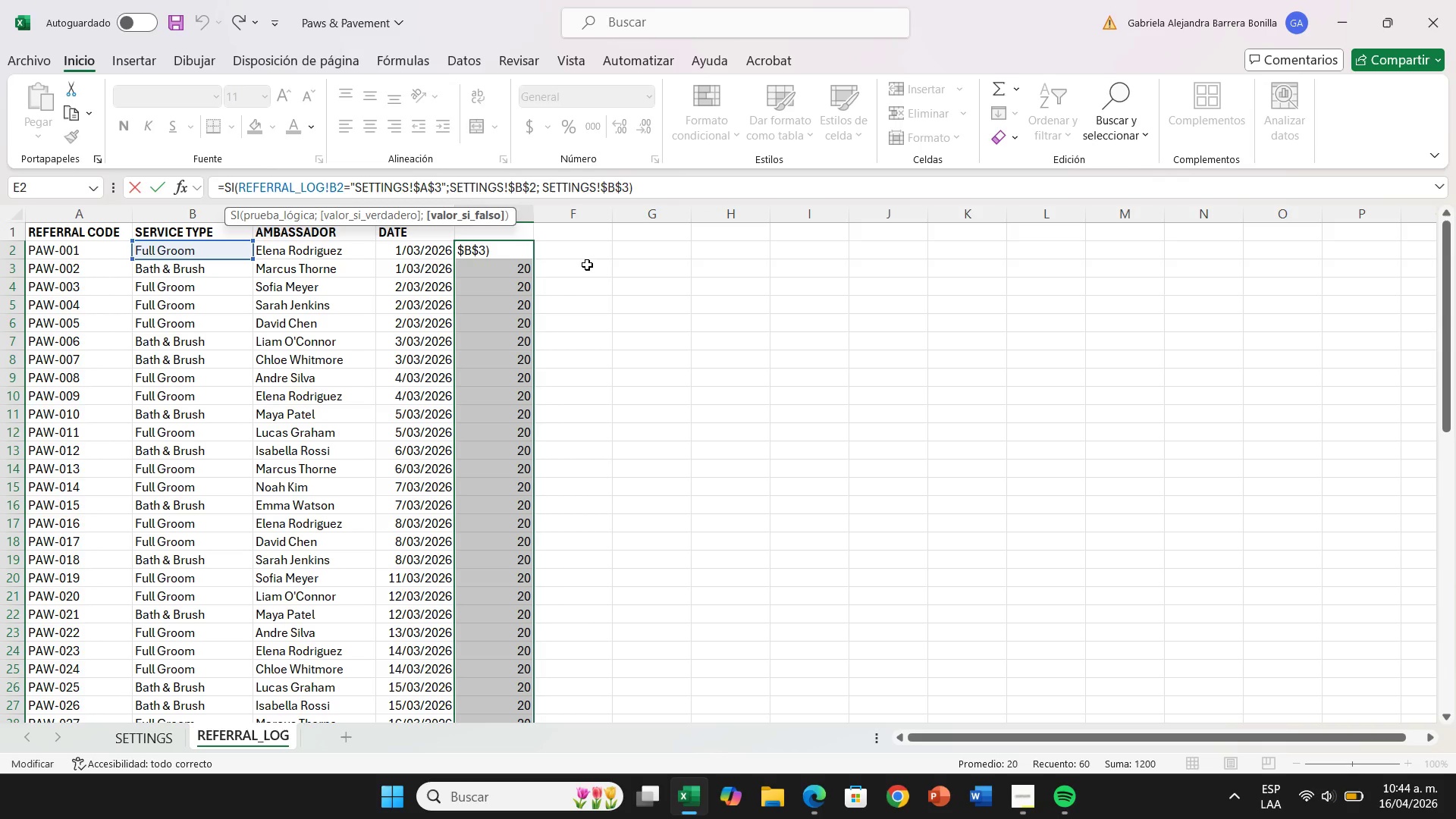 
key(Enter)
 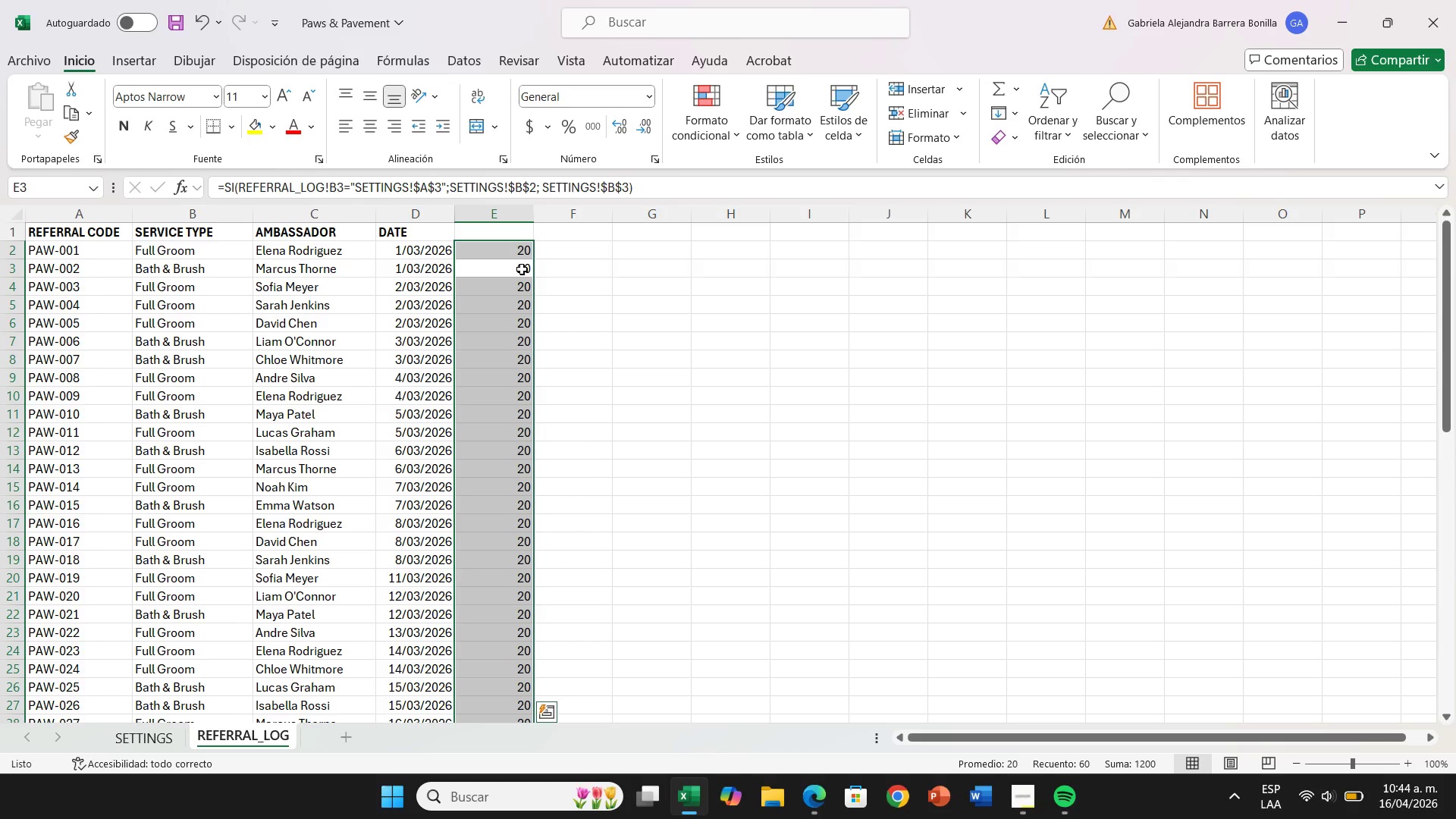 
double_click([522, 269])
 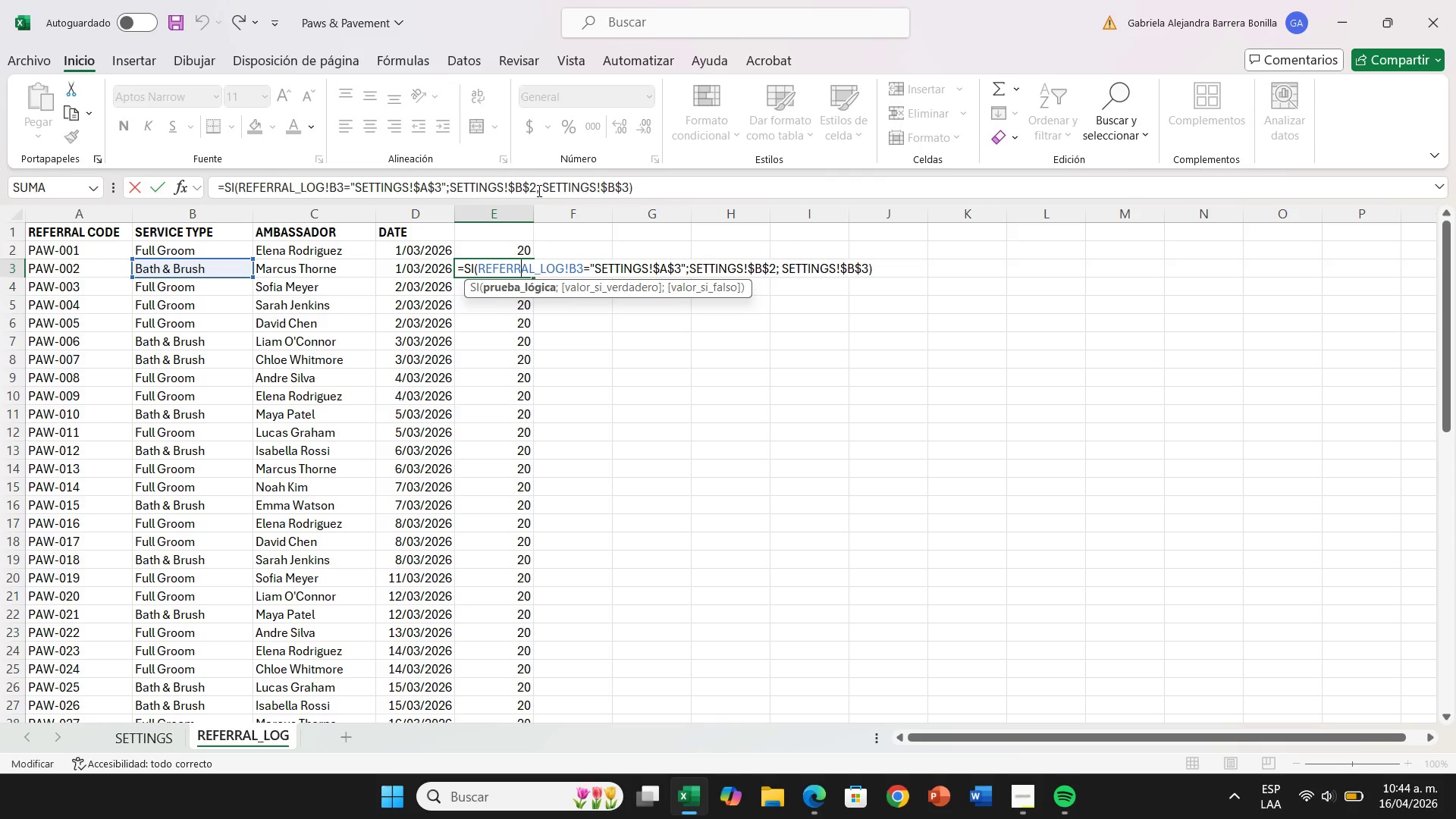 
wait(14.38)
 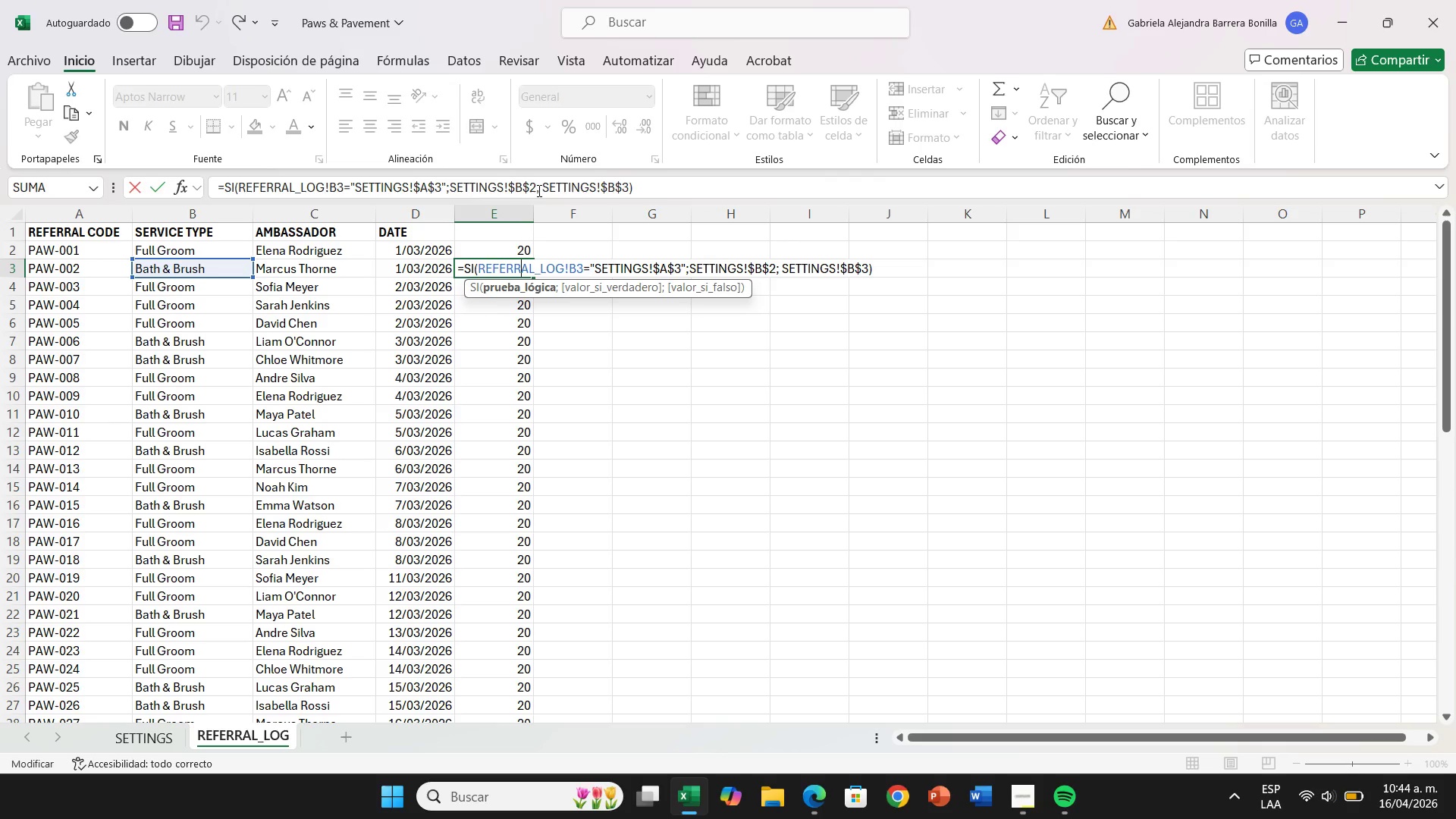 
left_click([328, 194])
 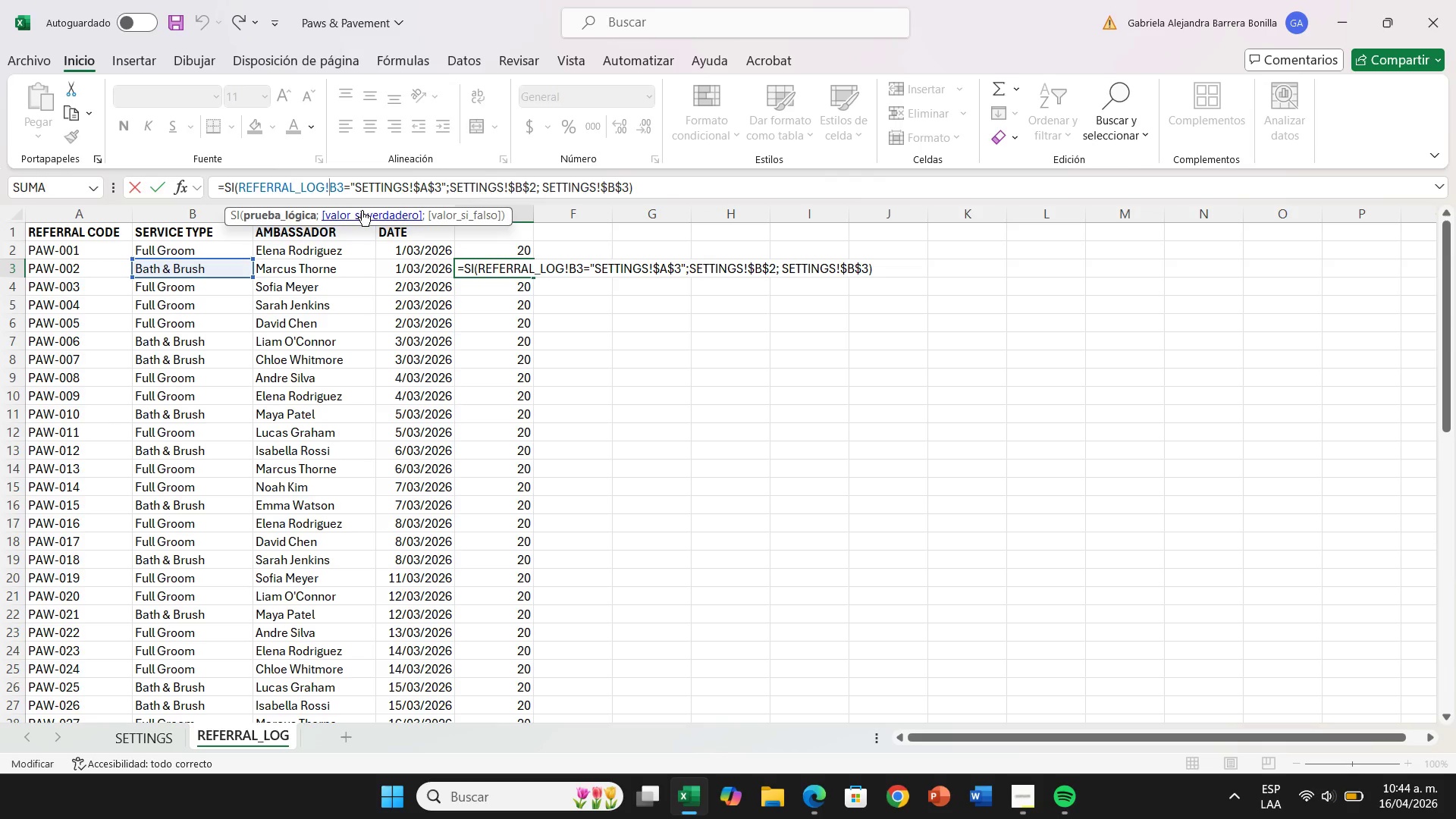 
hold_key(key=Backspace, duration=0.67)
 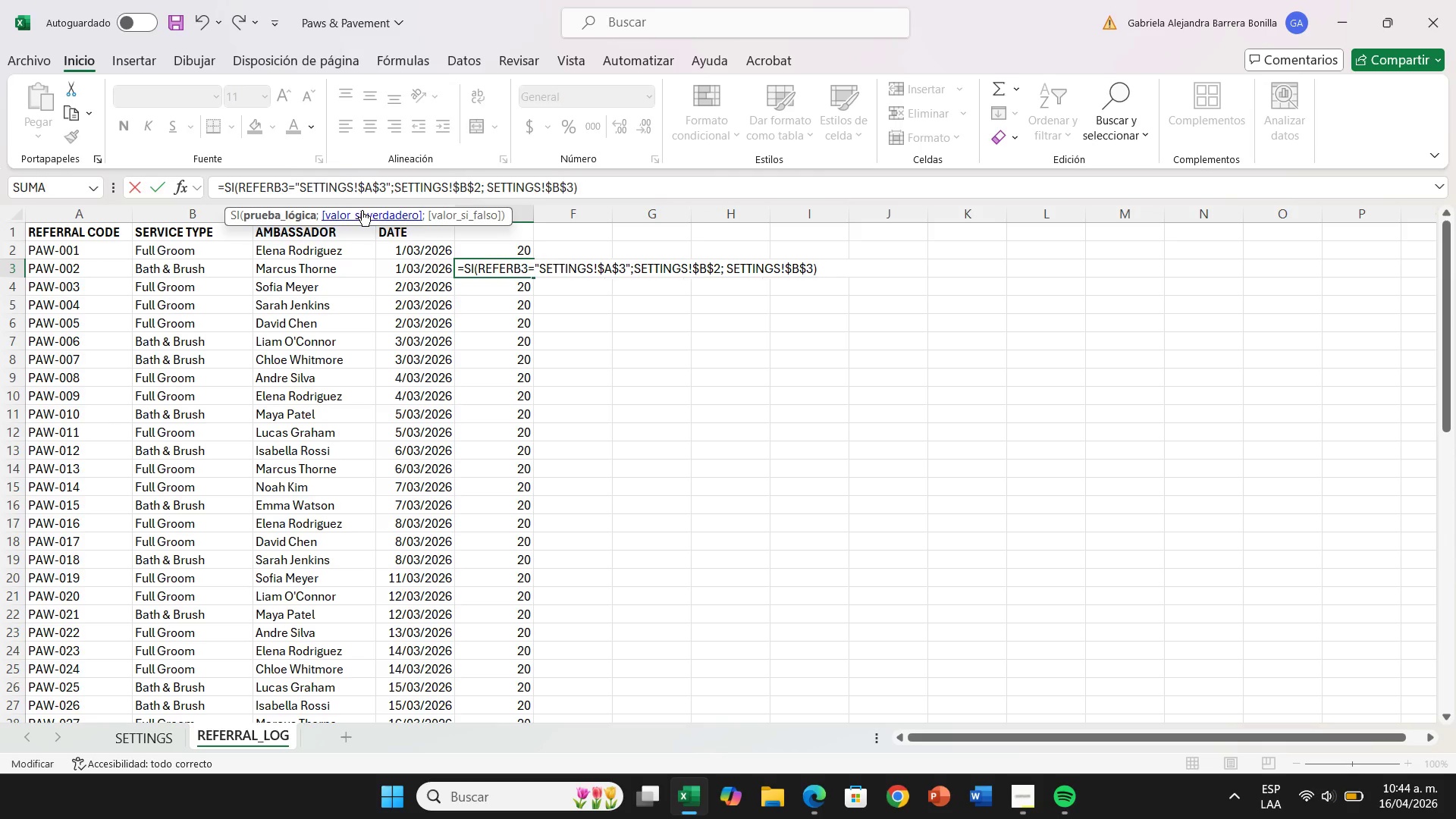 
hold_key(key=Backspace, duration=0.52)
 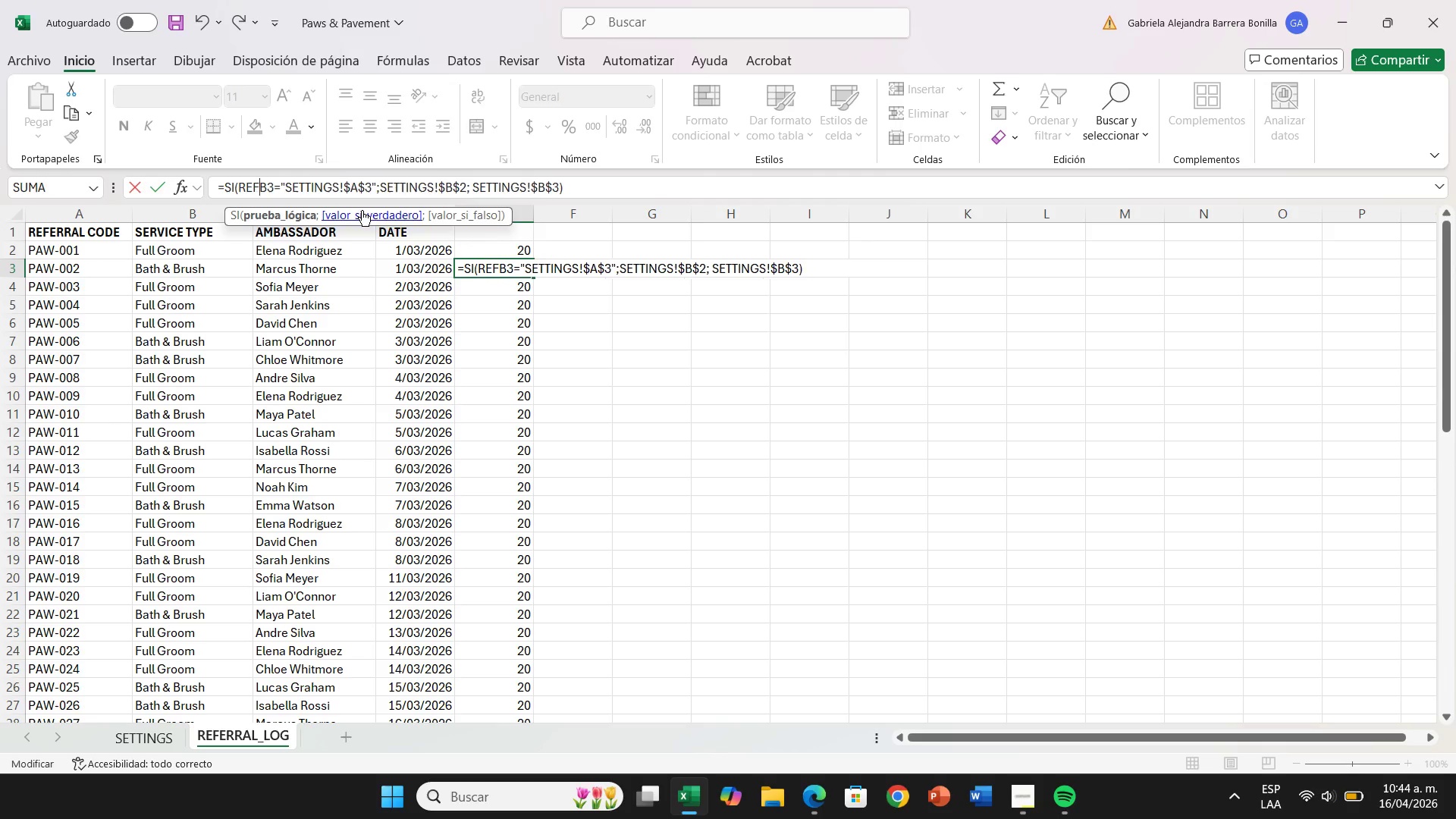 
key(Backspace)
 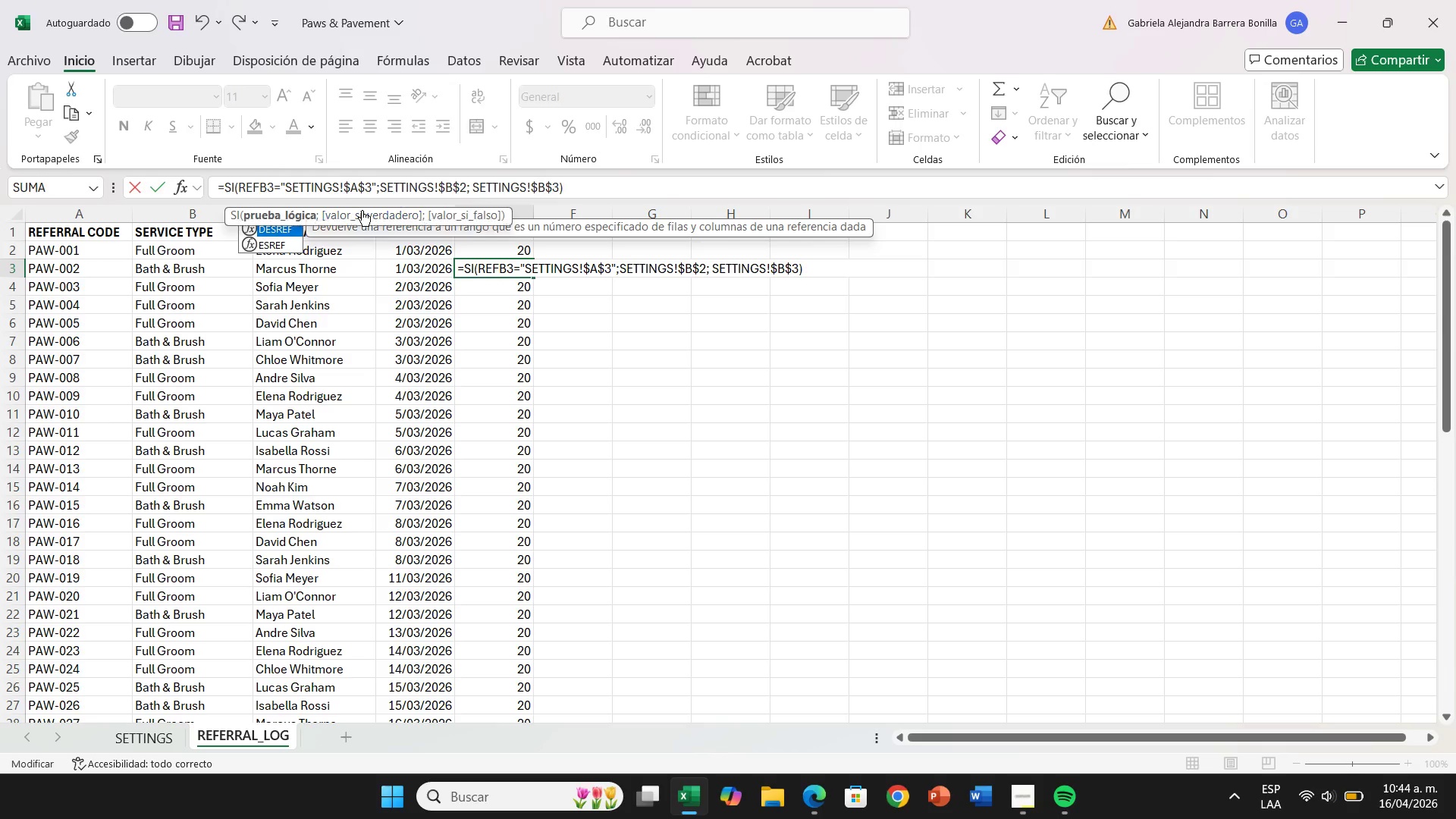 
key(Backspace)
 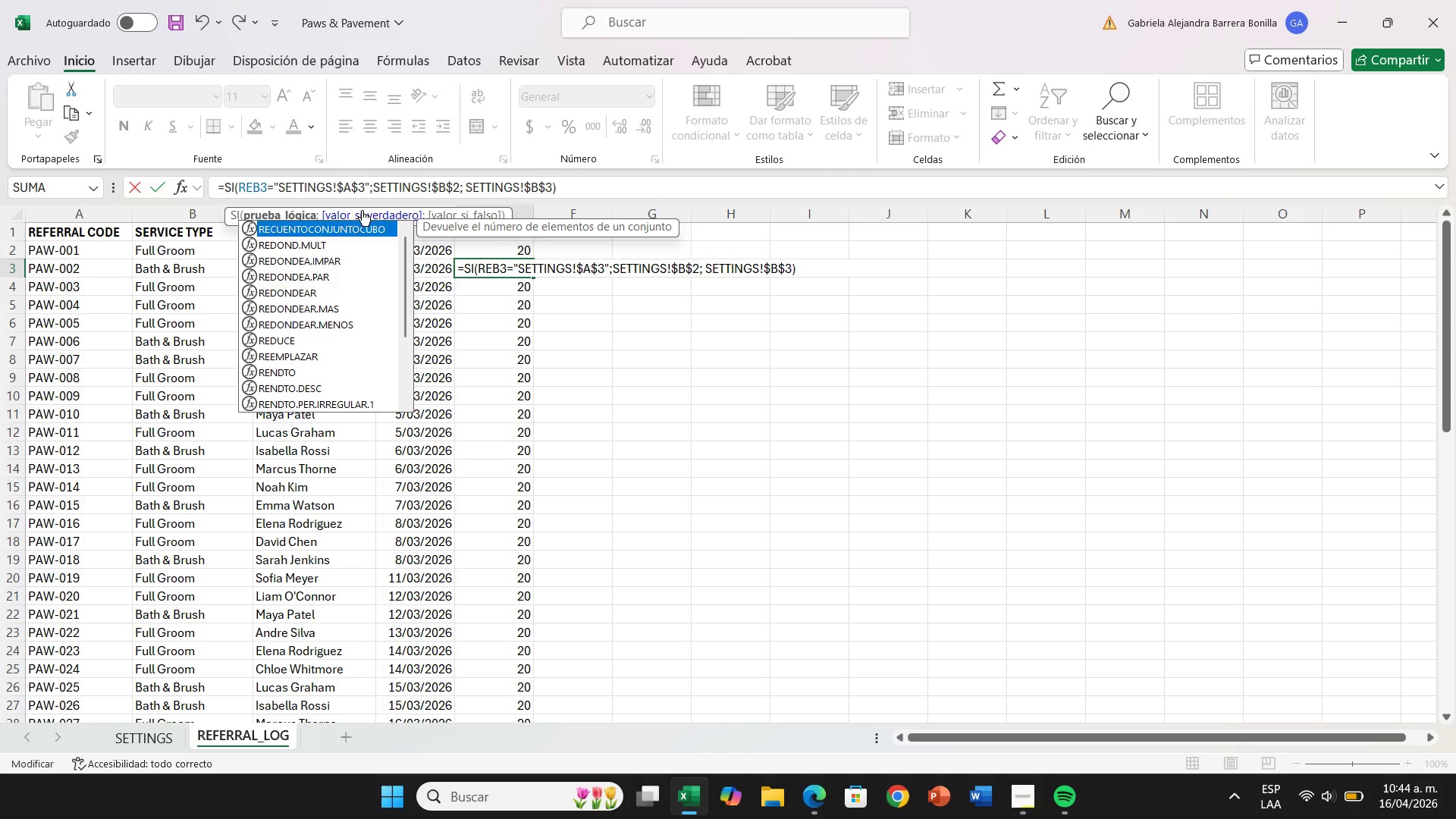 
key(Backspace)
 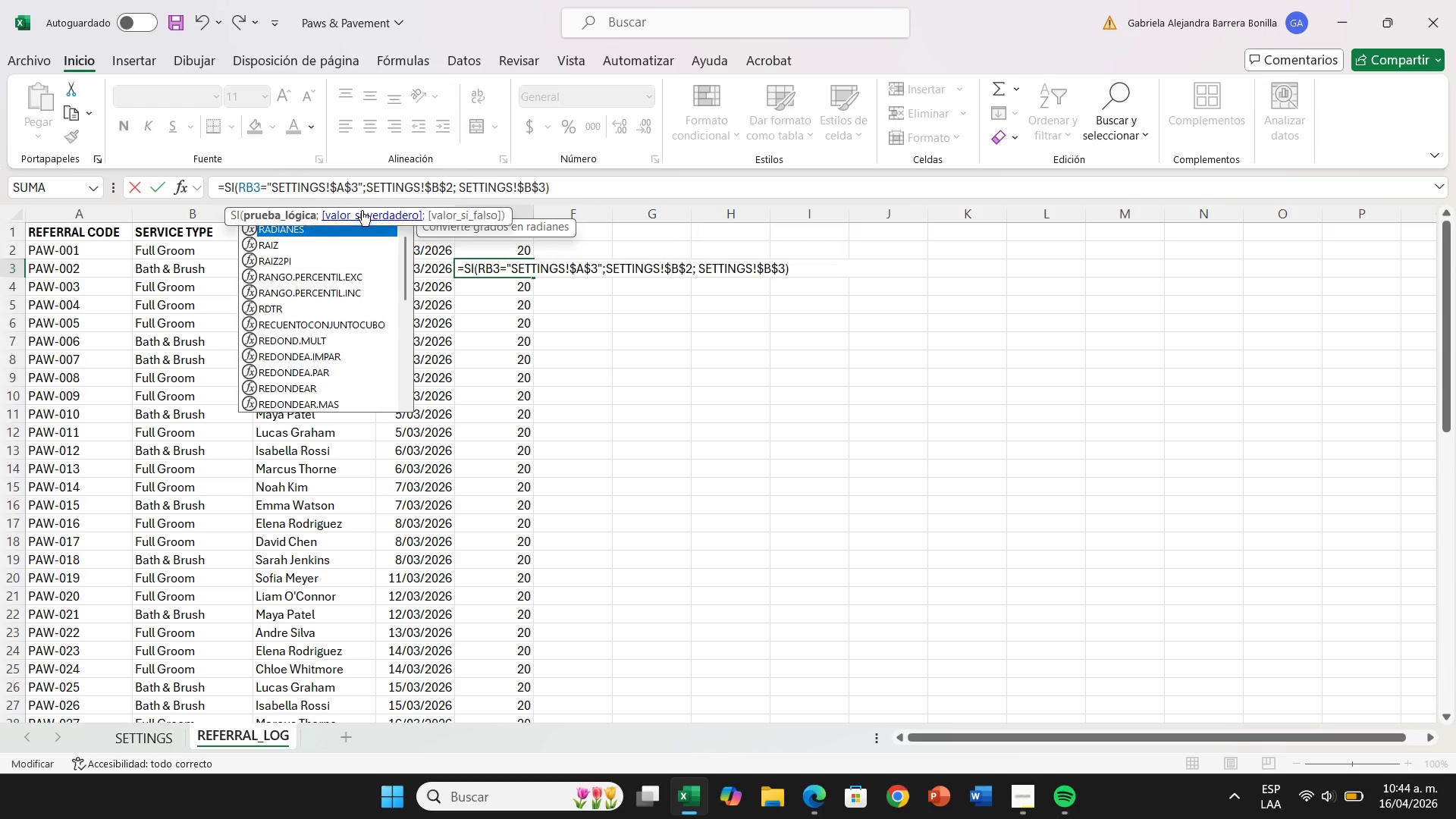 
key(Backspace)
 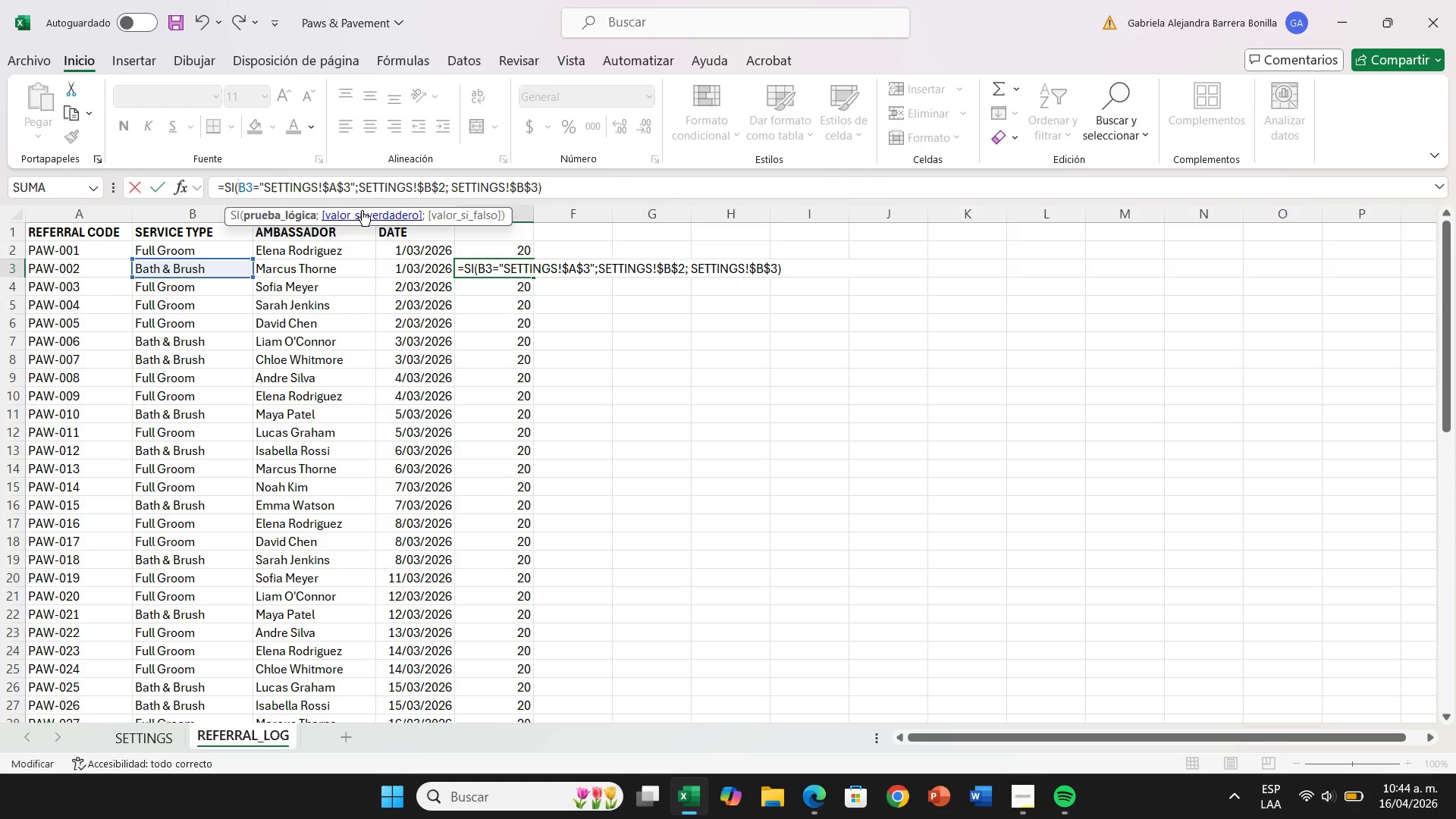 
key(Enter)
 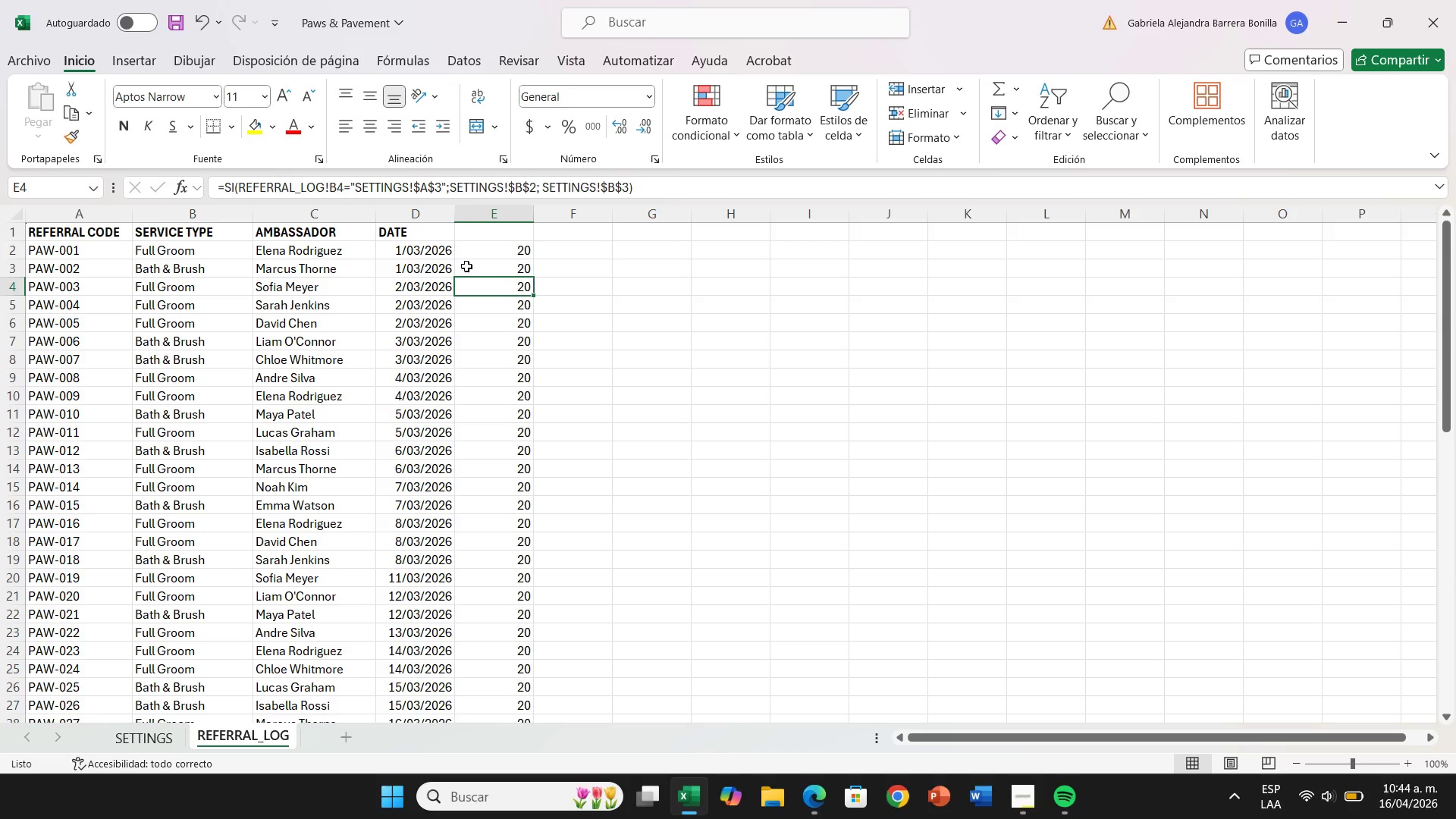 
double_click([470, 272])
 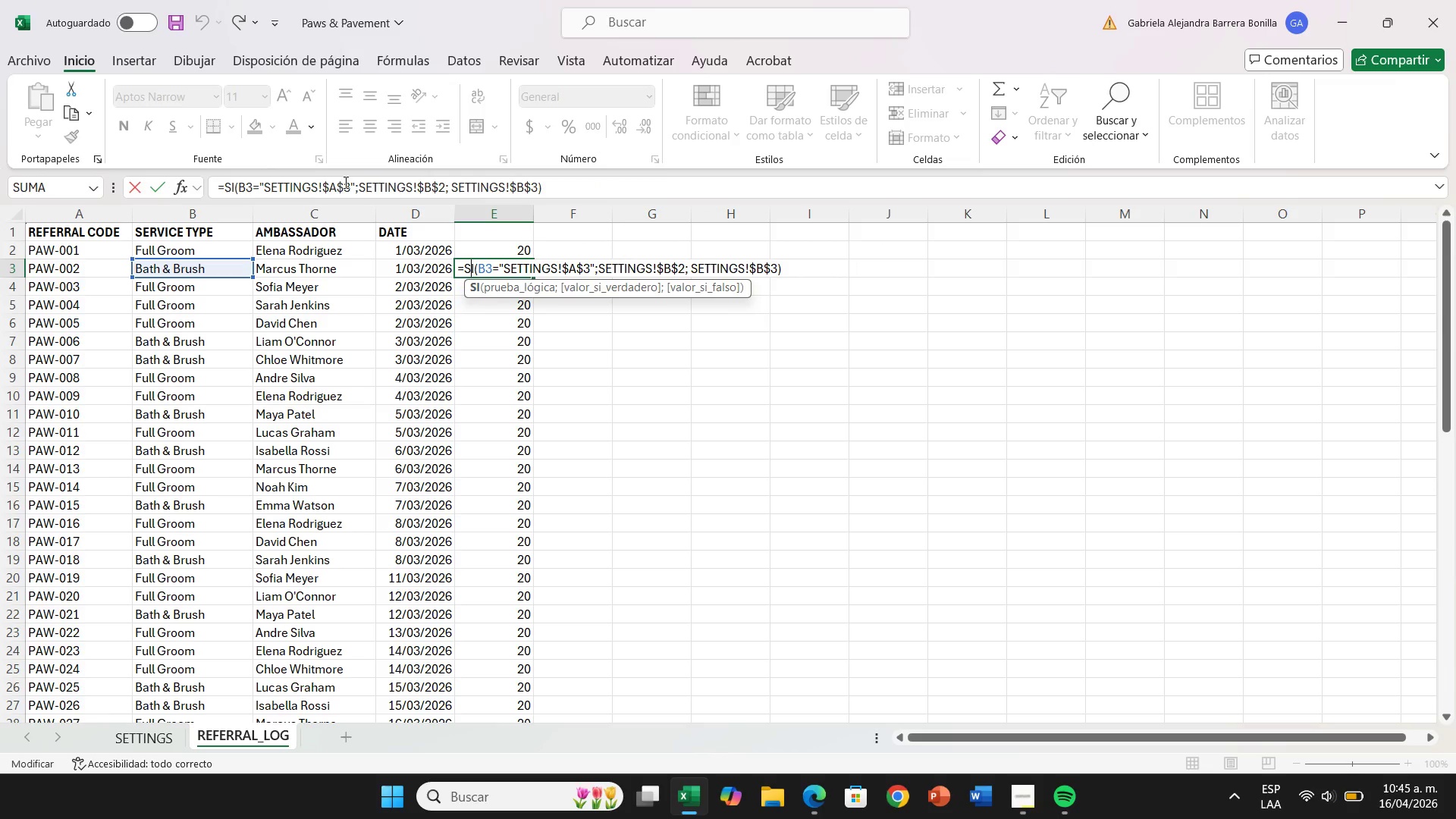 
left_click([348, 187])
 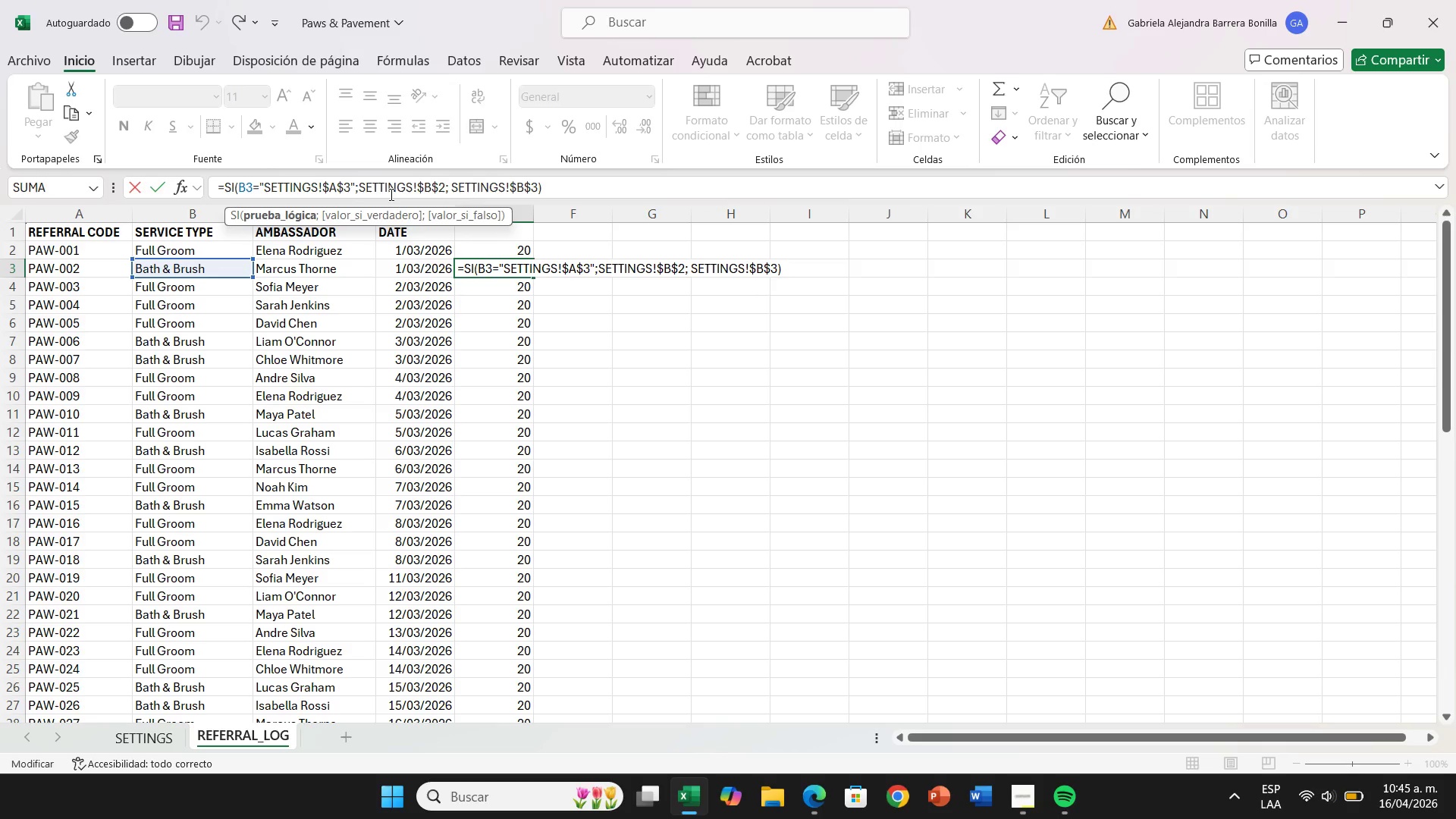 
hold_key(key=Backspace, duration=0.62)
 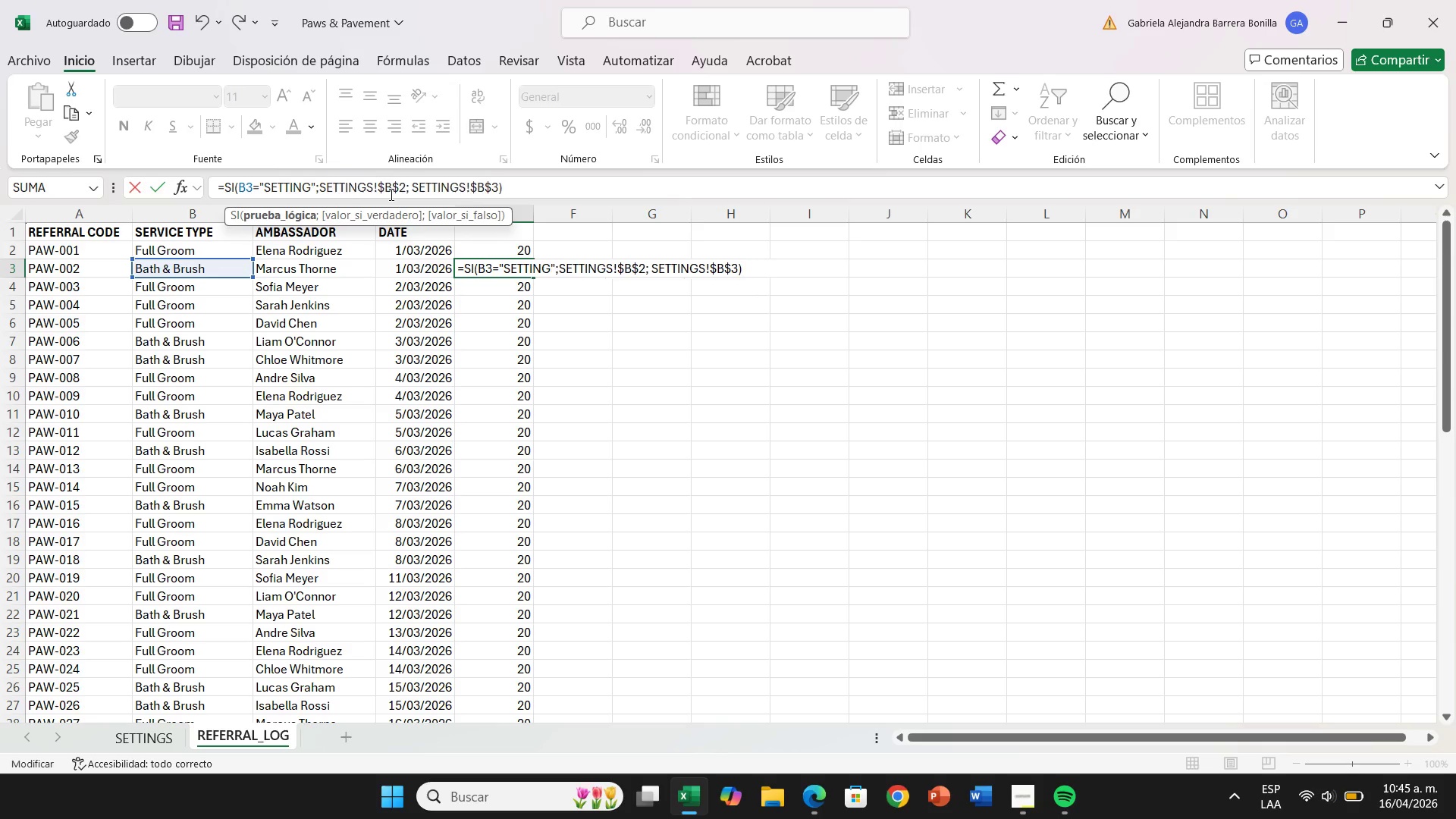 
hold_key(key=Backspace, duration=0.7)
 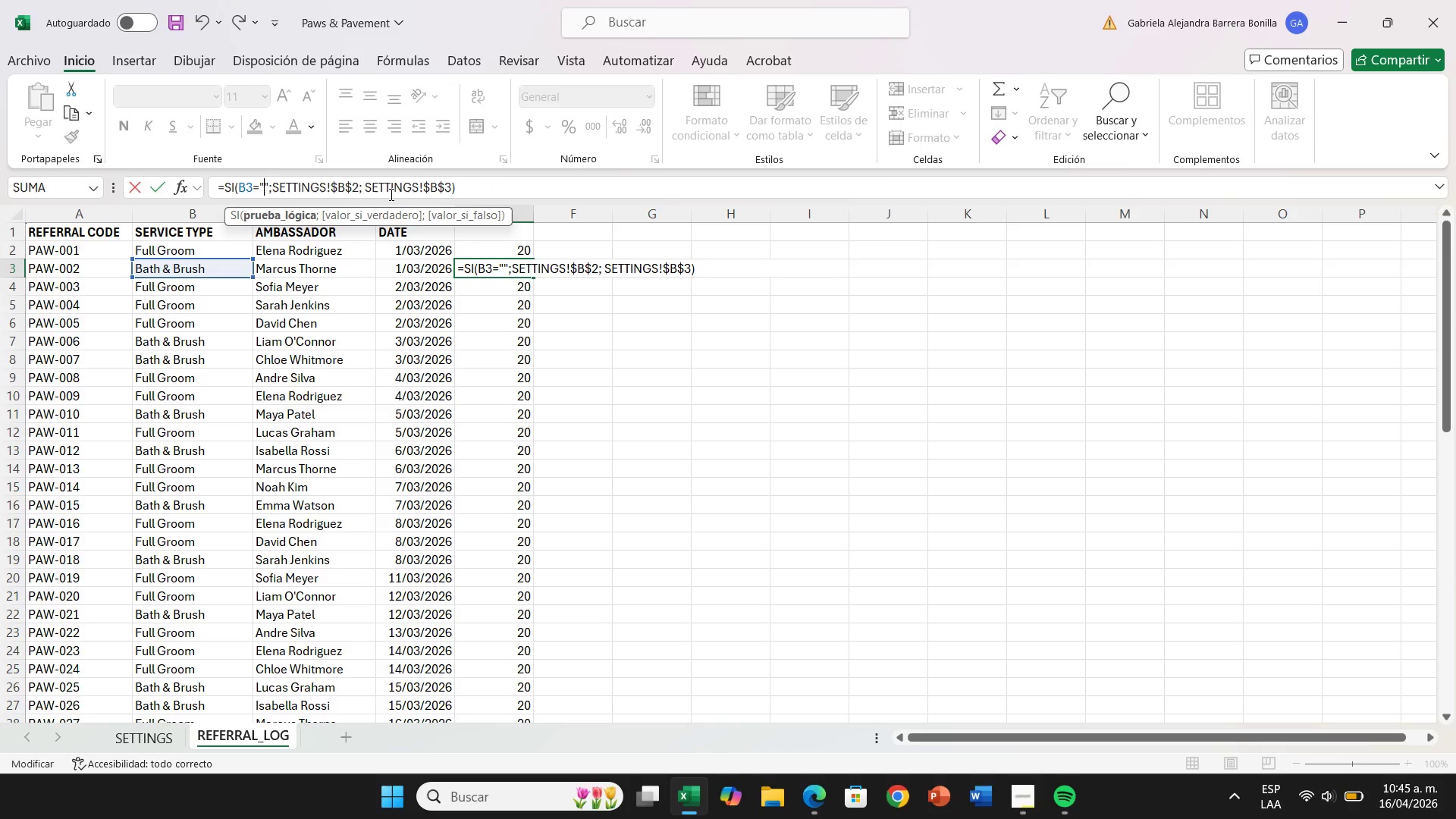 
type(Full B)
key(Backspace)
type(Groom)
 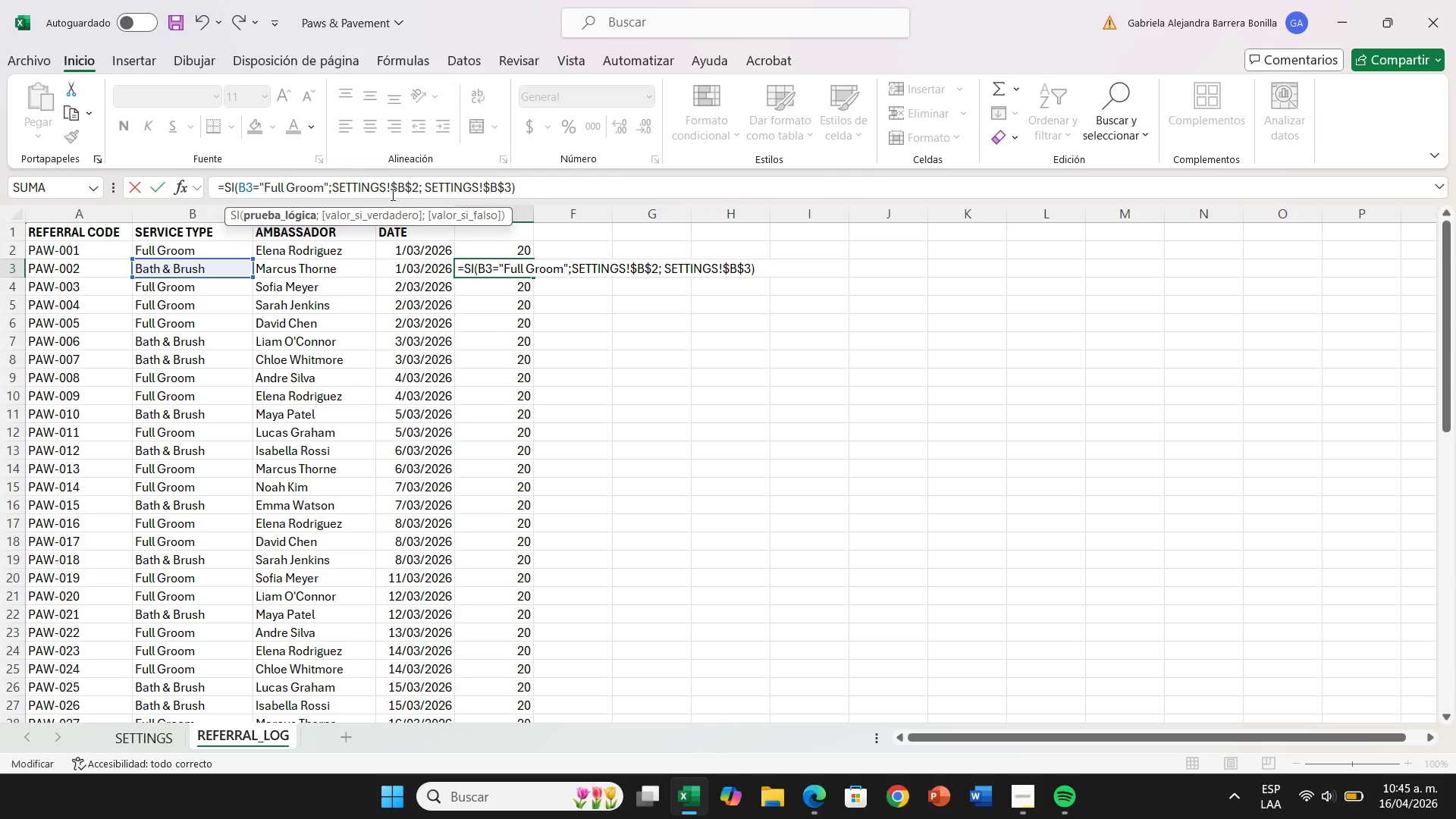 
key(Enter)
 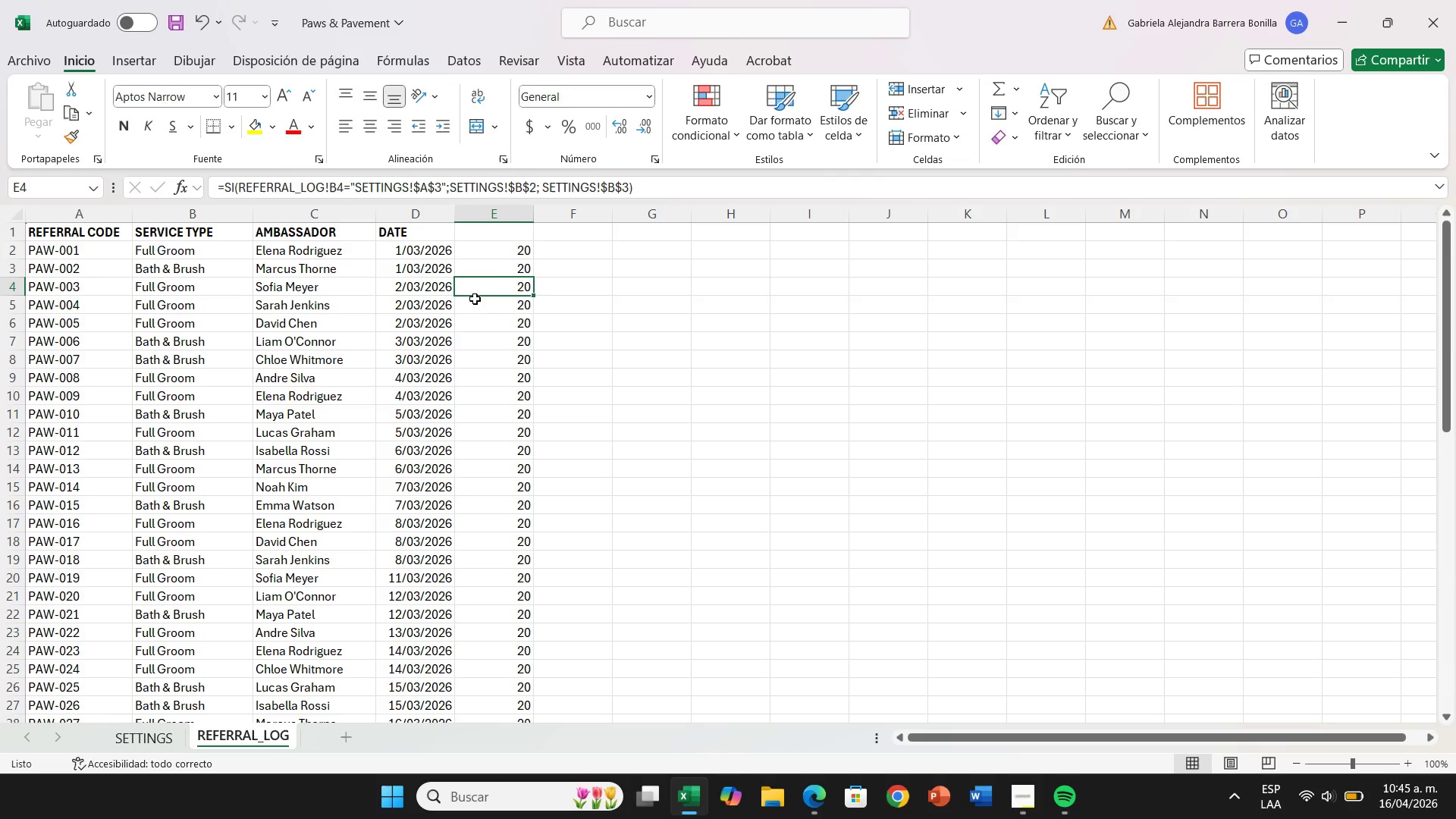 
left_click([496, 270])
 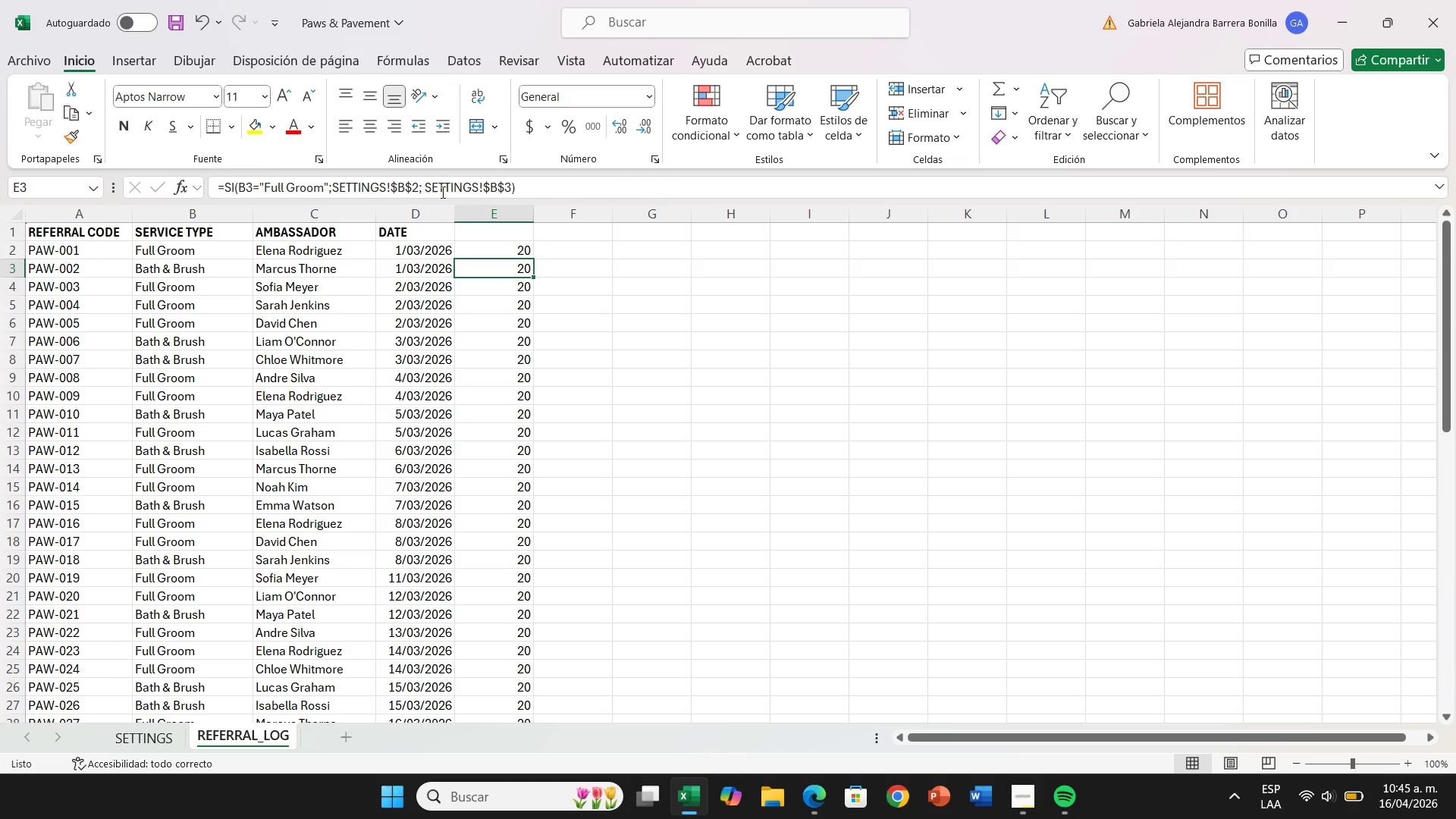 
left_click([453, 192])
 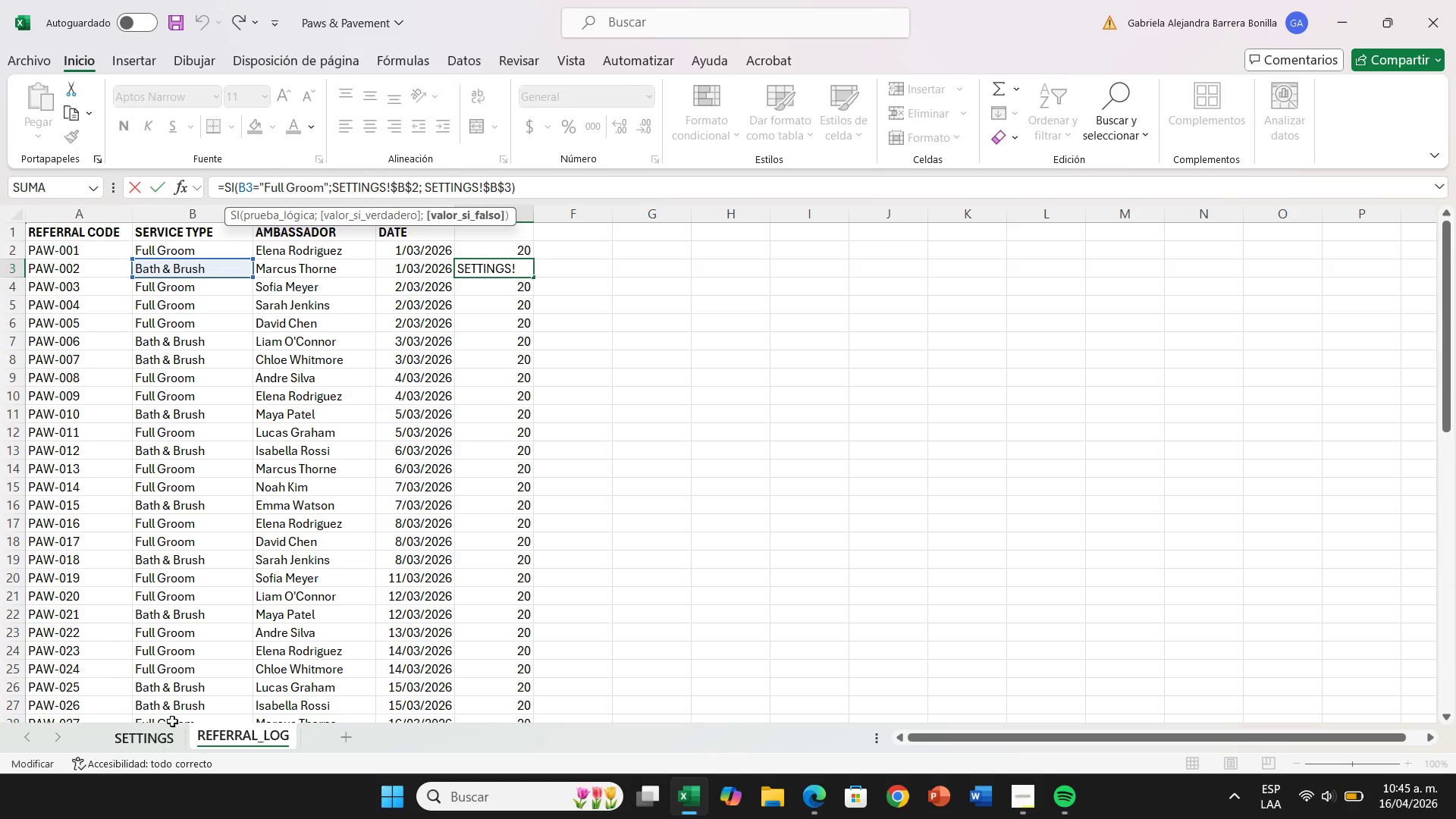 
left_click([158, 736])
 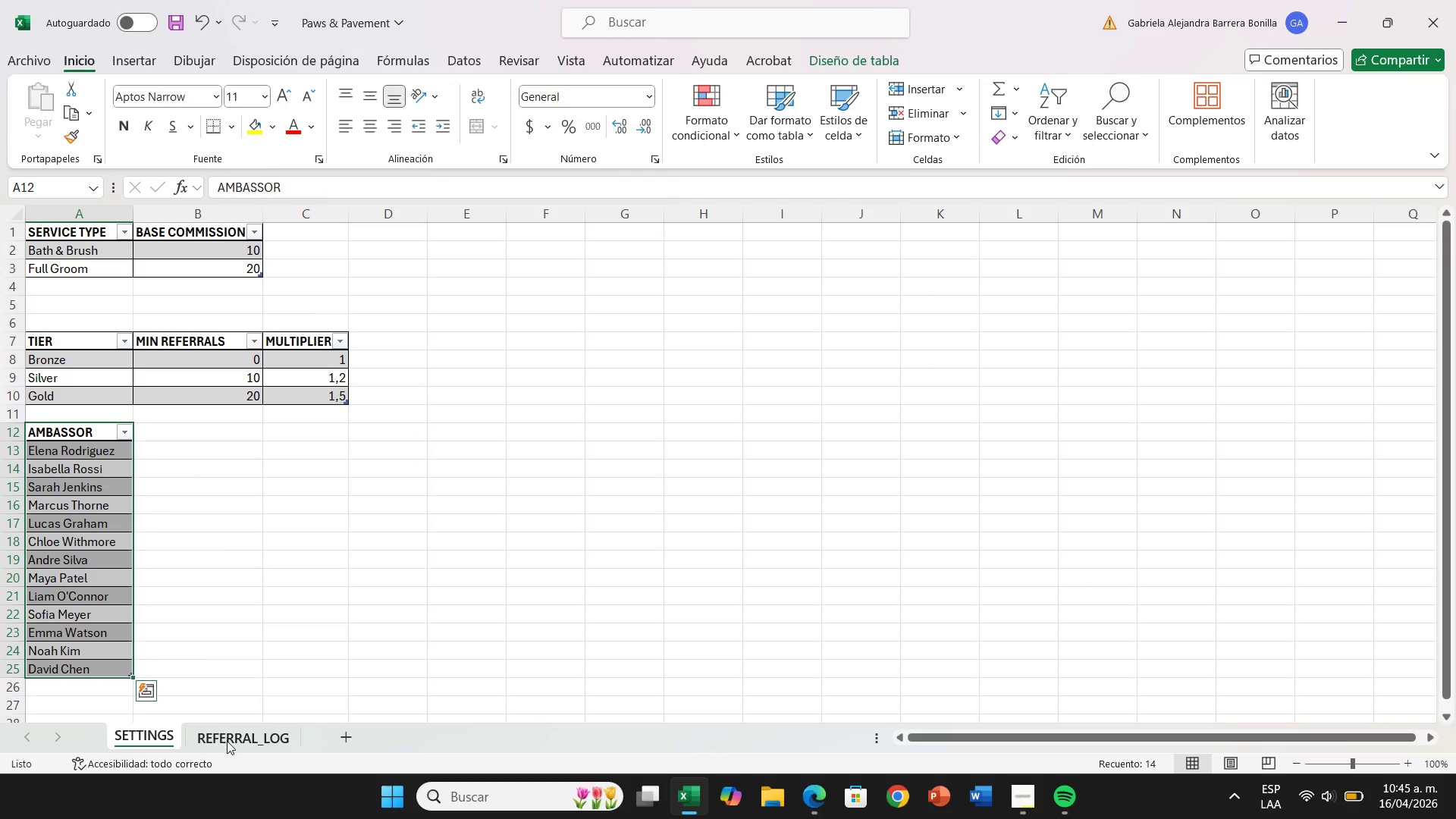 
left_click([228, 740])
 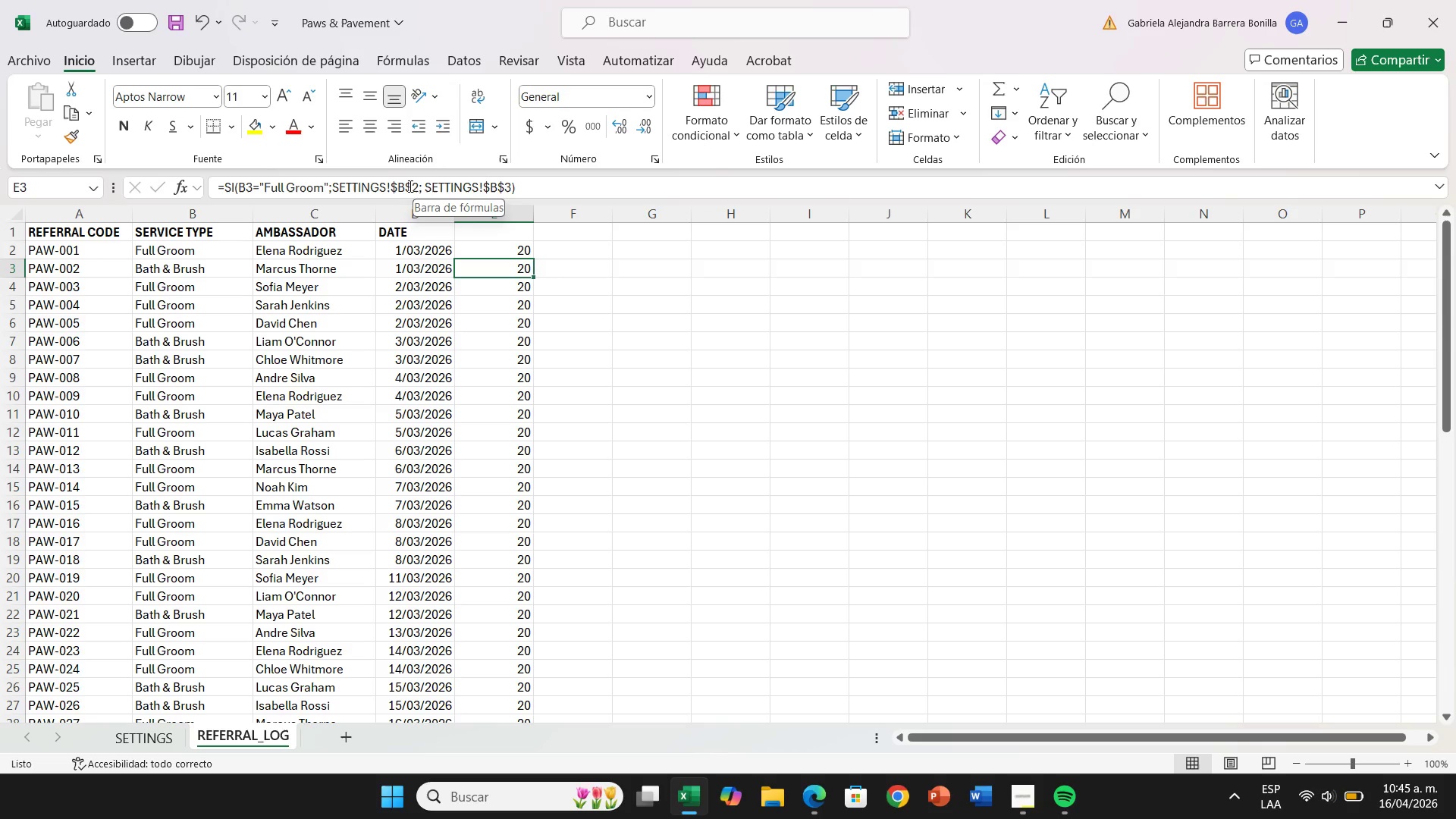 
wait(5.38)
 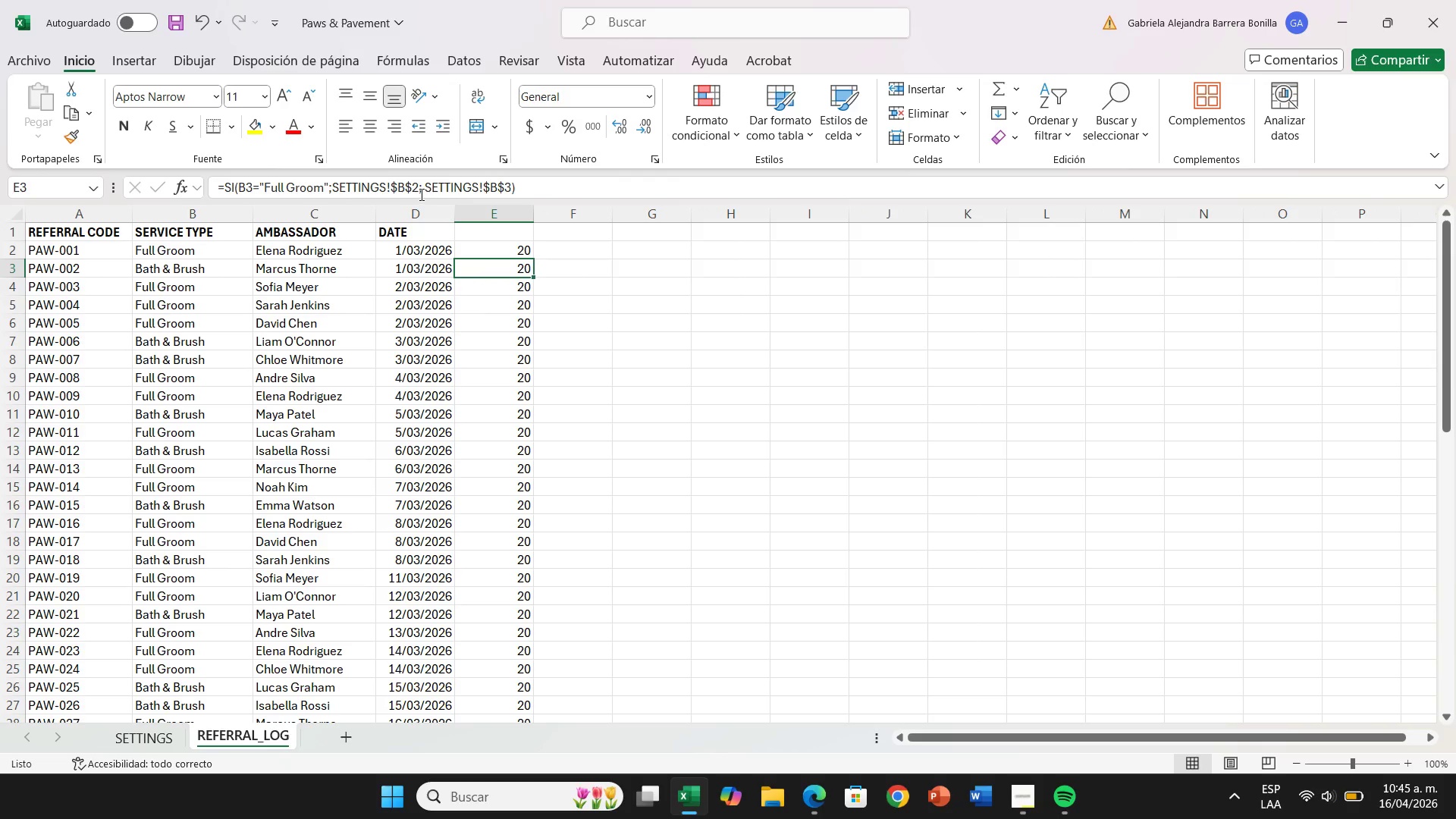 
left_click([418, 189])
 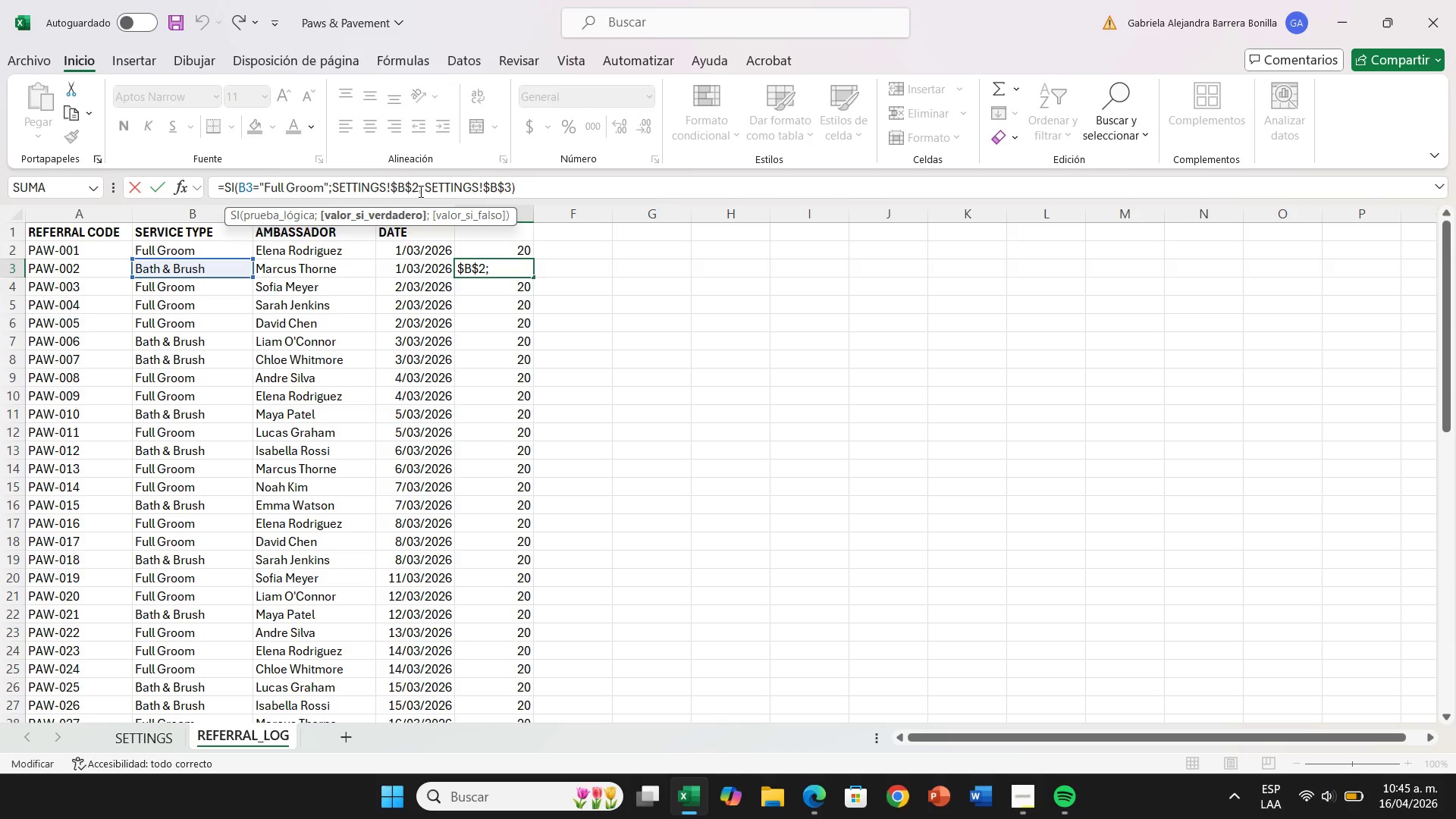 
key(Backspace)
 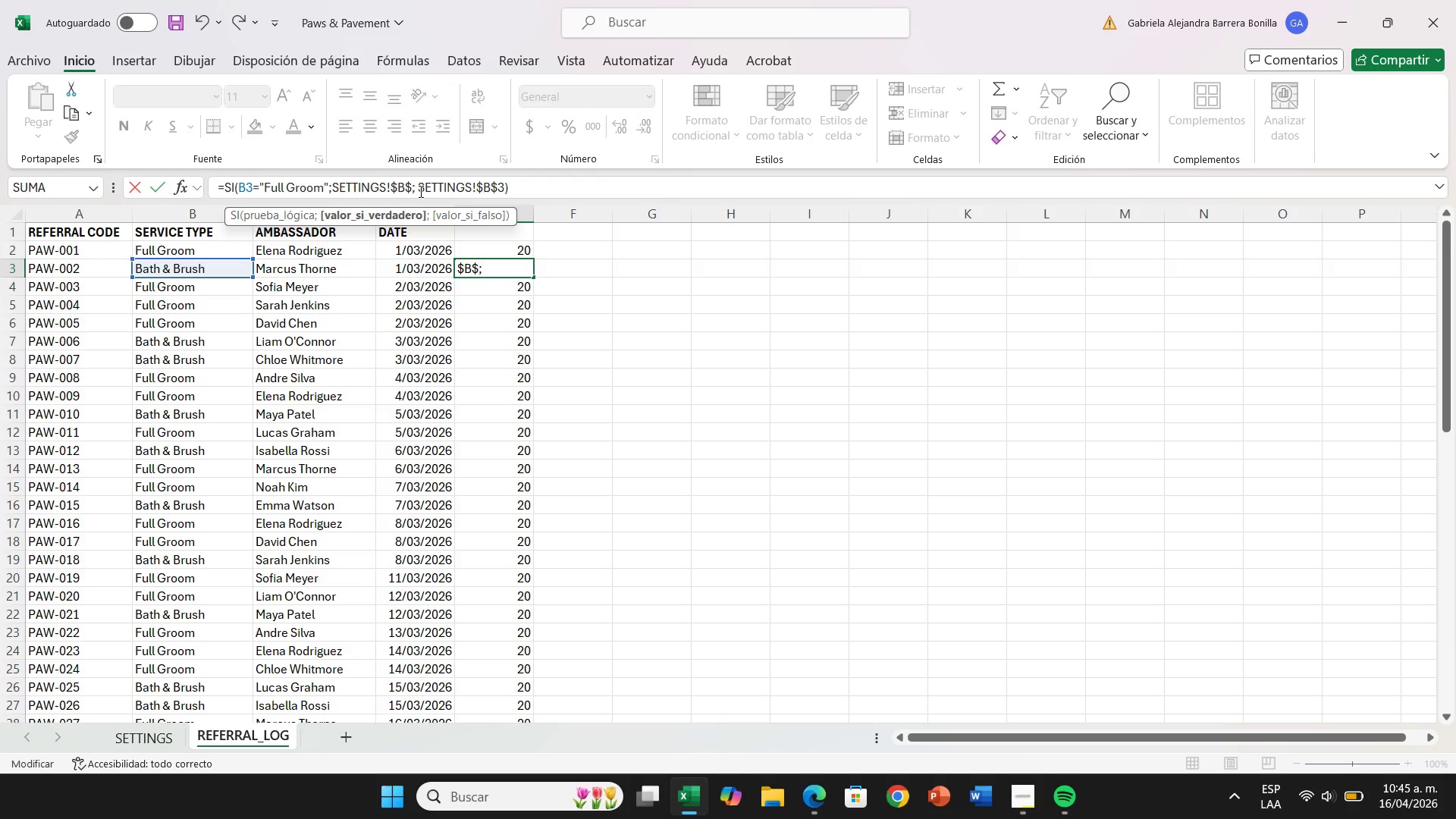 
key(3)
 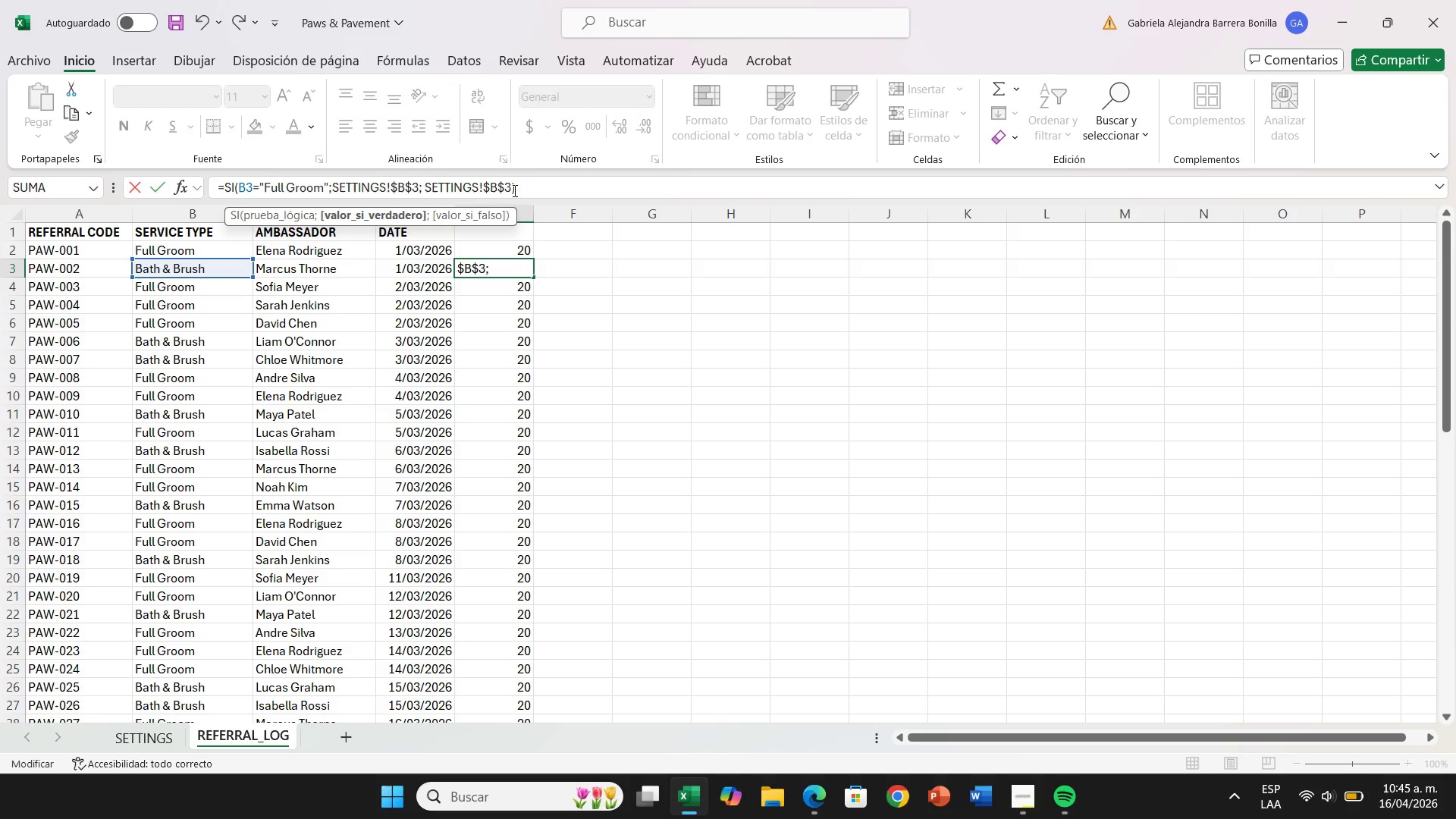 
left_click([510, 193])
 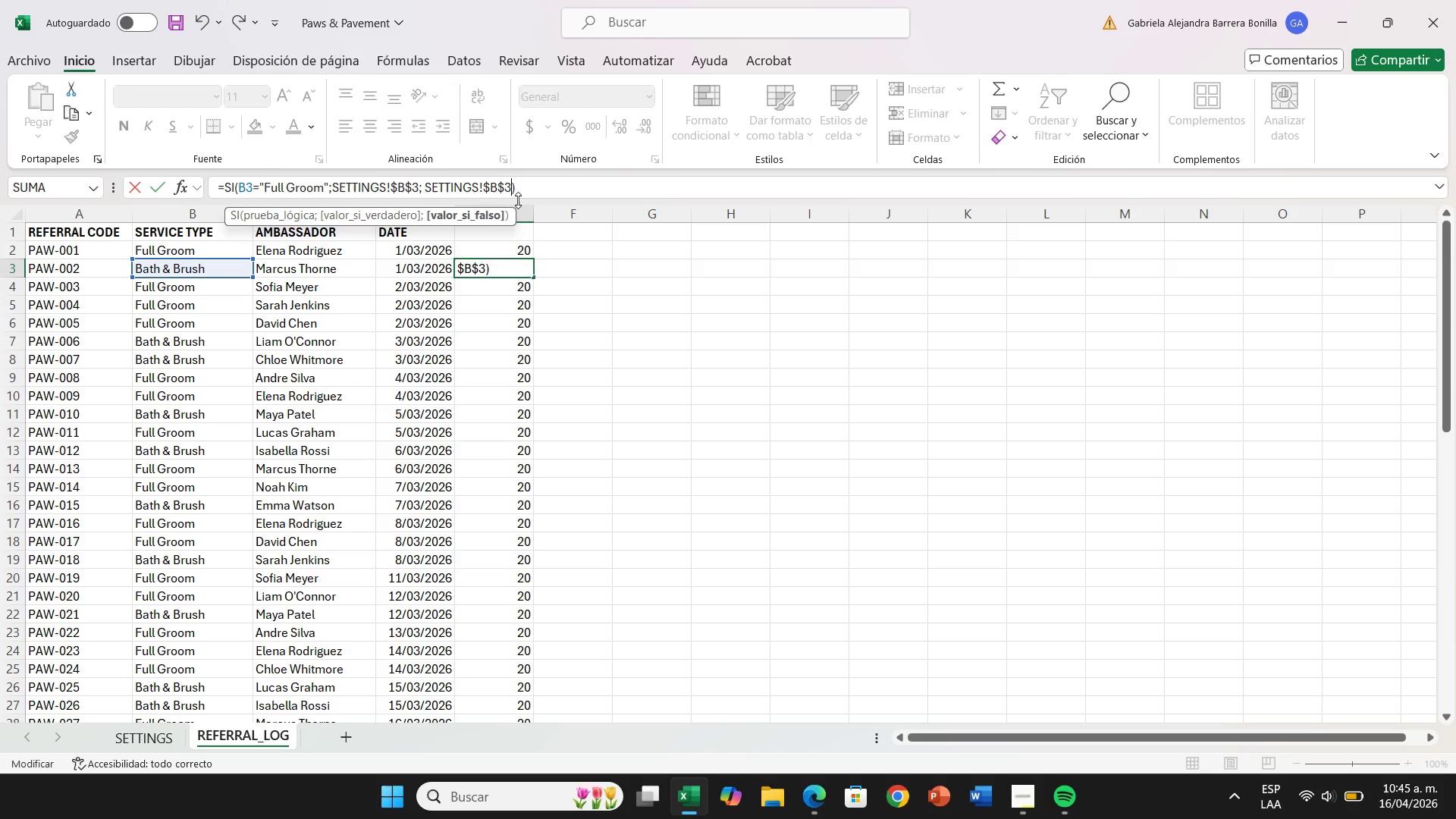 
key(Backspace)
 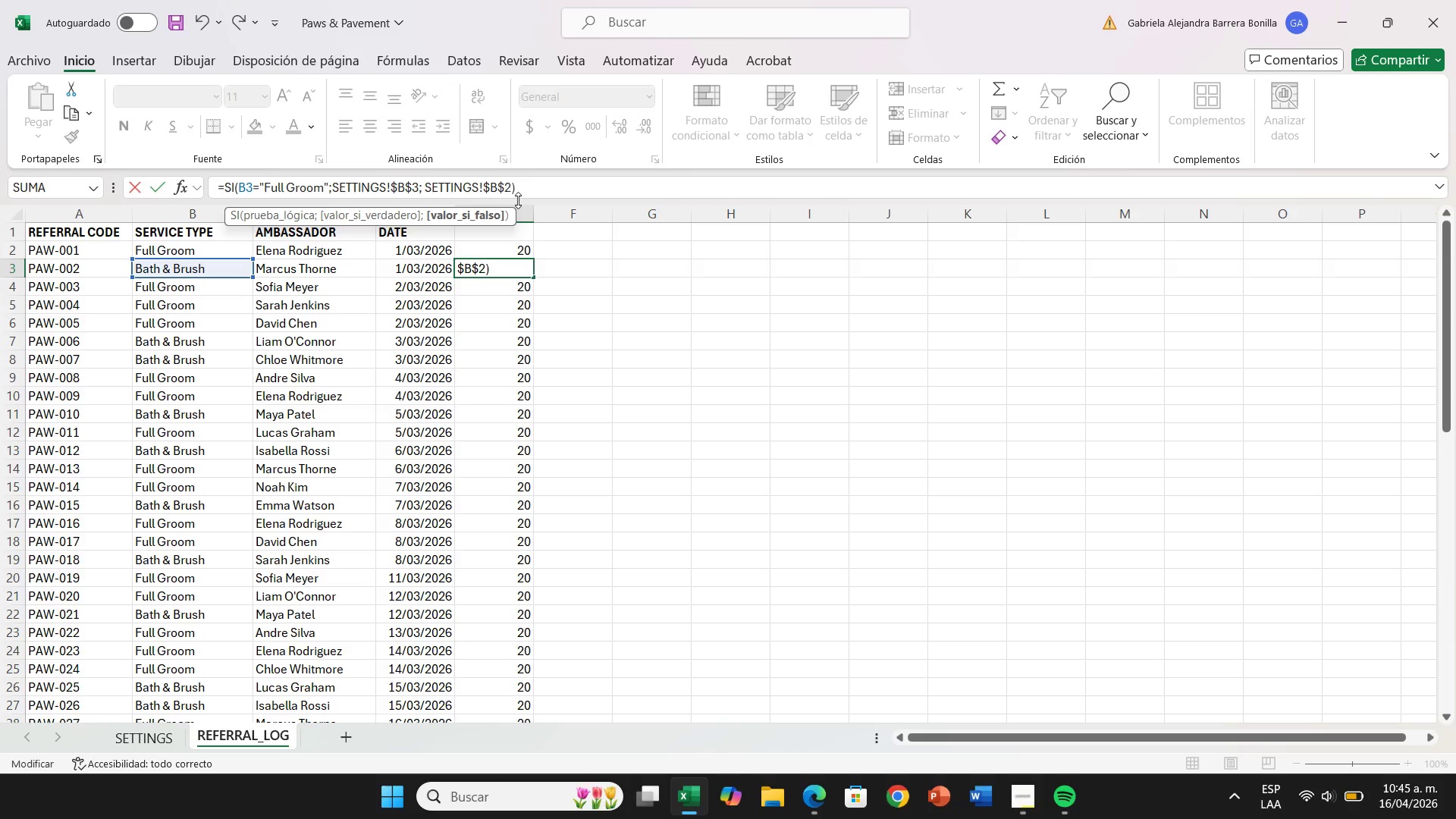 
key(2)
 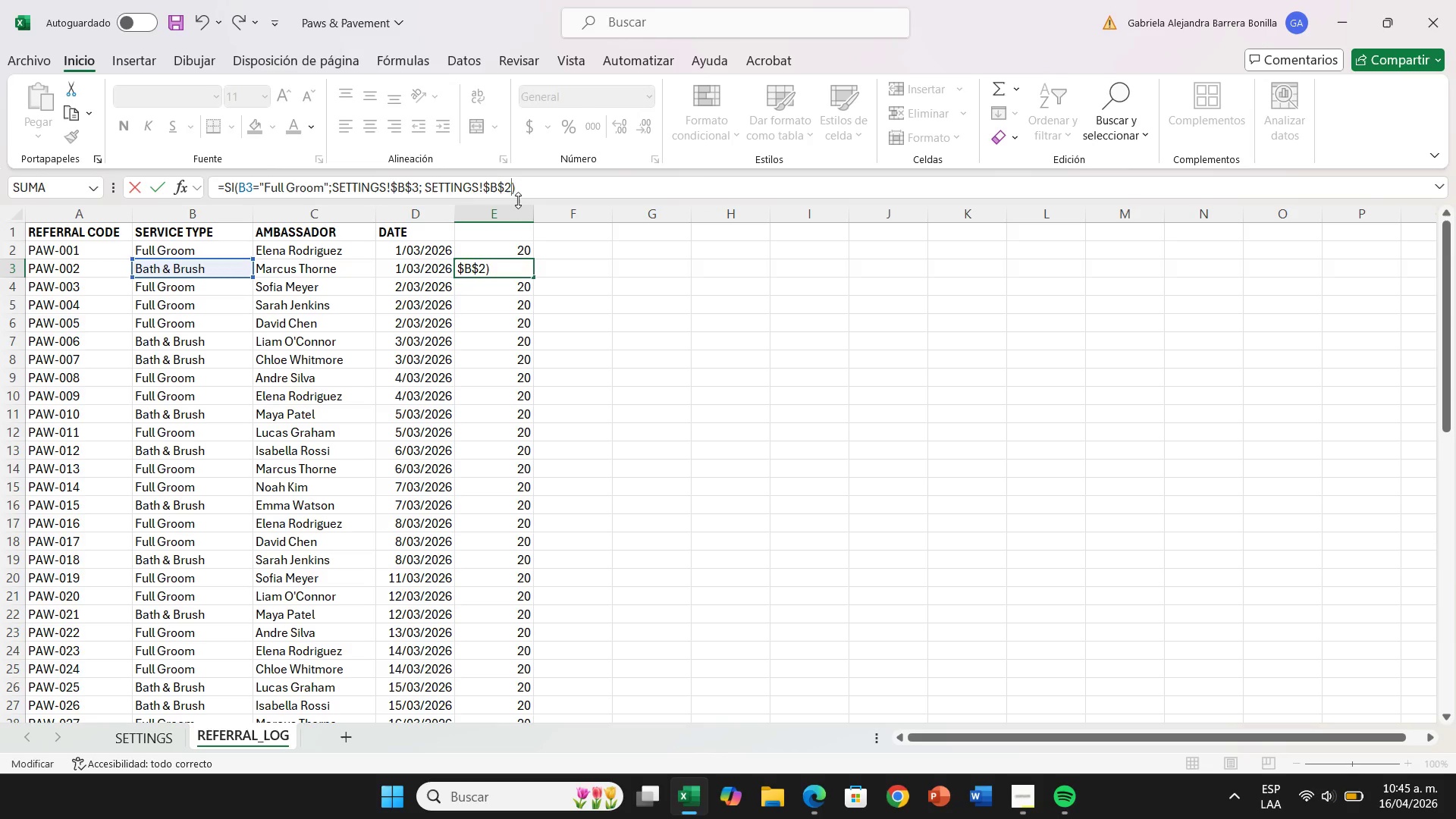 
key(Enter)
 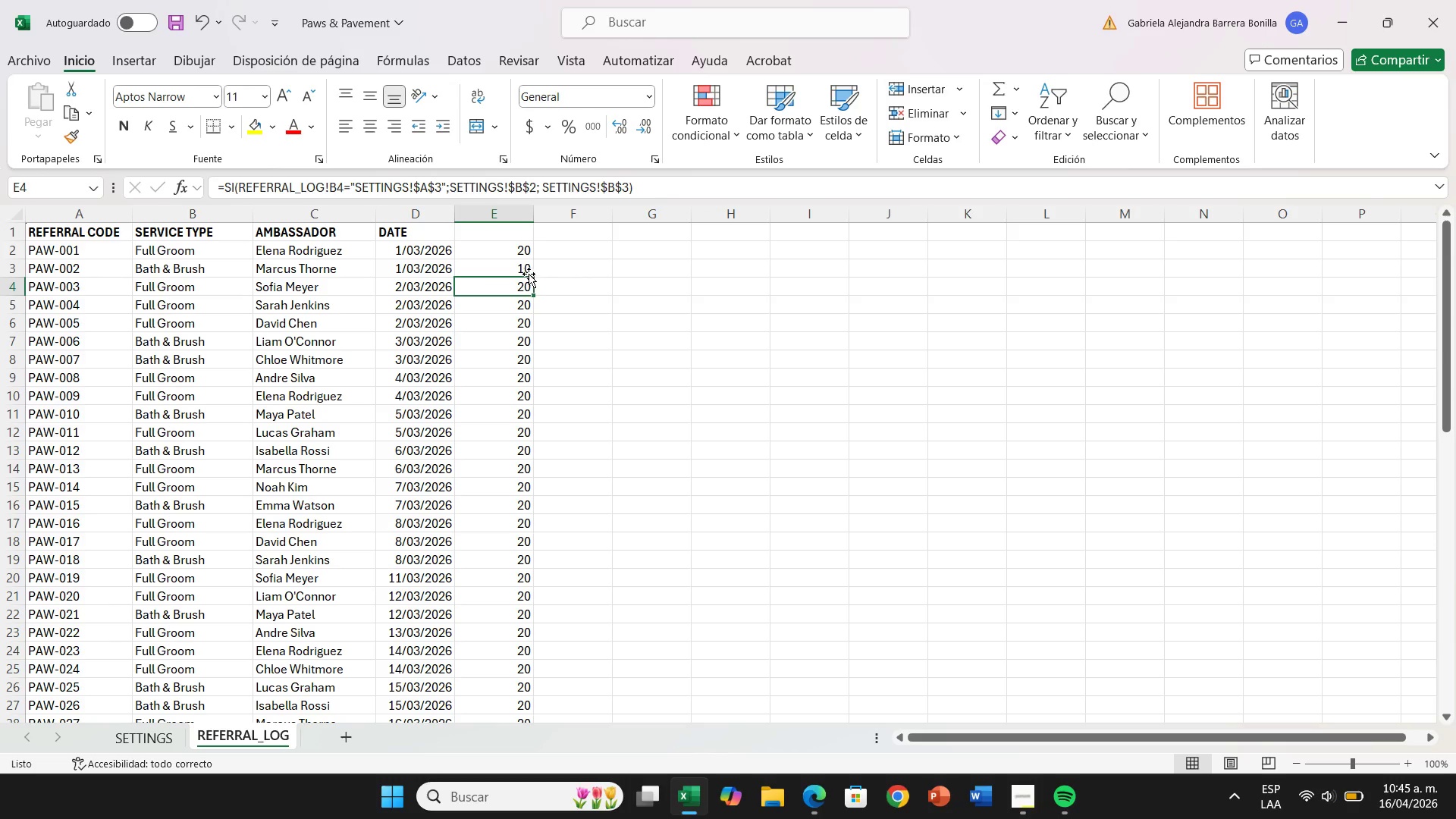 
left_click([529, 268])
 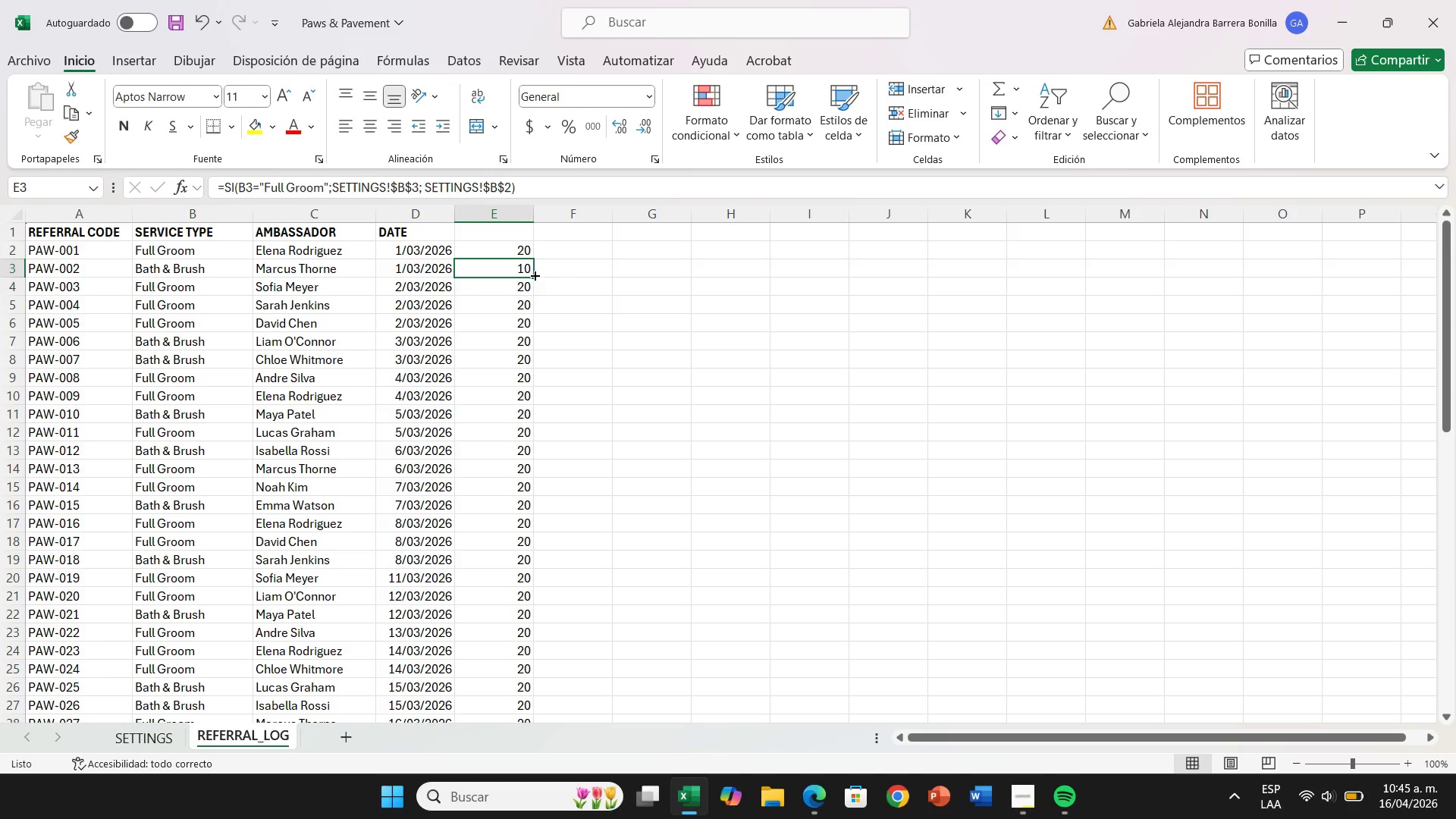 
left_click_drag(start_coordinate=[534, 275], to_coordinate=[566, 725])
 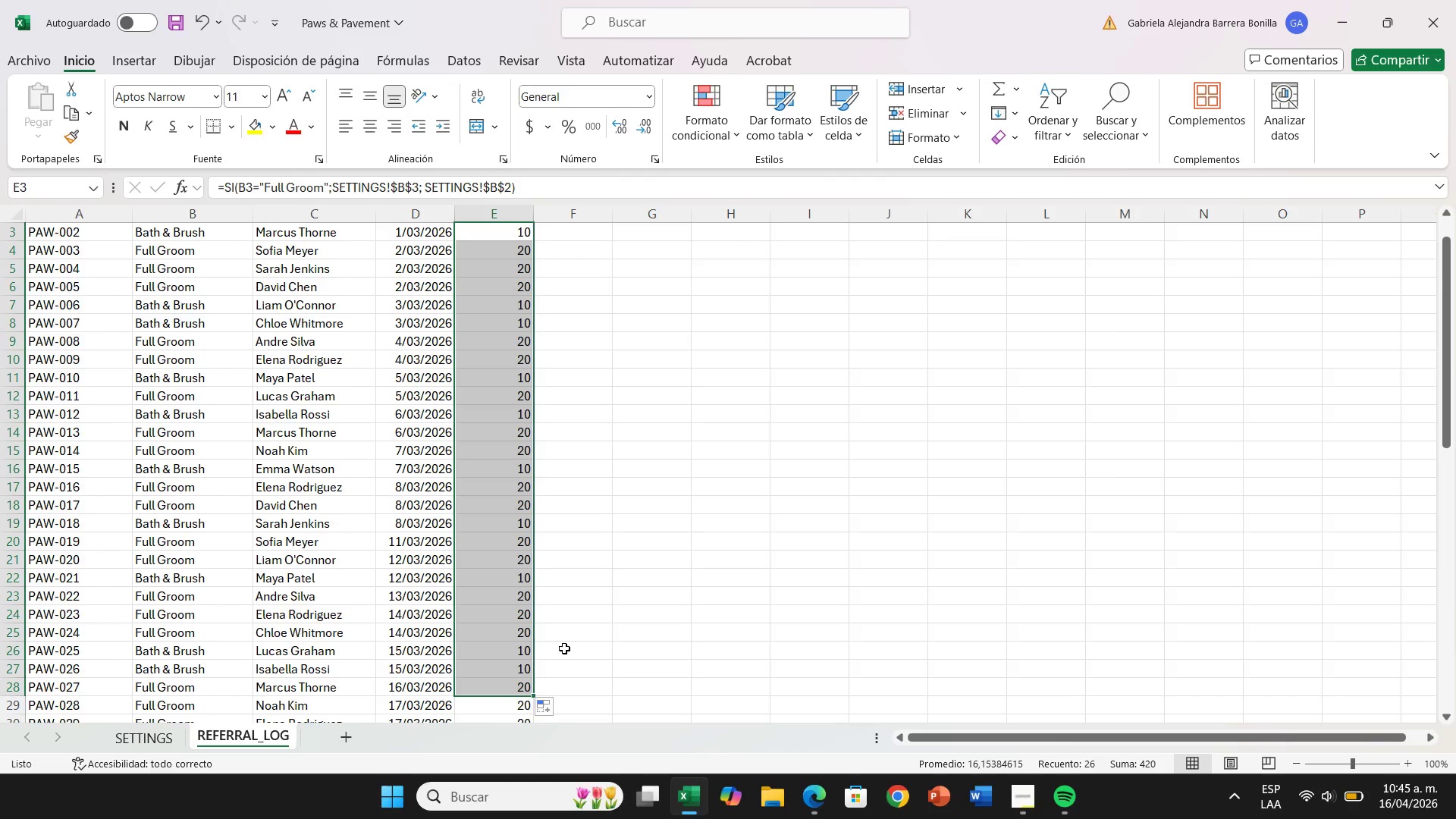 
scroll: coordinate [569, 645], scroll_direction: down, amount: 2.0
 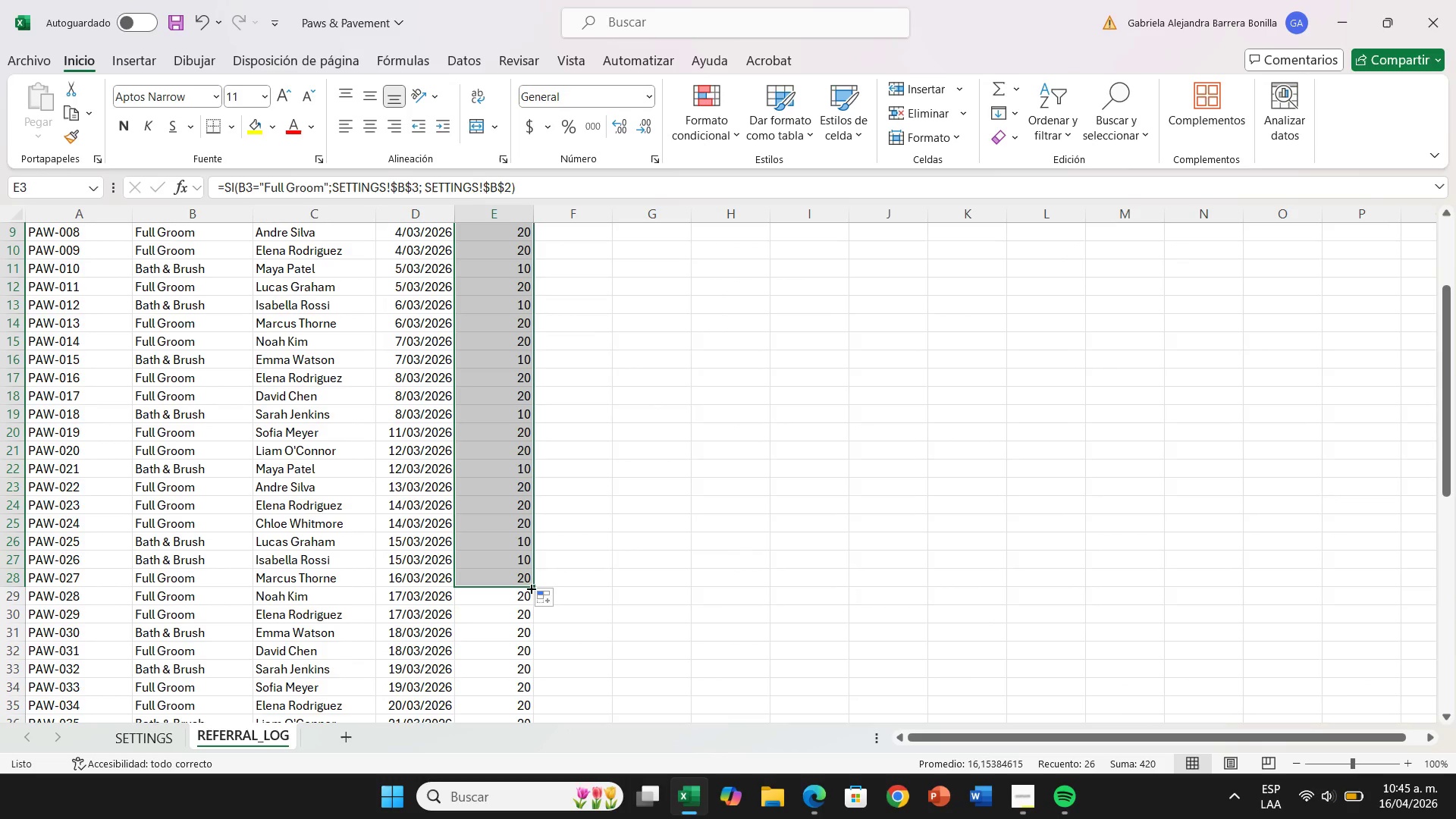 
left_click_drag(start_coordinate=[530, 587], to_coordinate=[564, 695])
 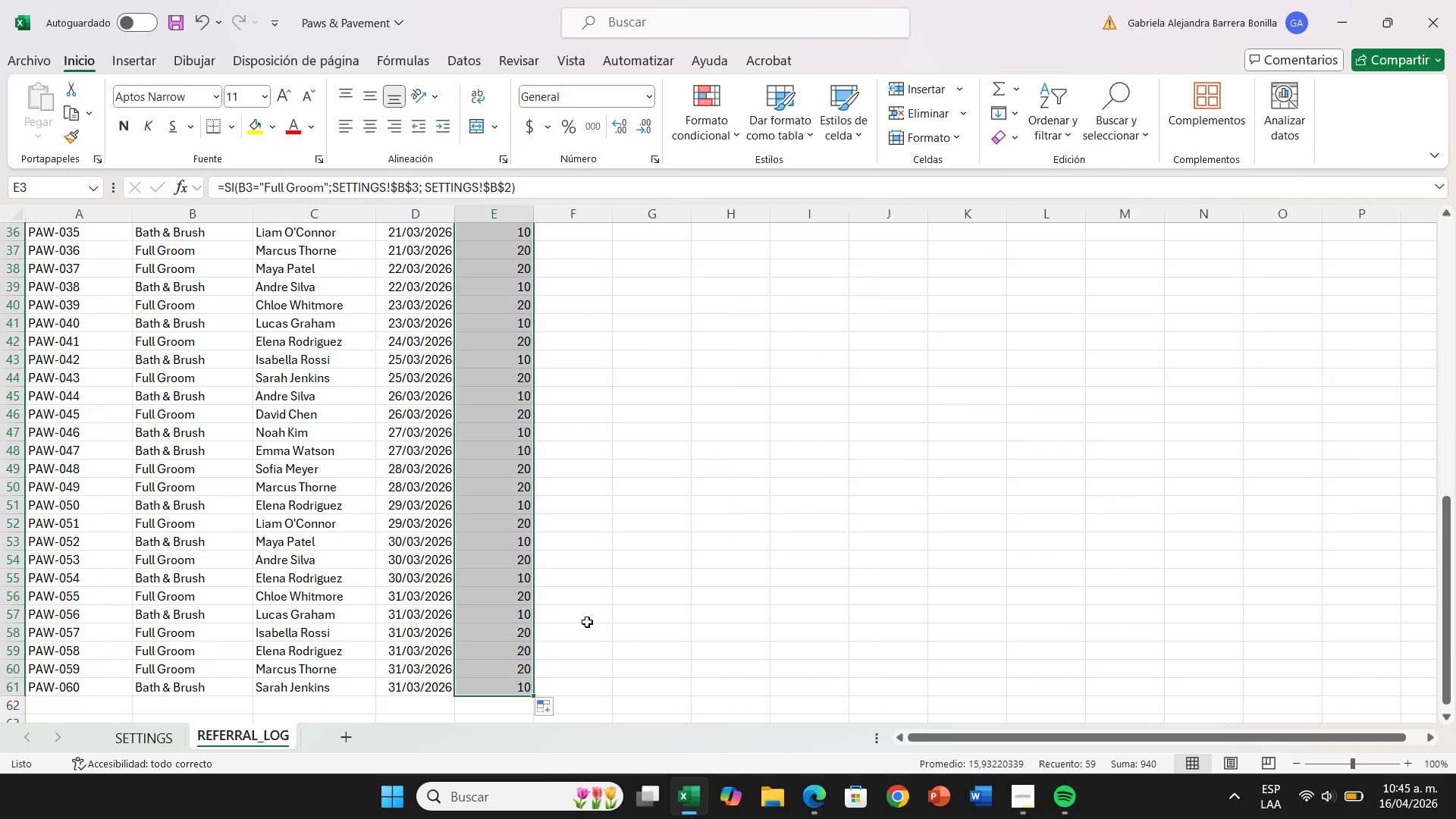 
scroll: coordinate [587, 622], scroll_direction: up, amount: 16.0
 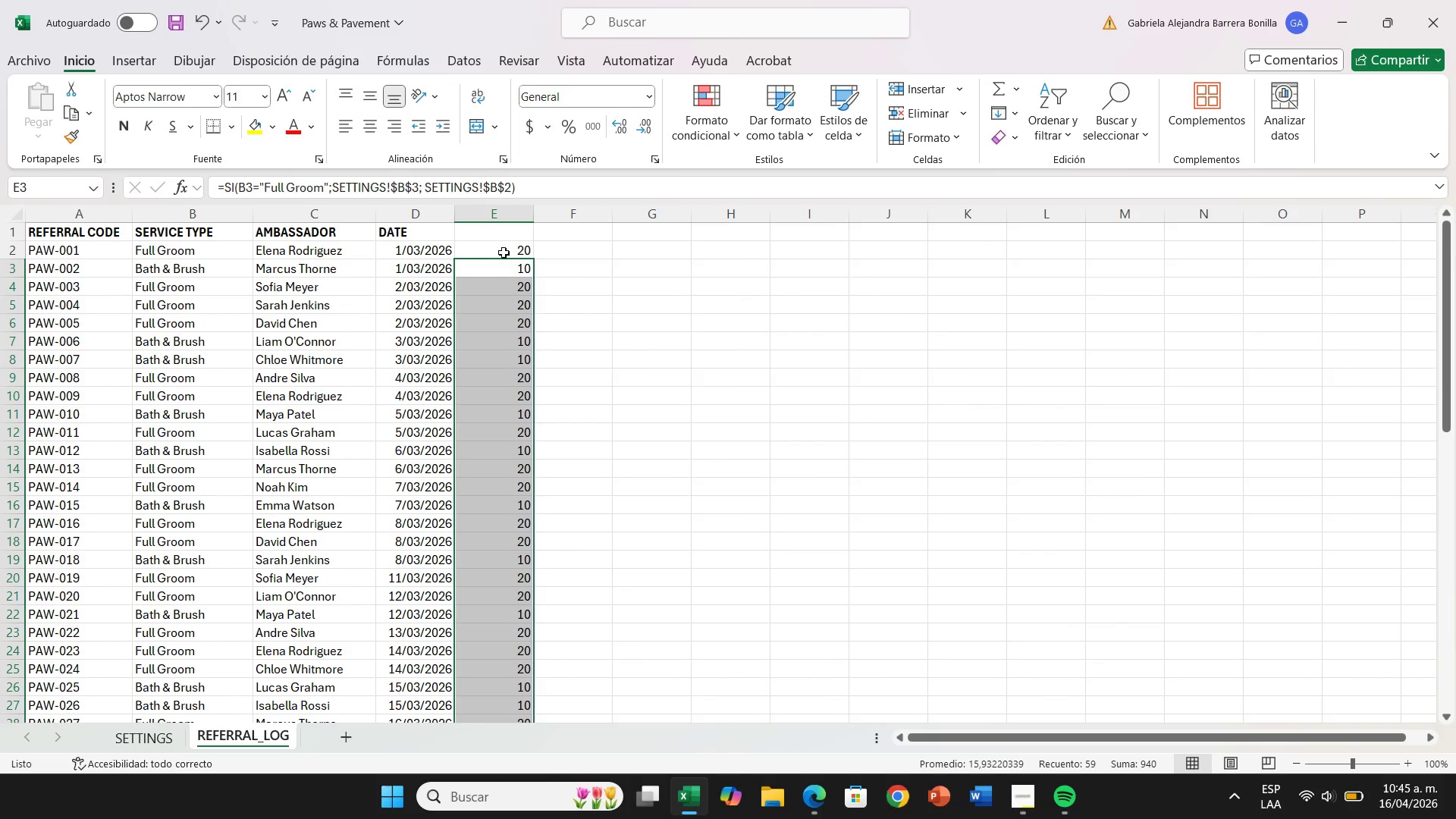 
left_click([504, 250])
 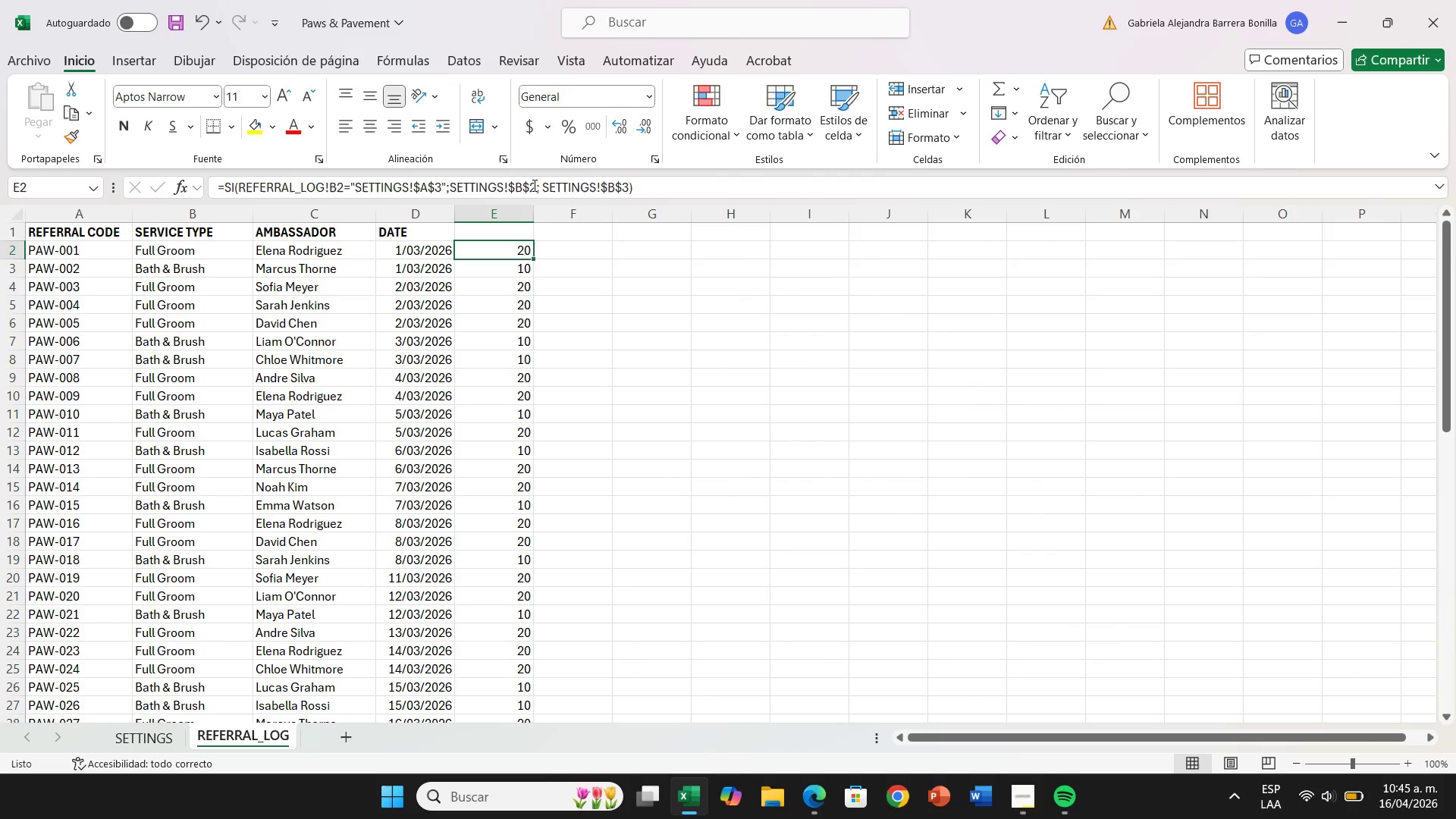 
left_click([533, 185])
 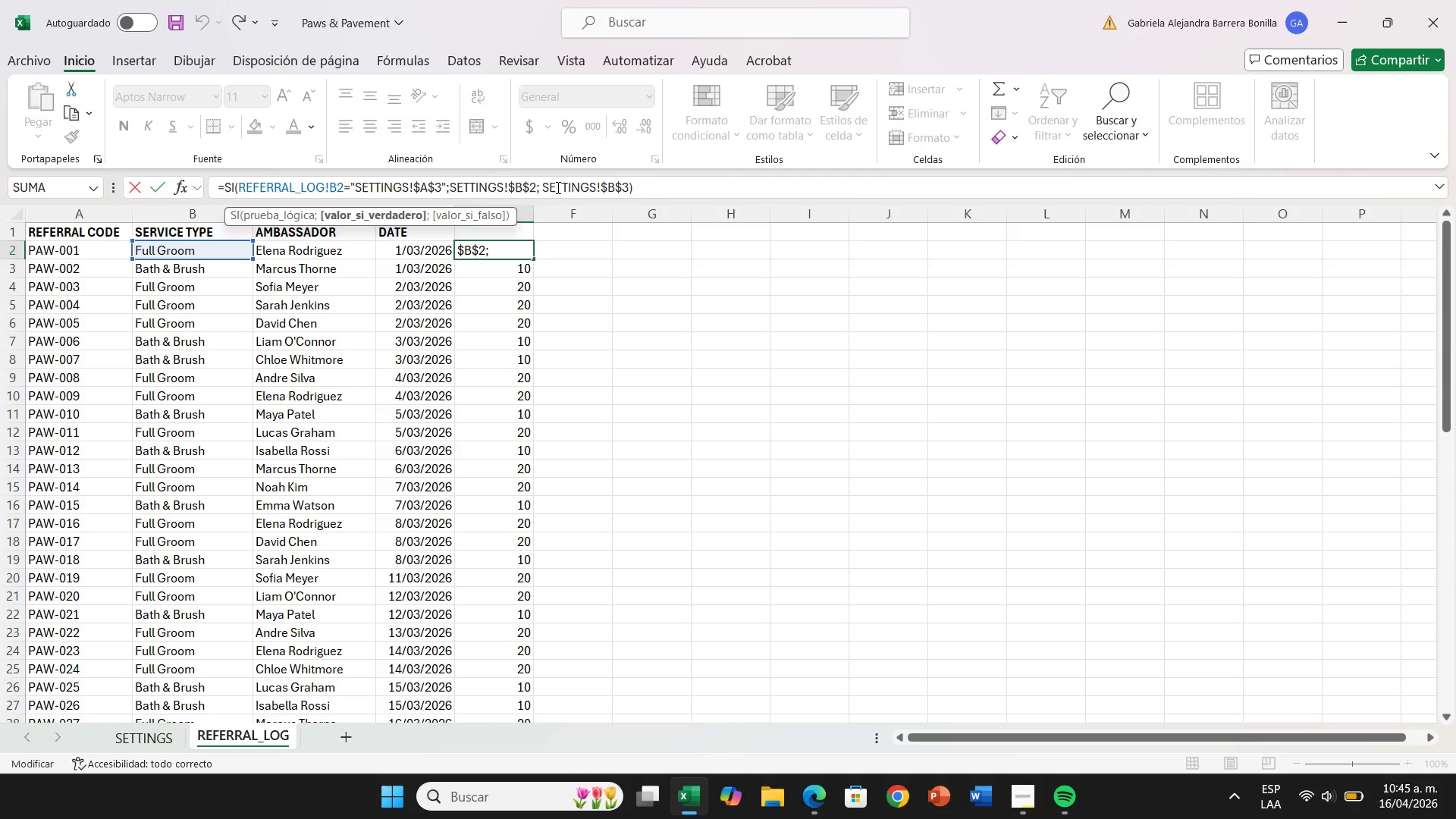 
key(Backspace)
 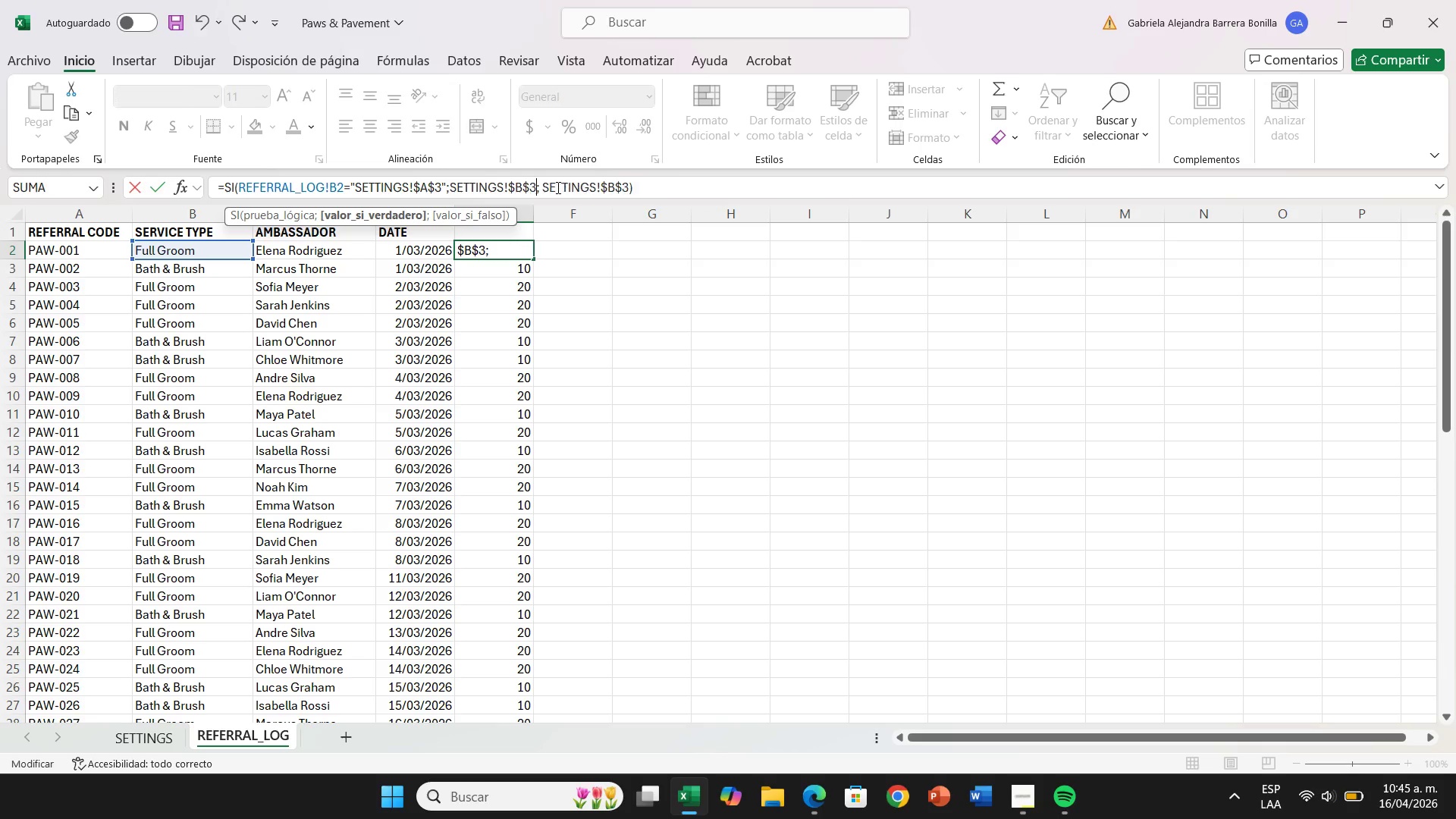 
key(3)
 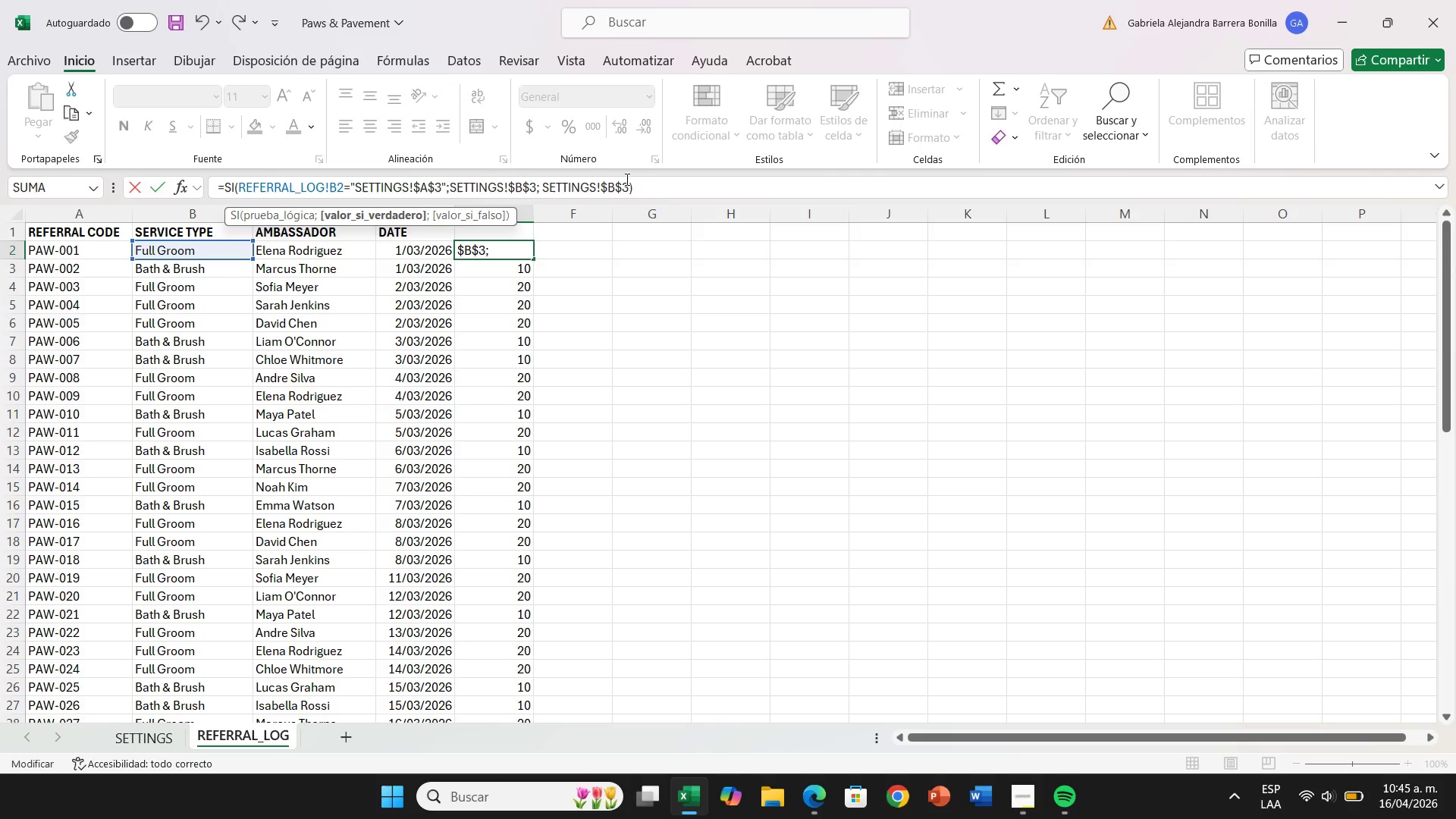 
left_click([628, 184])
 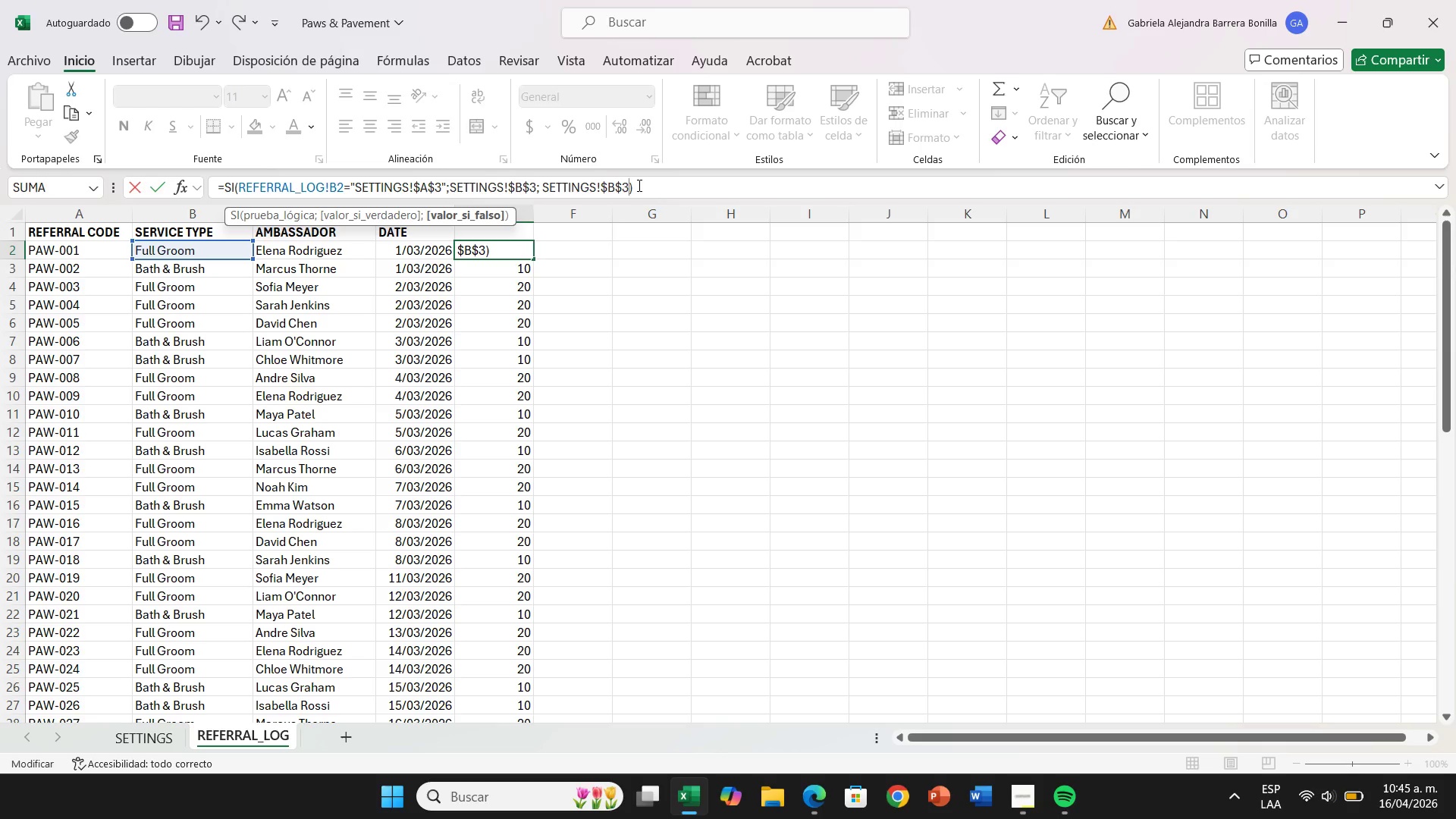 
key(Backspace)
 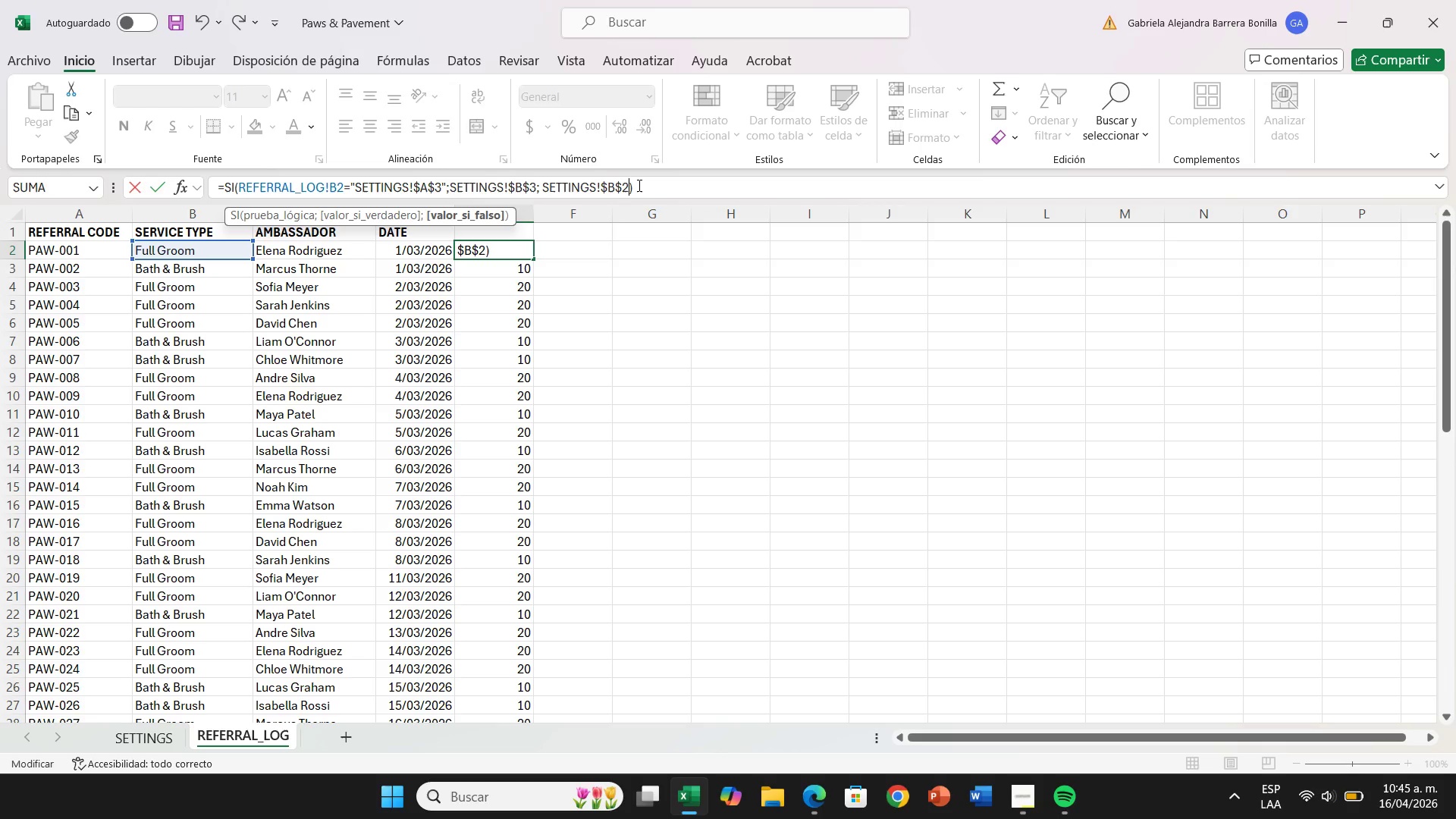 
key(2)
 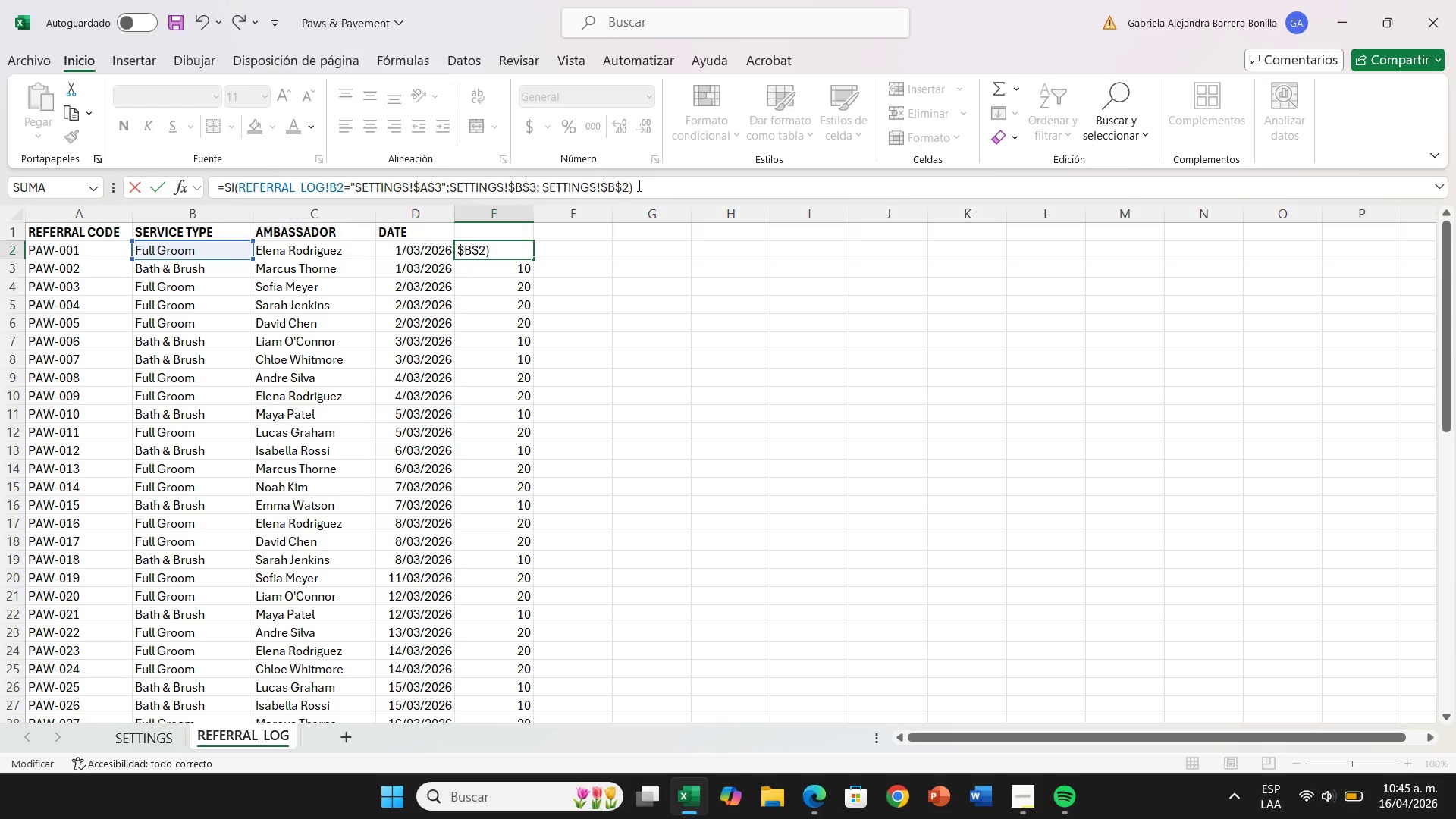 
key(Enter)
 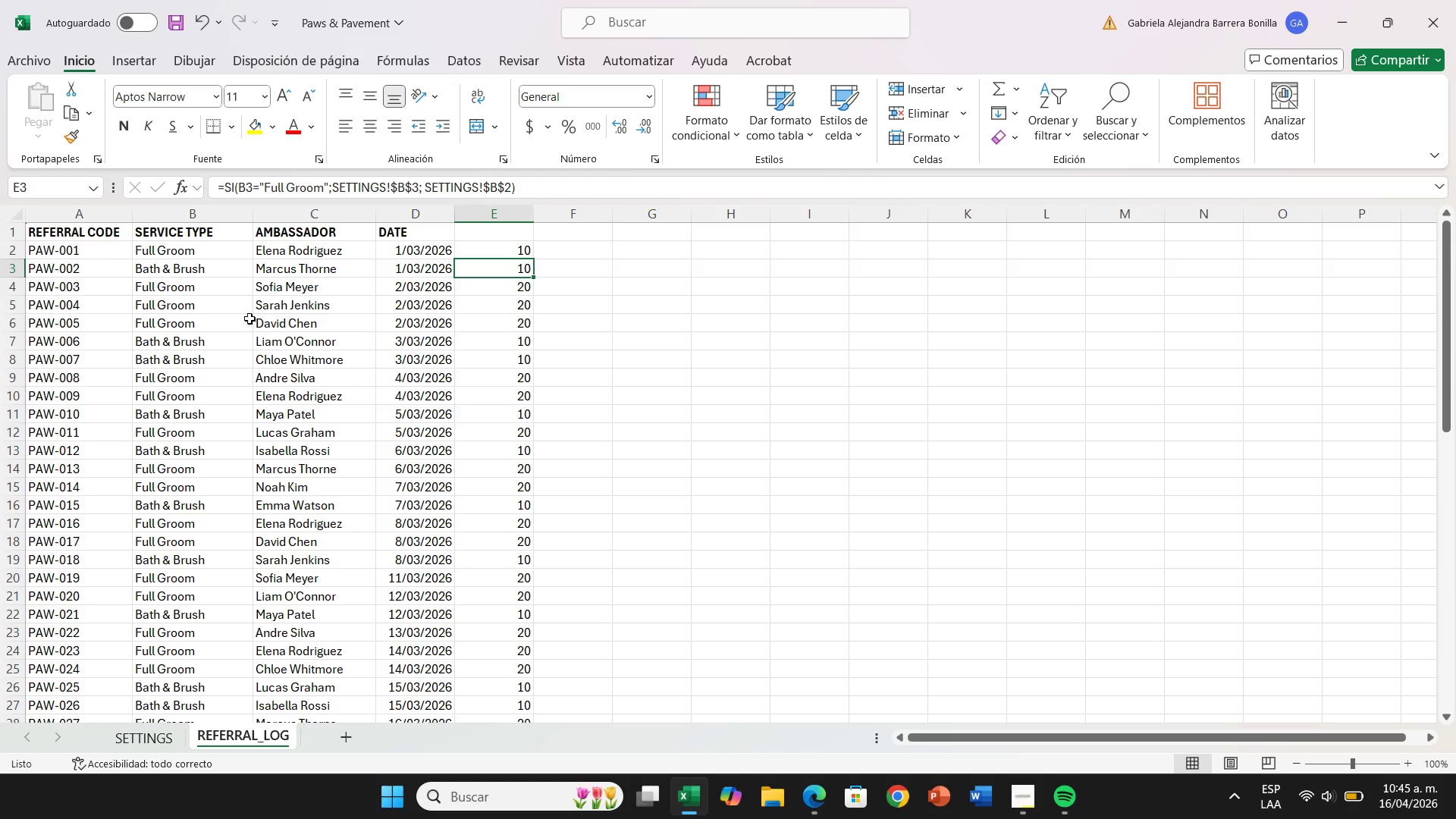 
wait(7.12)
 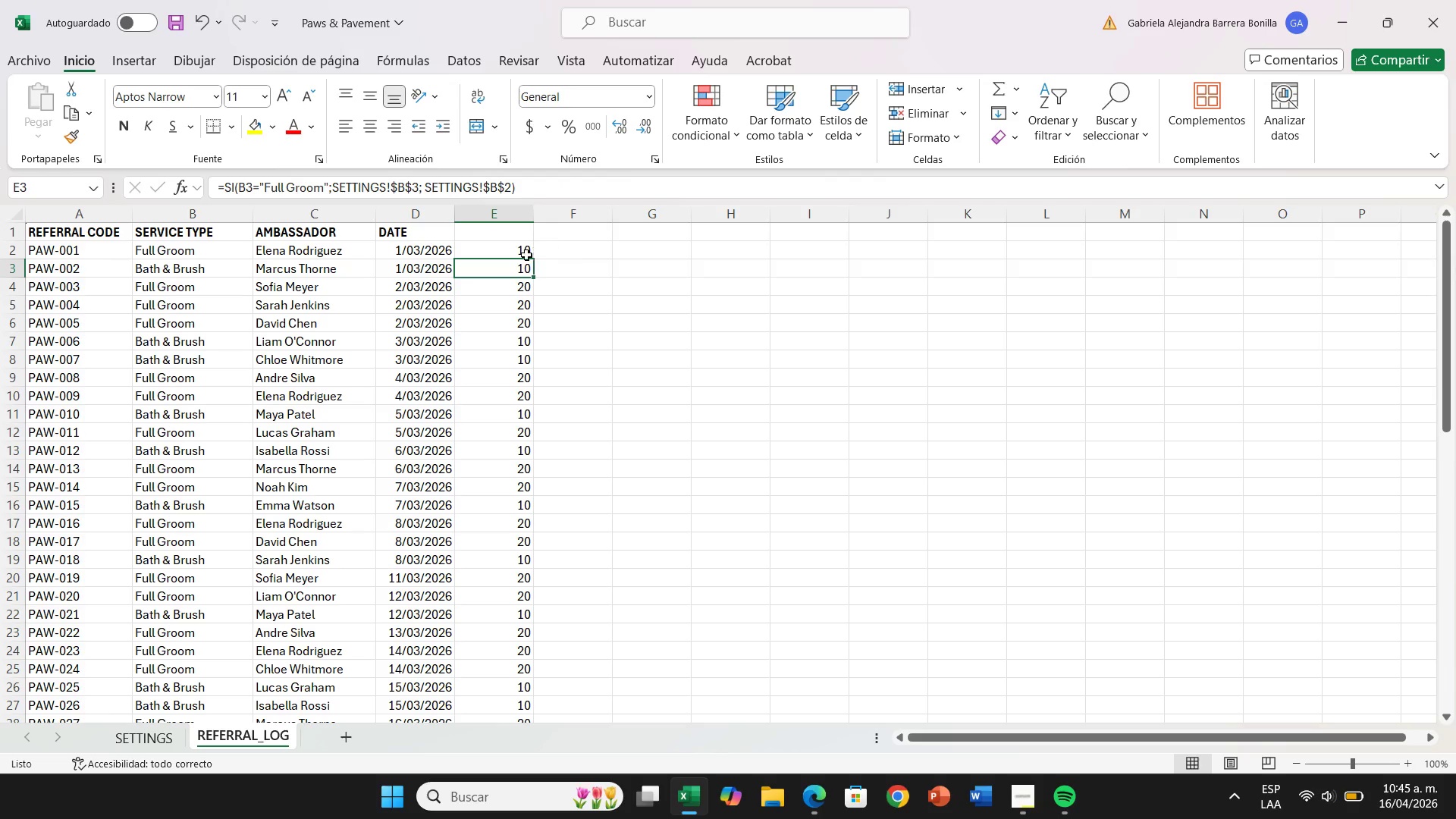 
left_click([513, 246])
 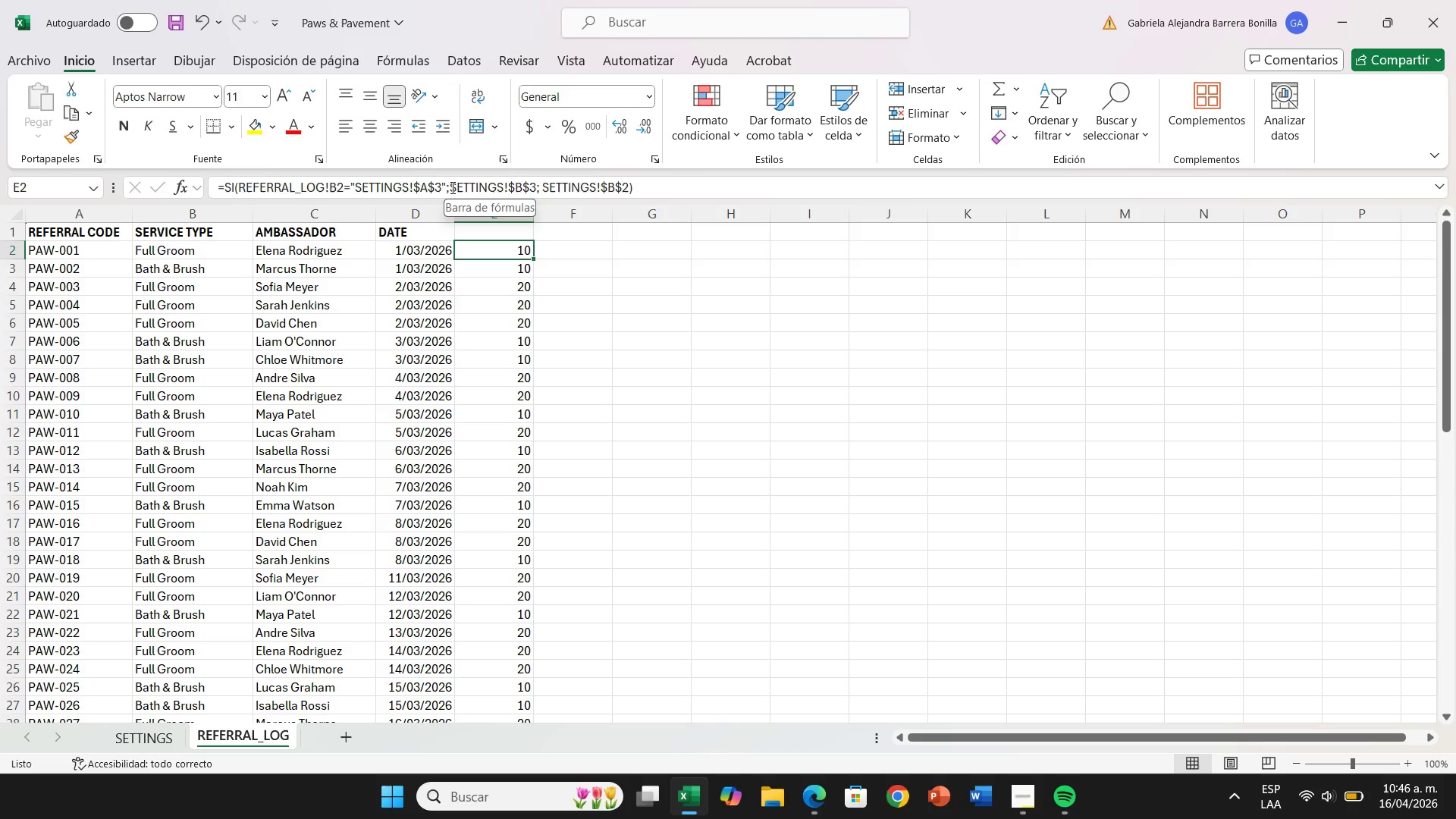 
left_click([441, 184])
 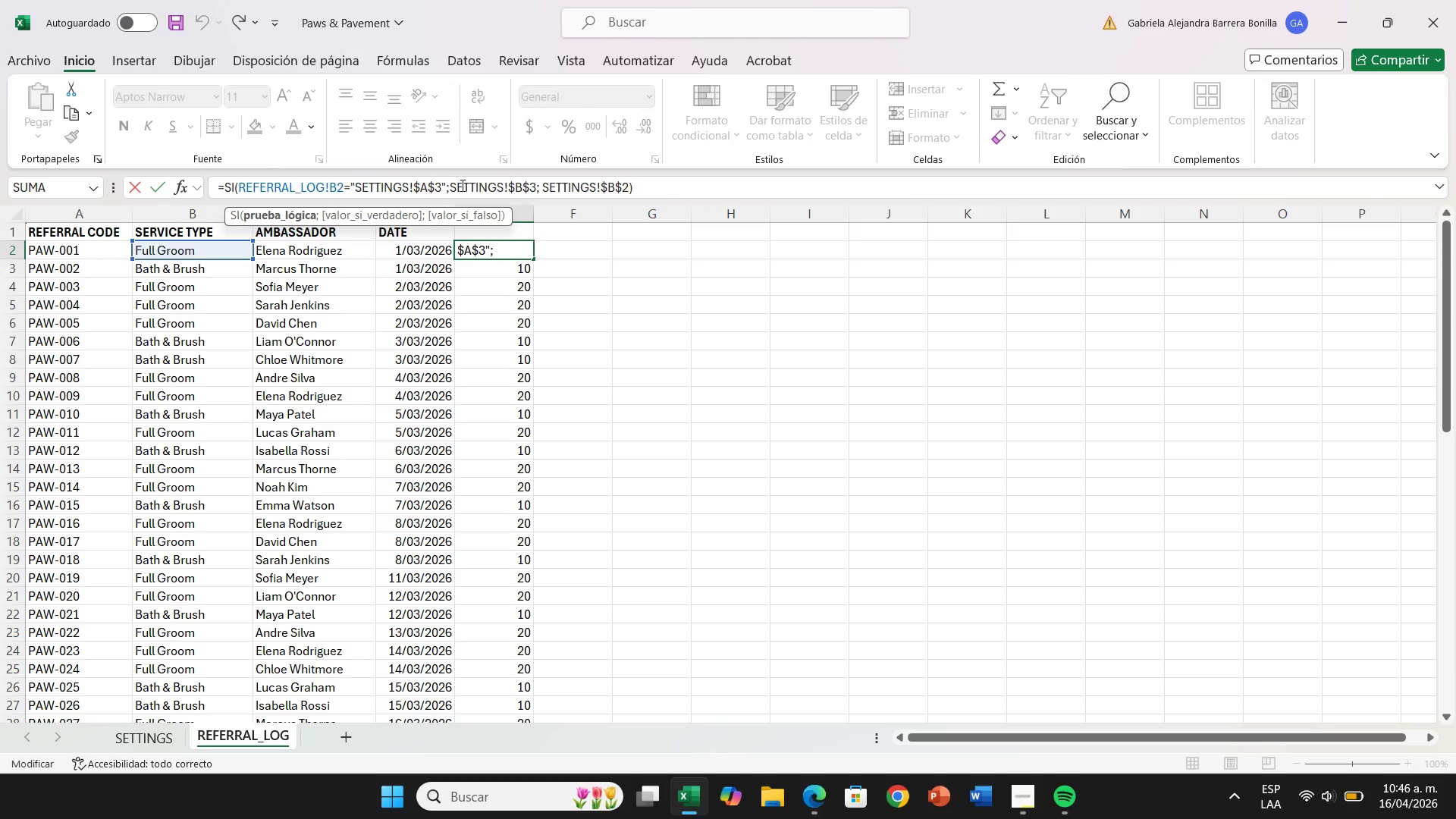 
hold_key(key=Backspace, duration=0.62)
 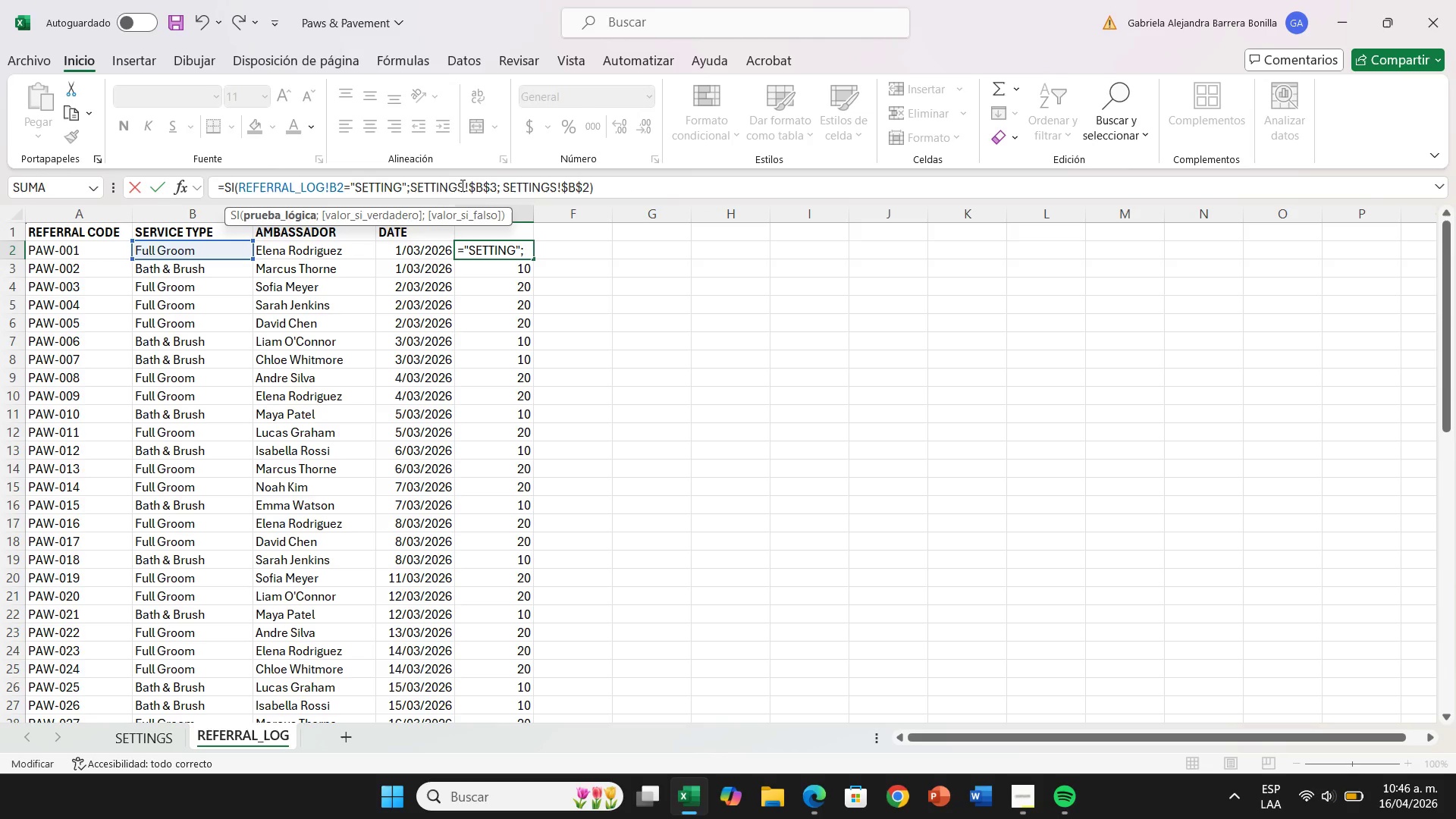 
key(Backspace)
key(Backspace)
key(Backspace)
key(Backspace)
key(Backspace)
key(Backspace)
key(Backspace)
key(Backspace)
type(Full Groom)
 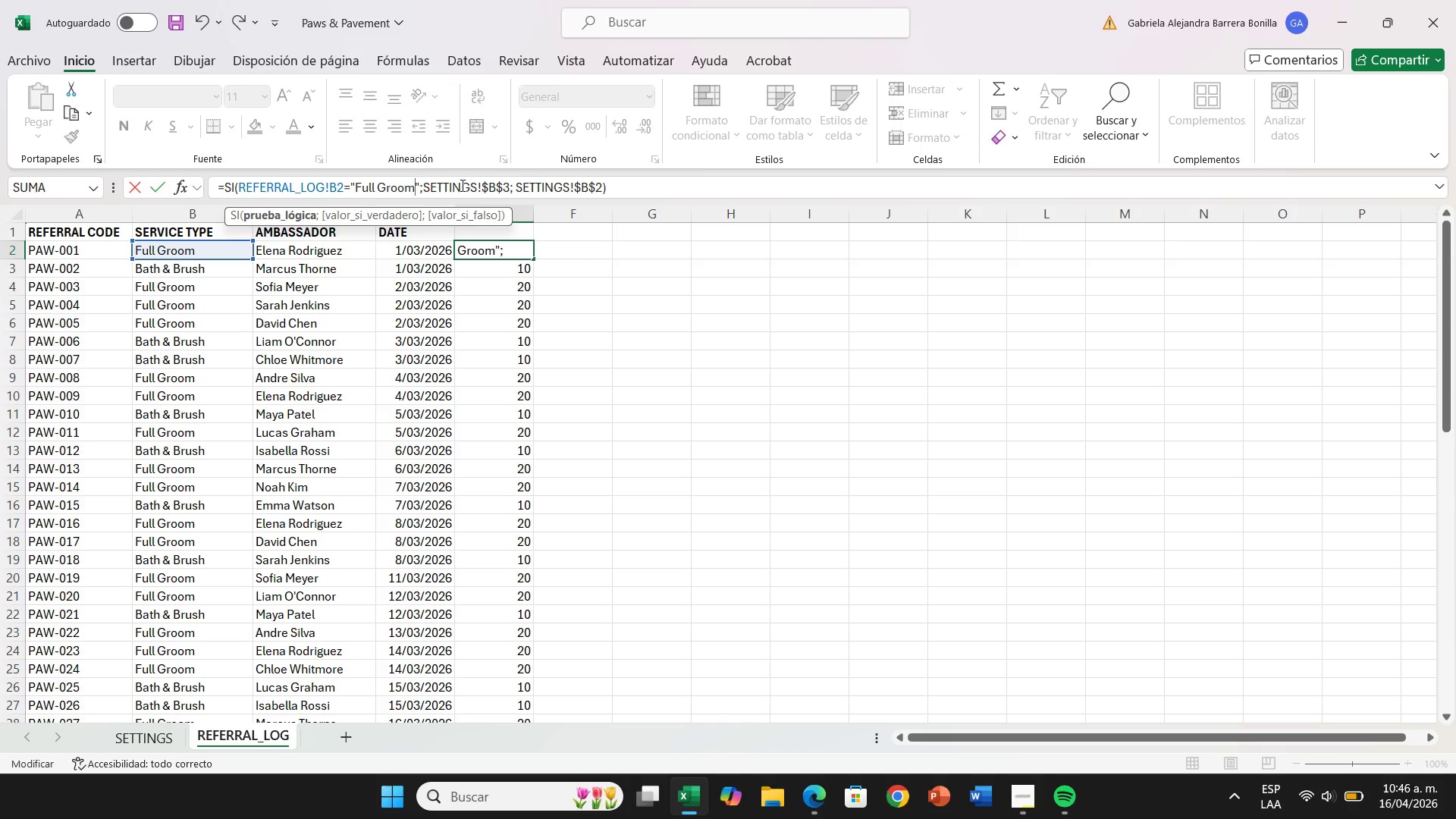 
key(Enter)
 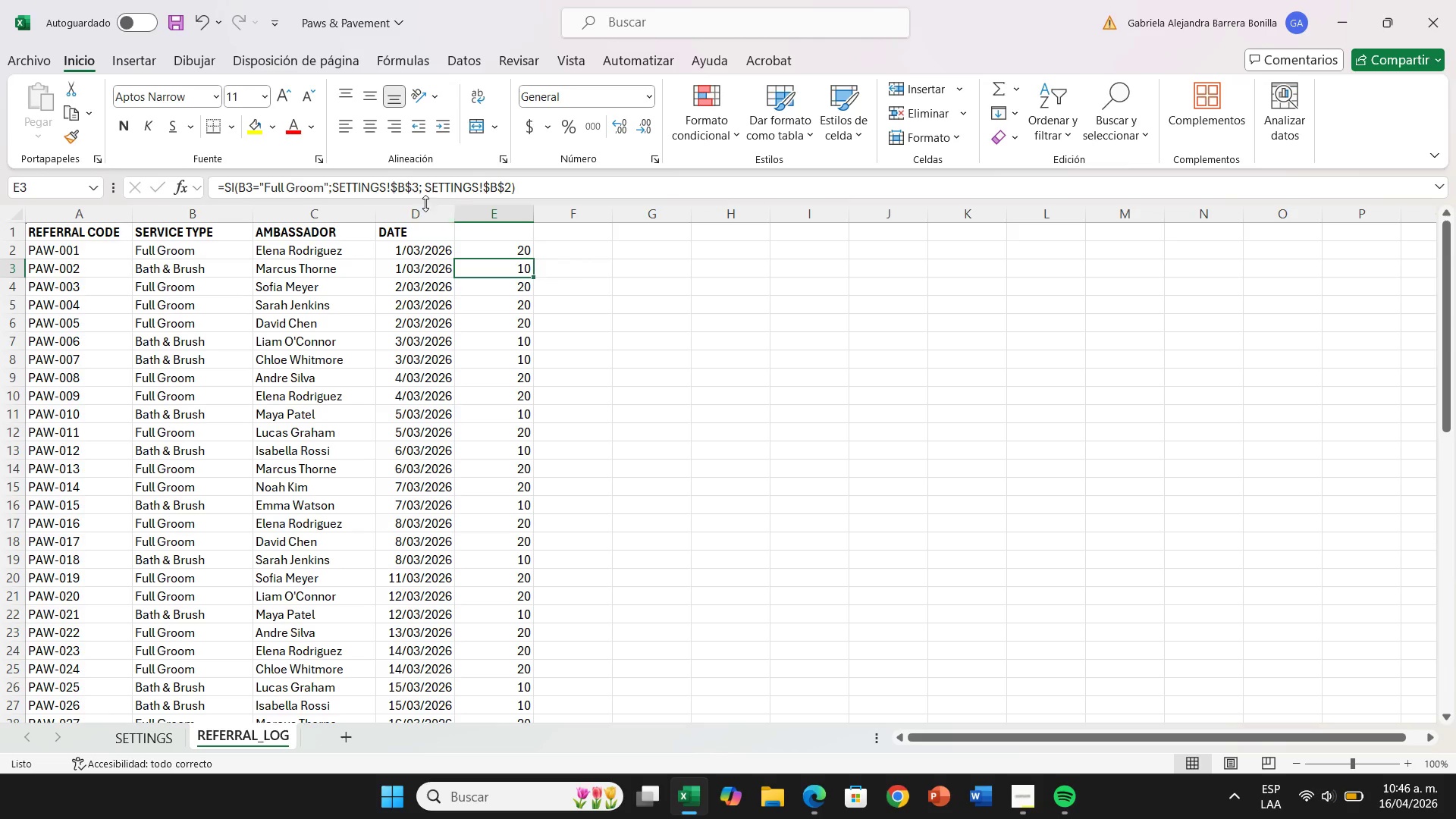 
left_click([619, 372])
 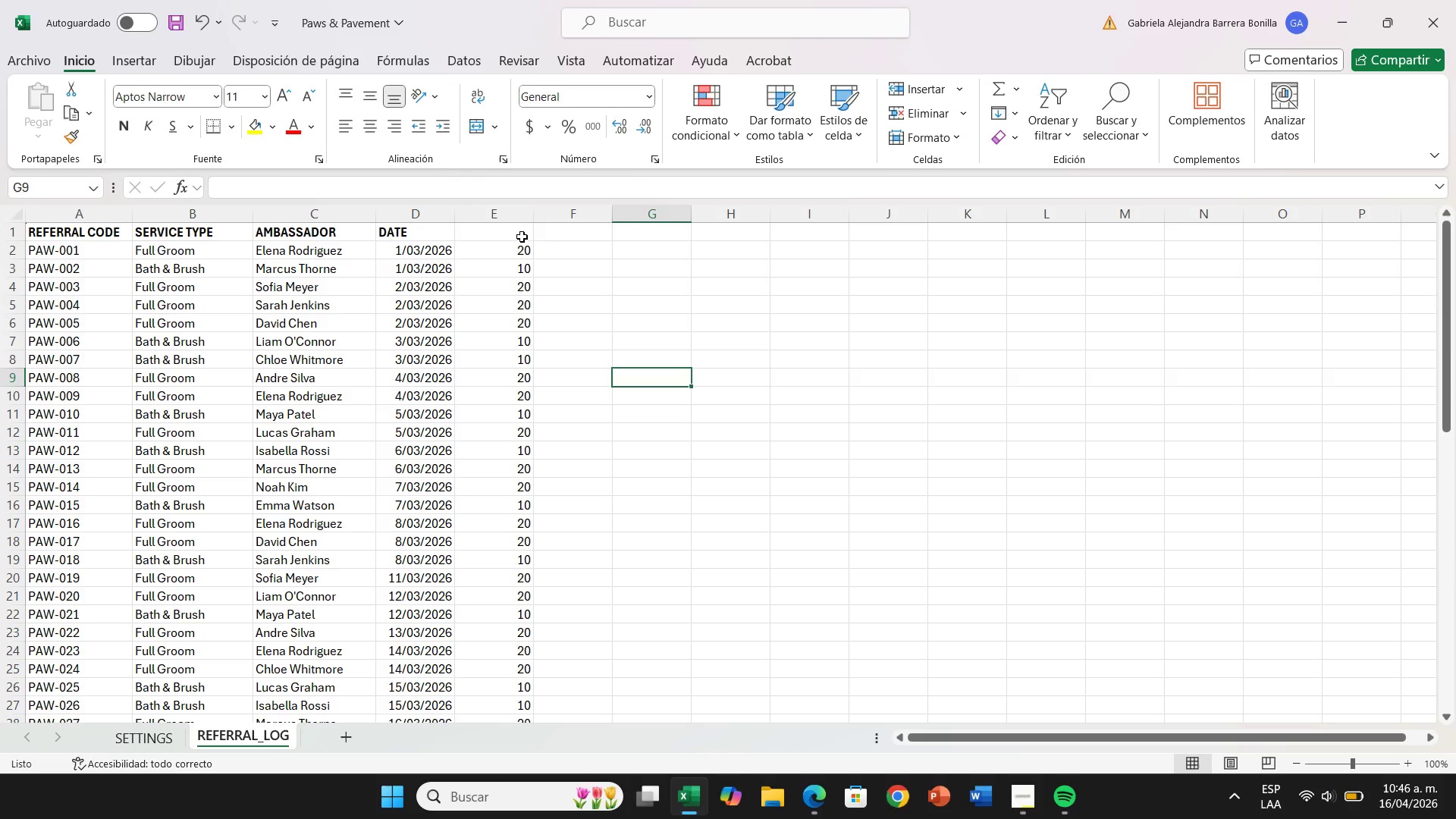 
left_click([522, 237])
 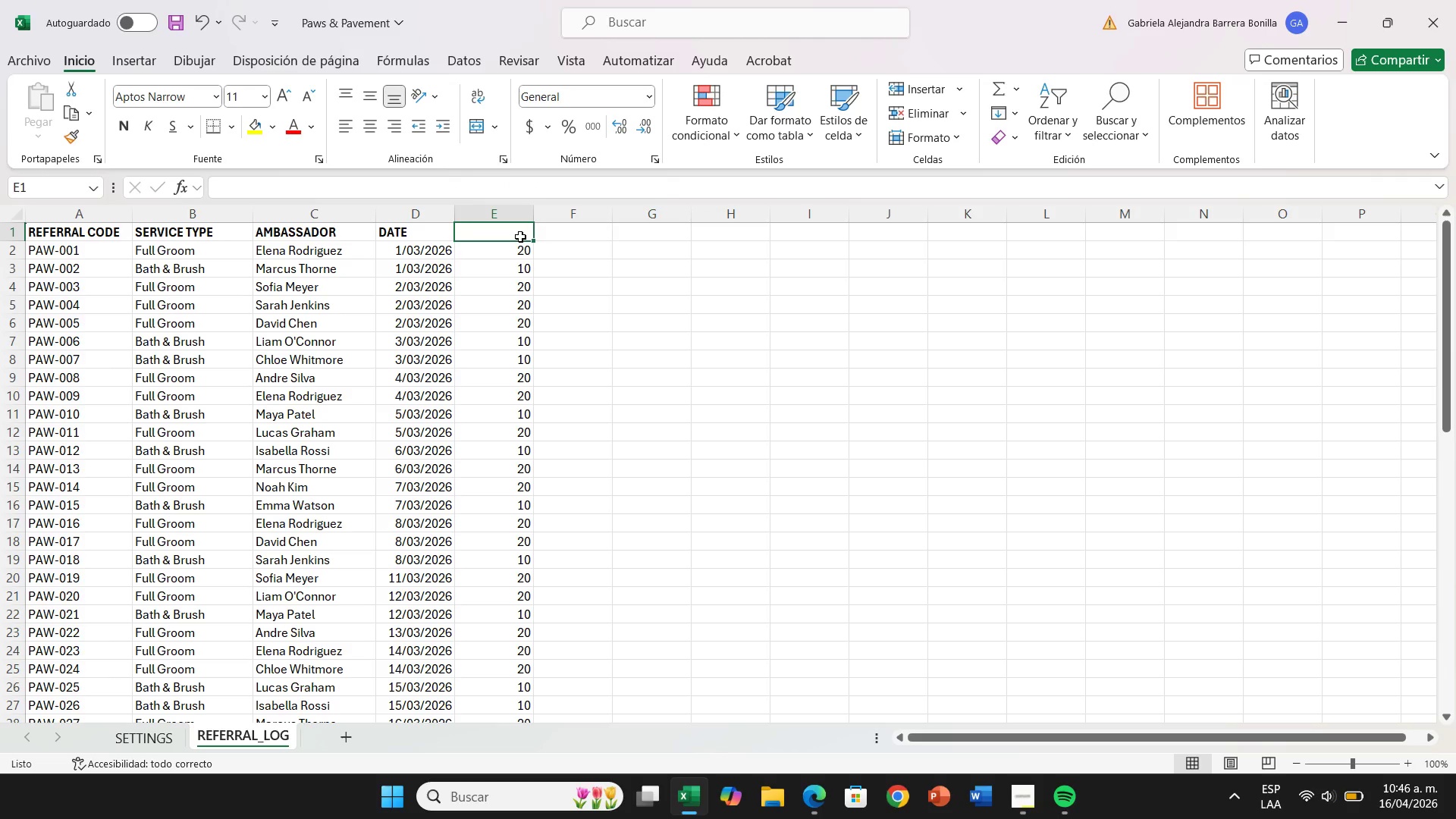 
wait(12.91)
 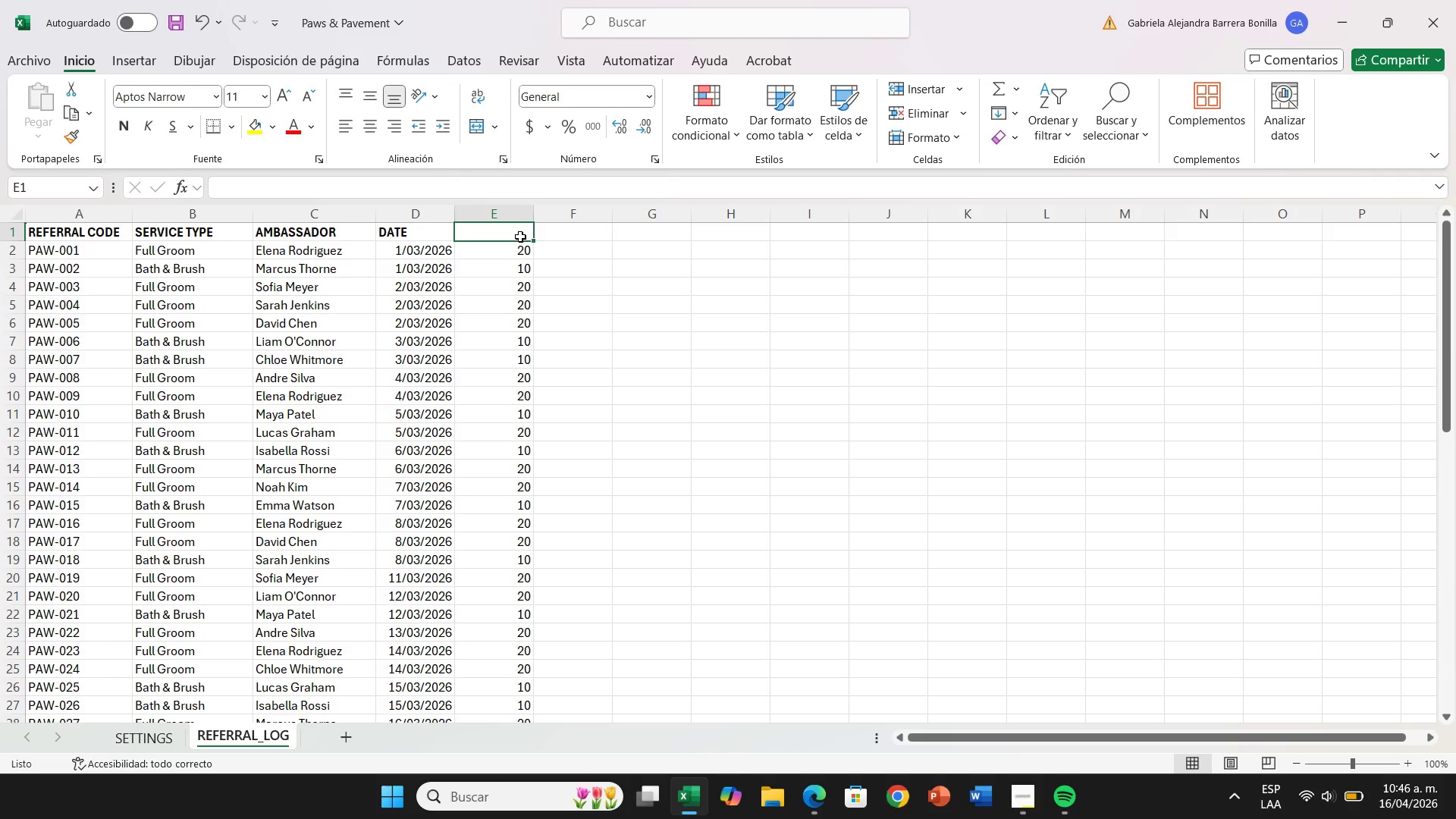 
double_click([520, 237])
 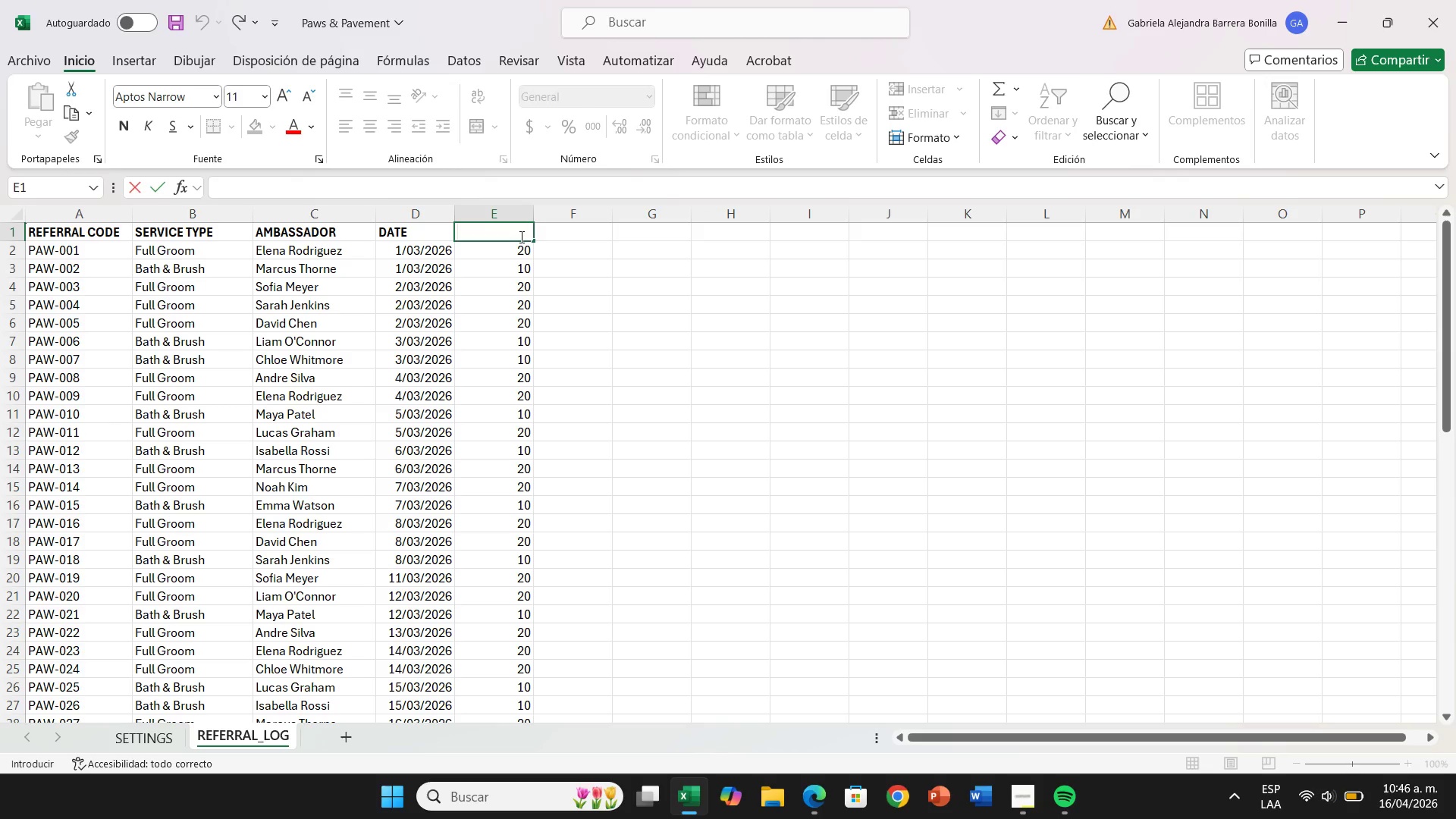 
wait(5.28)
 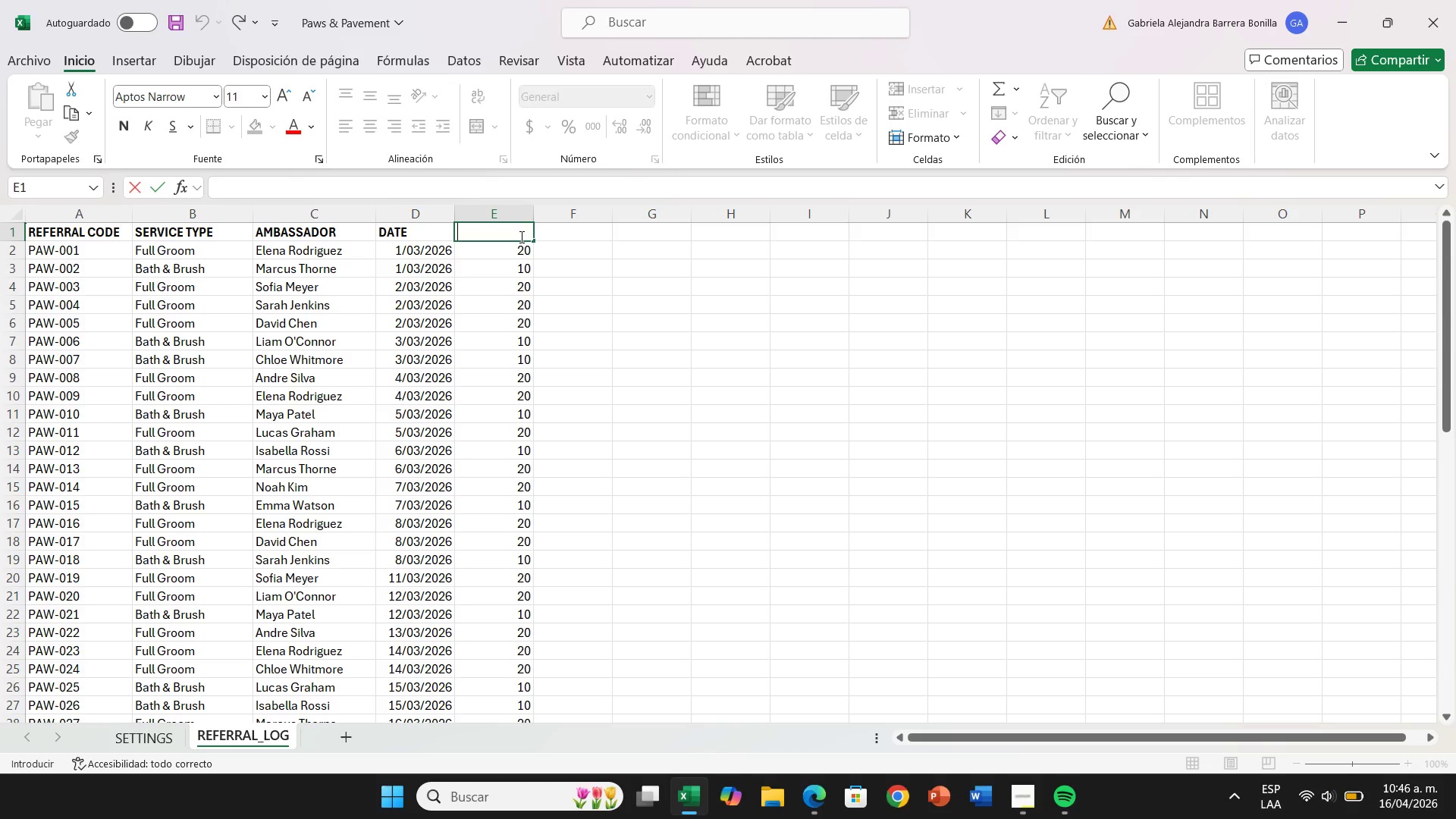 
type(BASE)
 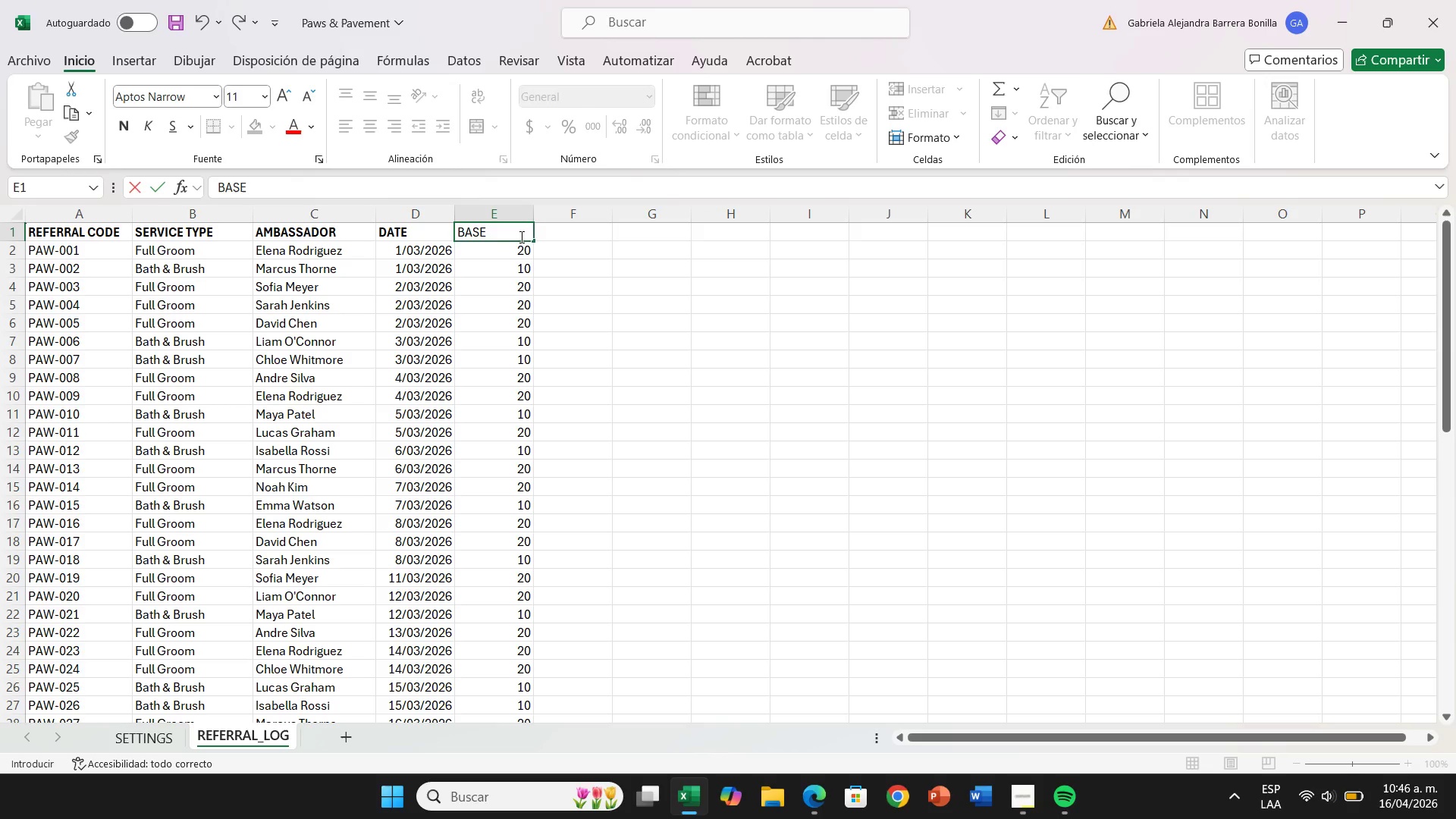 
left_click_drag(start_coordinate=[520, 237], to_coordinate=[443, 242])
 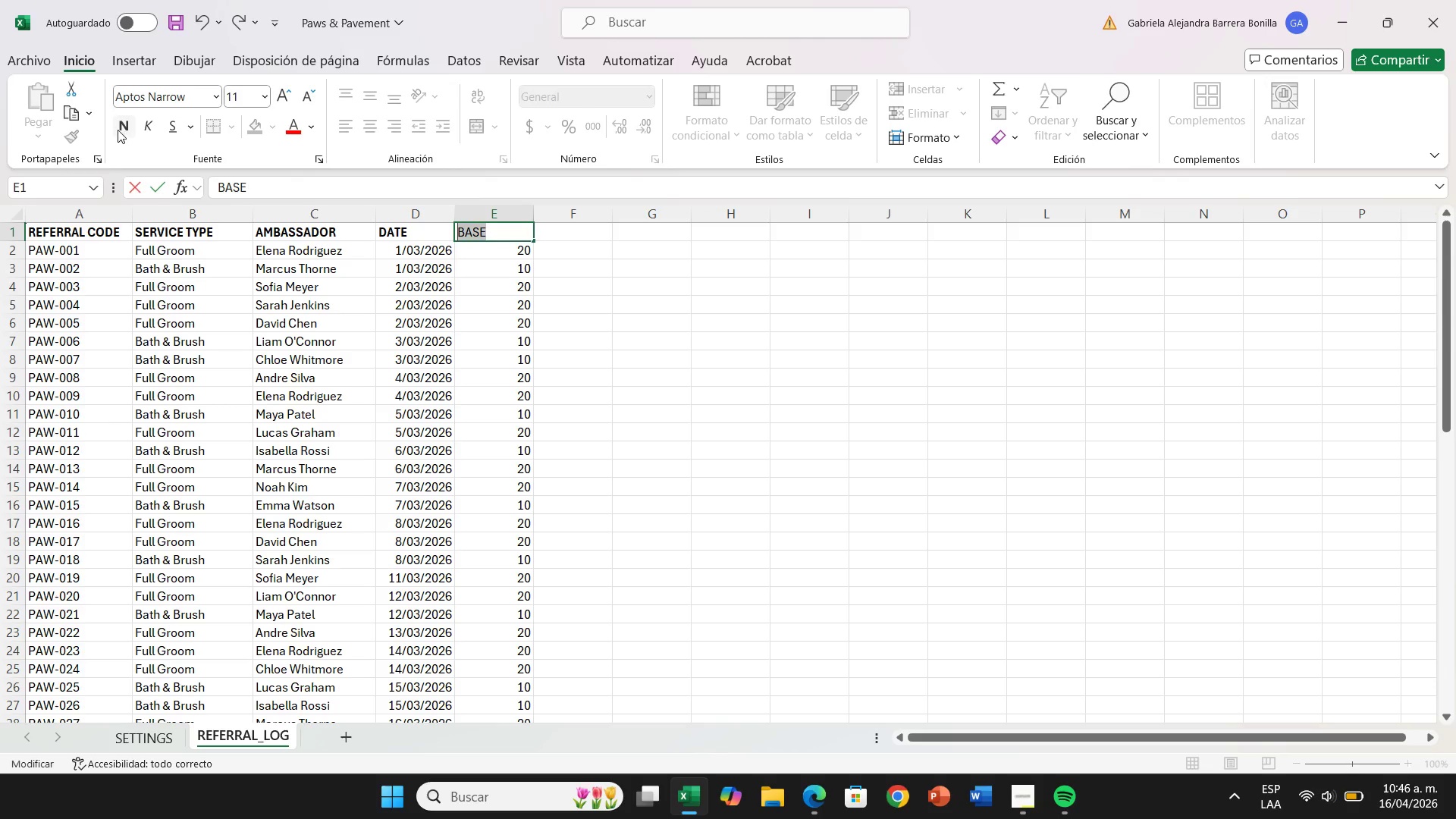 
left_click([118, 130])
 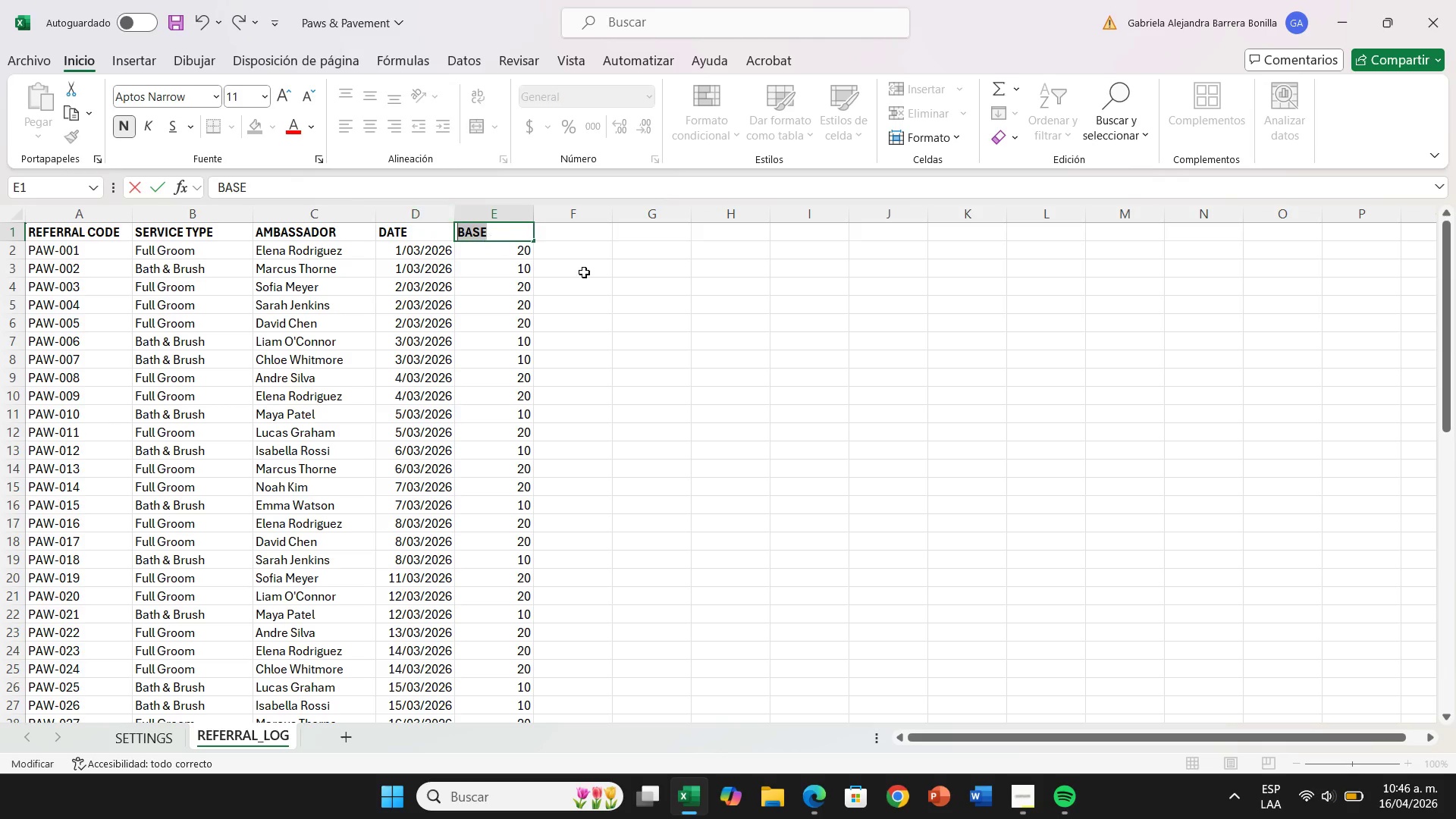 
left_click_drag(start_coordinate=[584, 272], to_coordinate=[578, 265])
 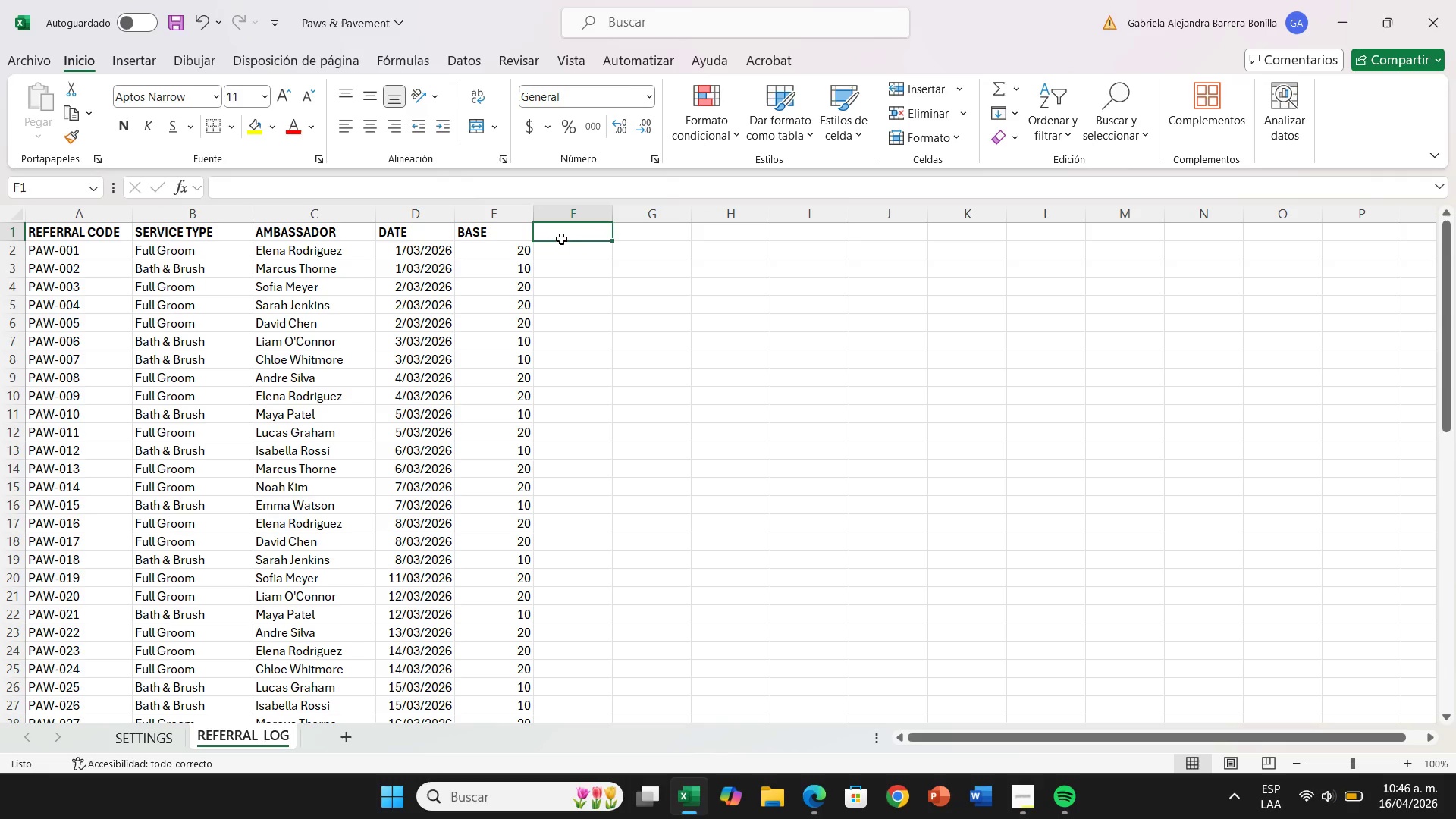 
double_click([561, 239])
 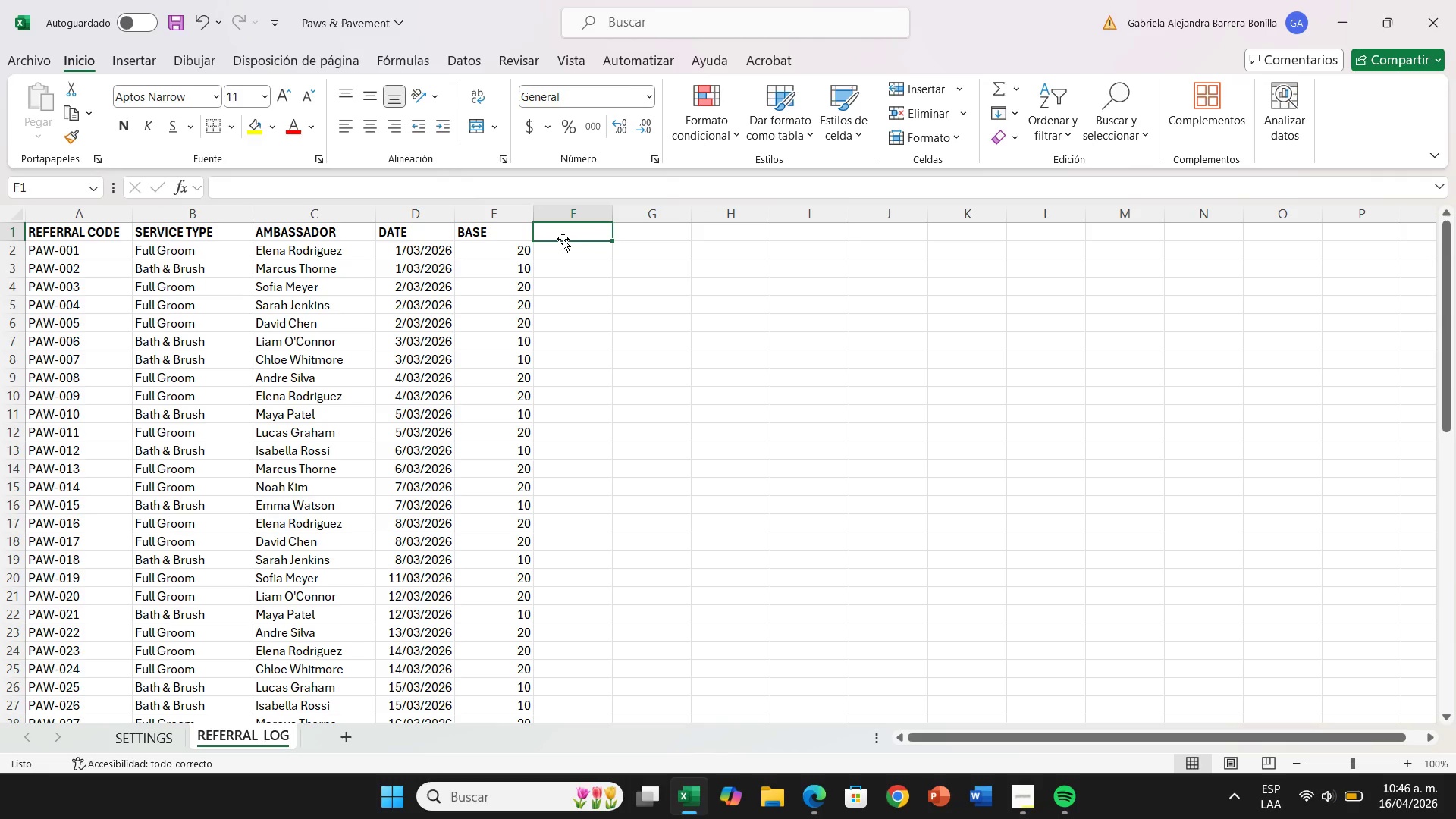 
wait(18.06)
 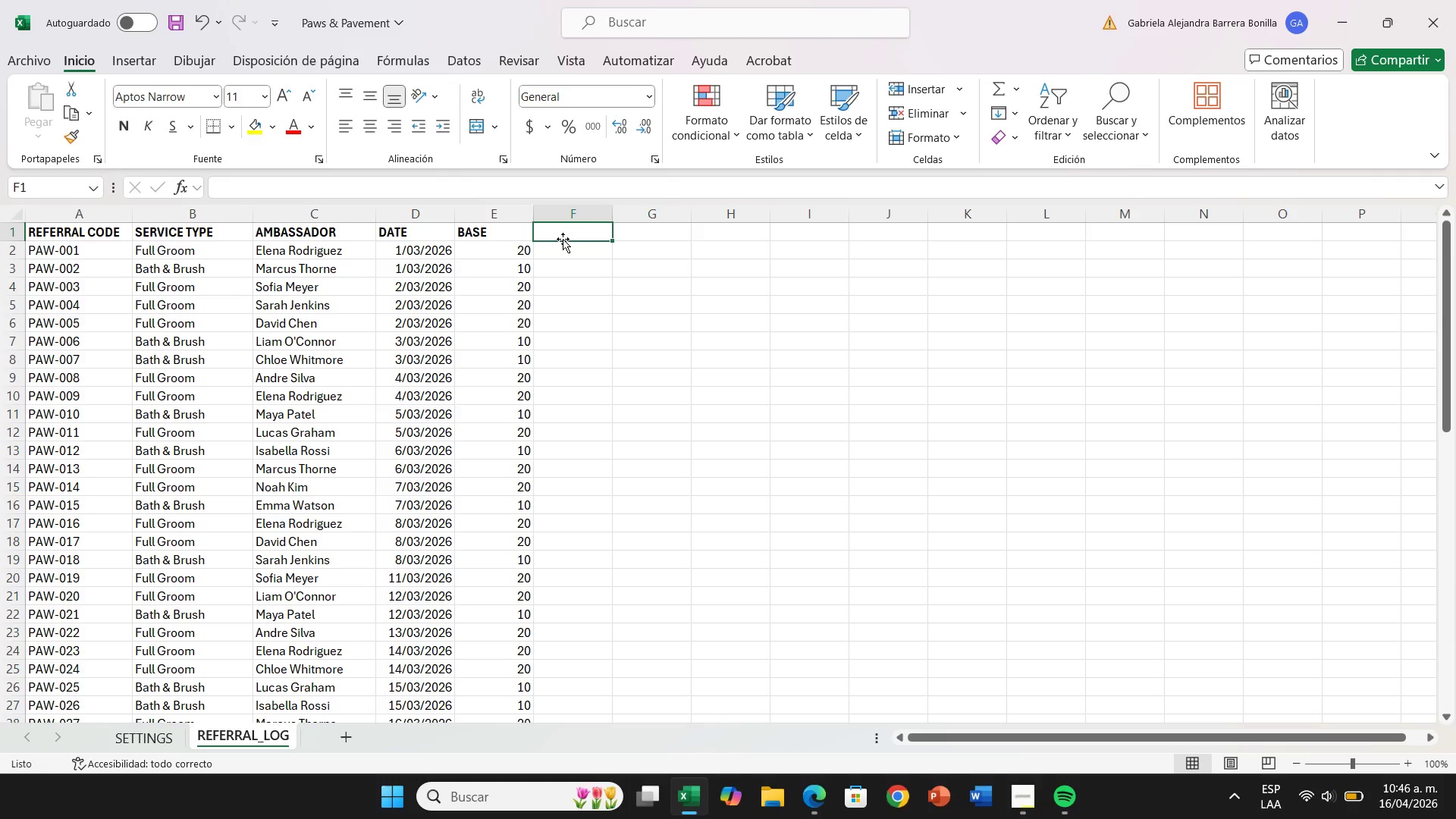 
left_click([560, 235])
 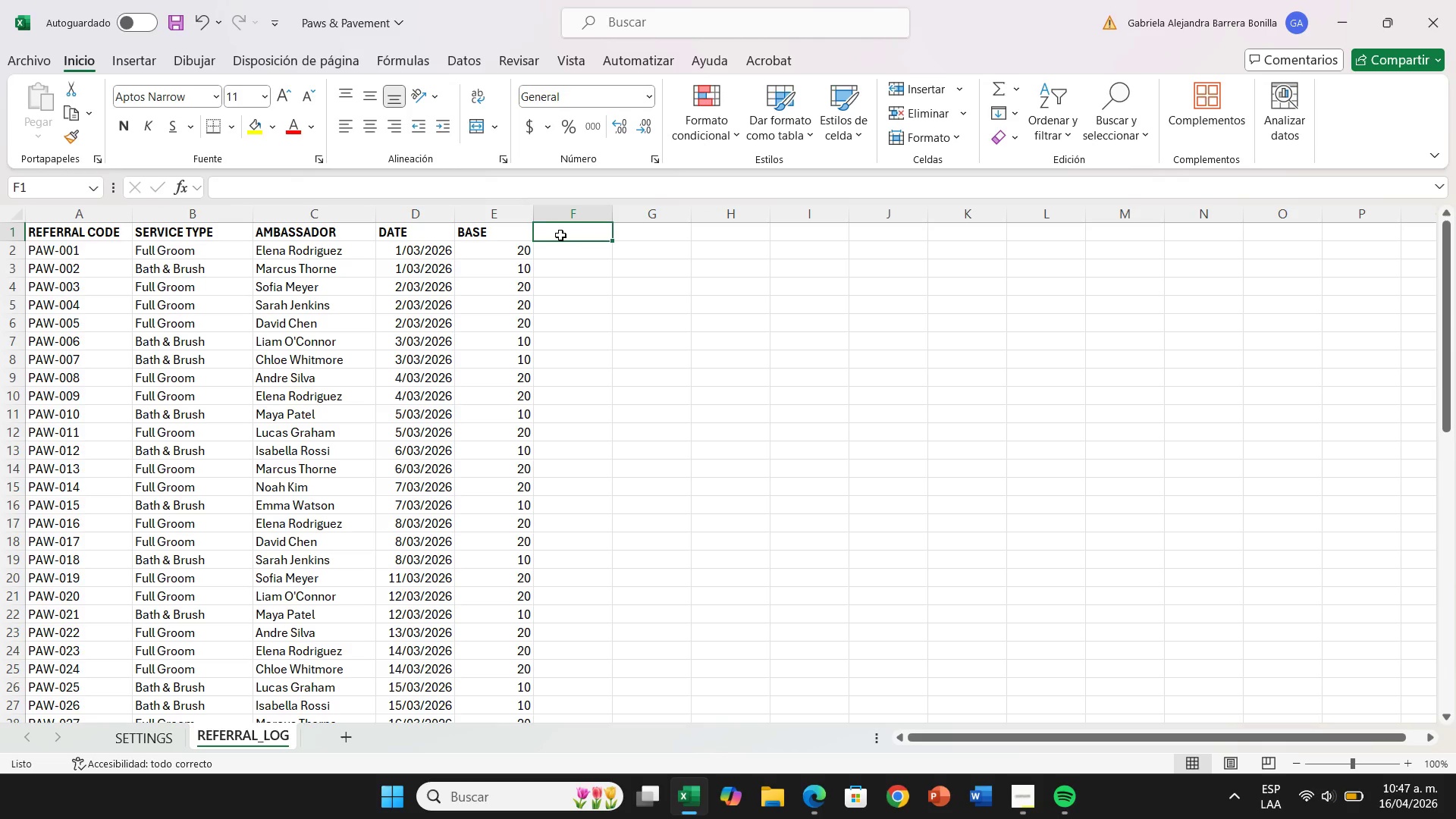 
wait(21.92)
 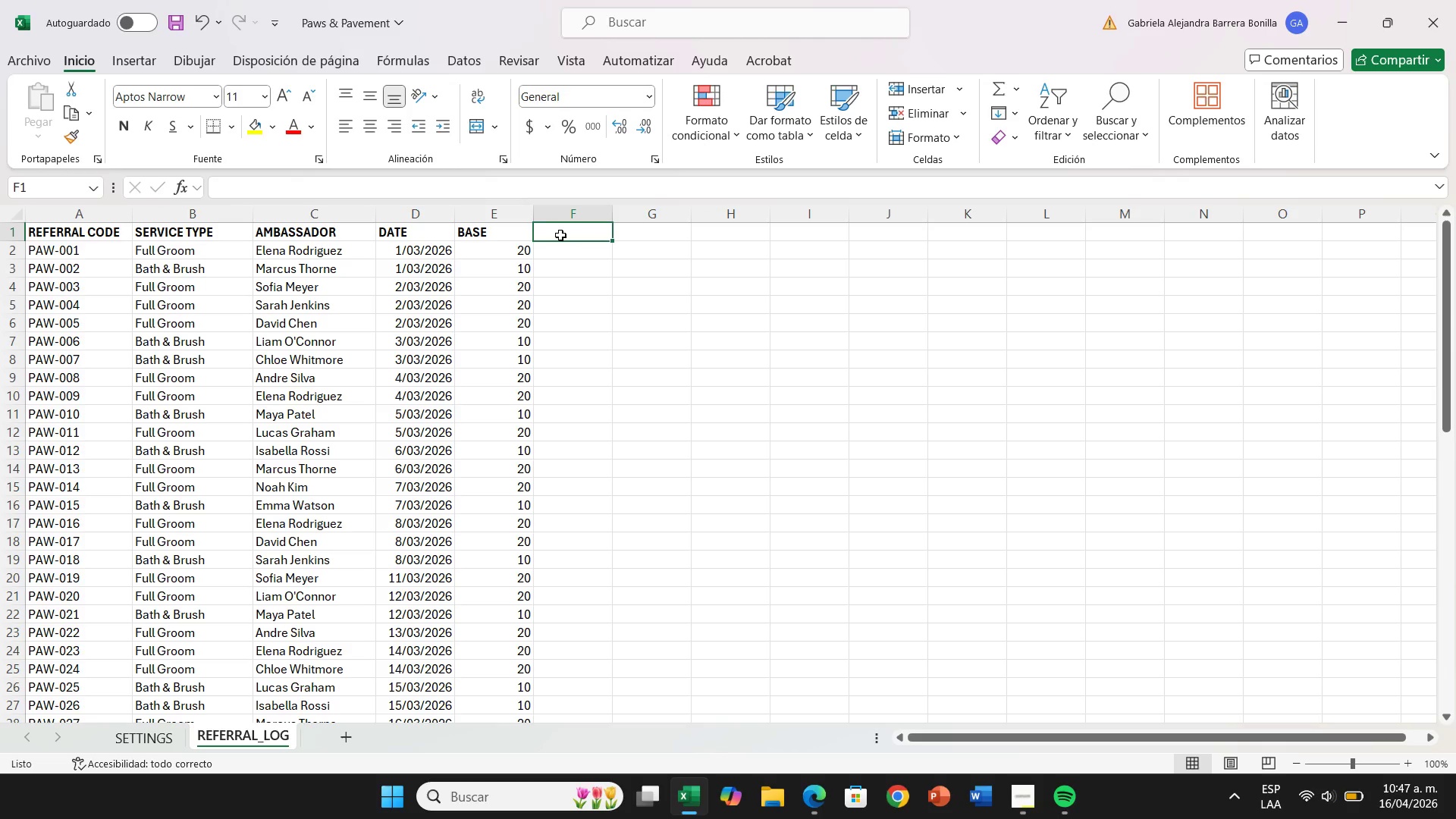 
double_click([560, 235])
 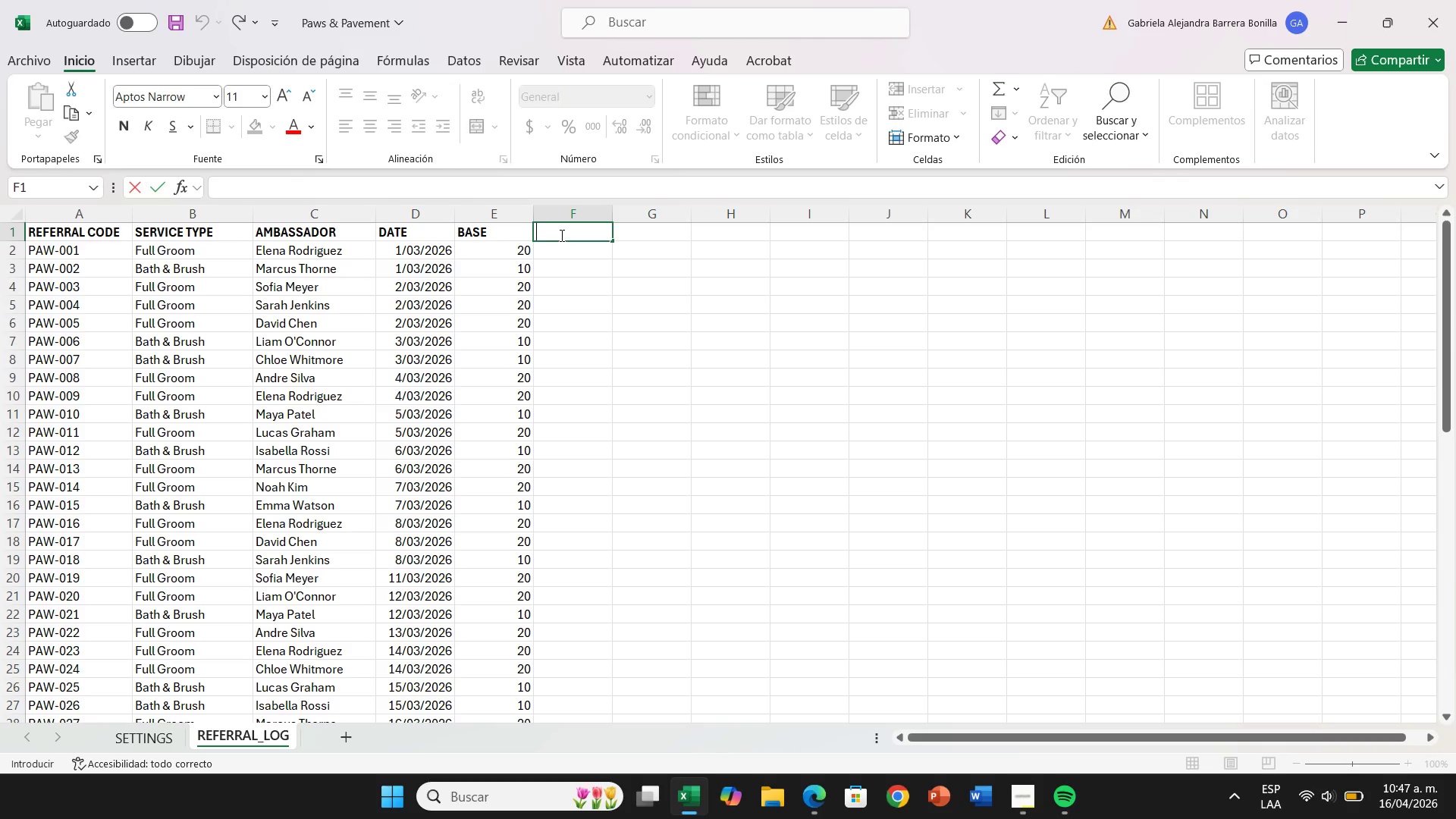 
type(REFERRAL COUNT)
 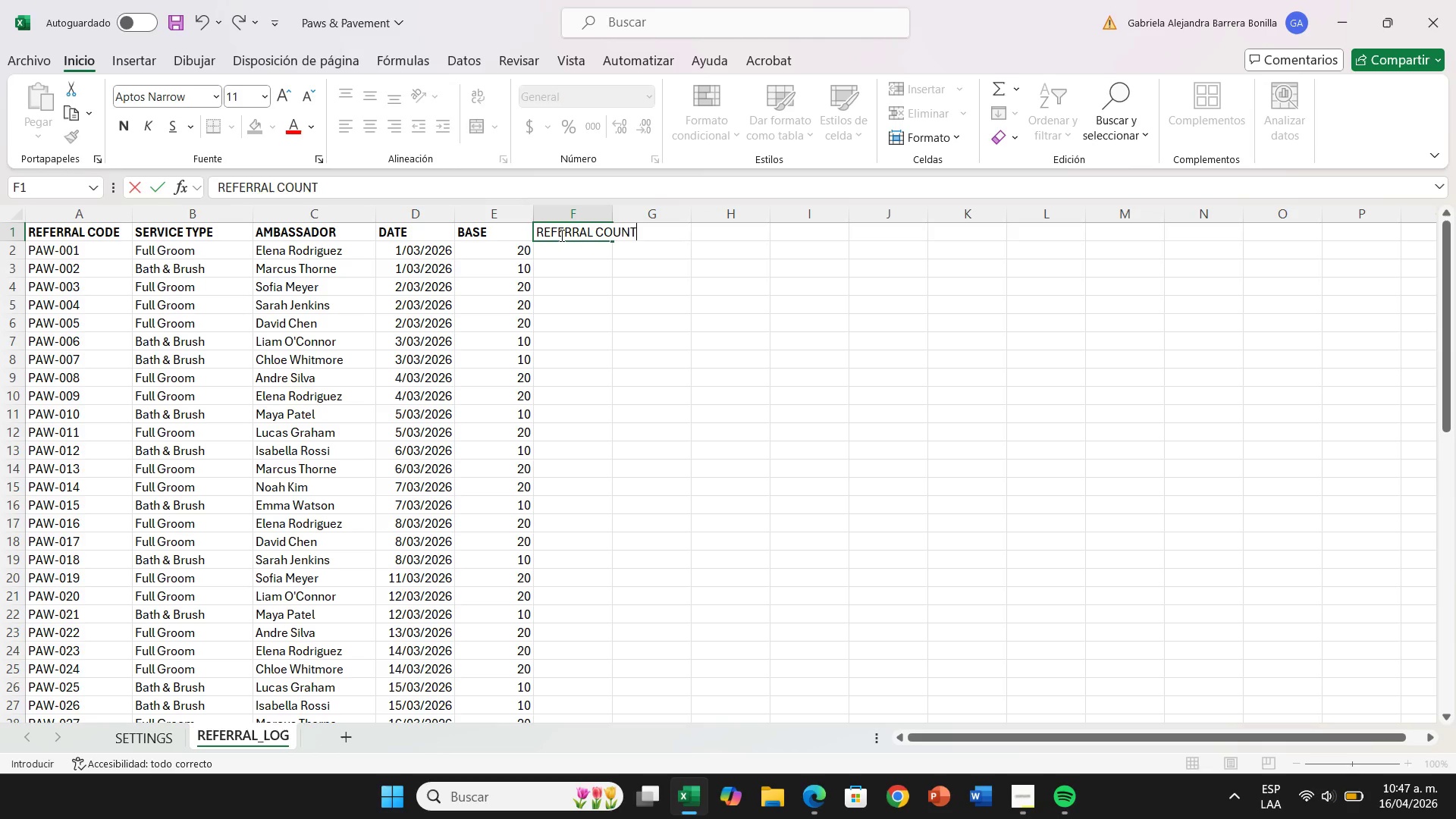 
key(Enter)
 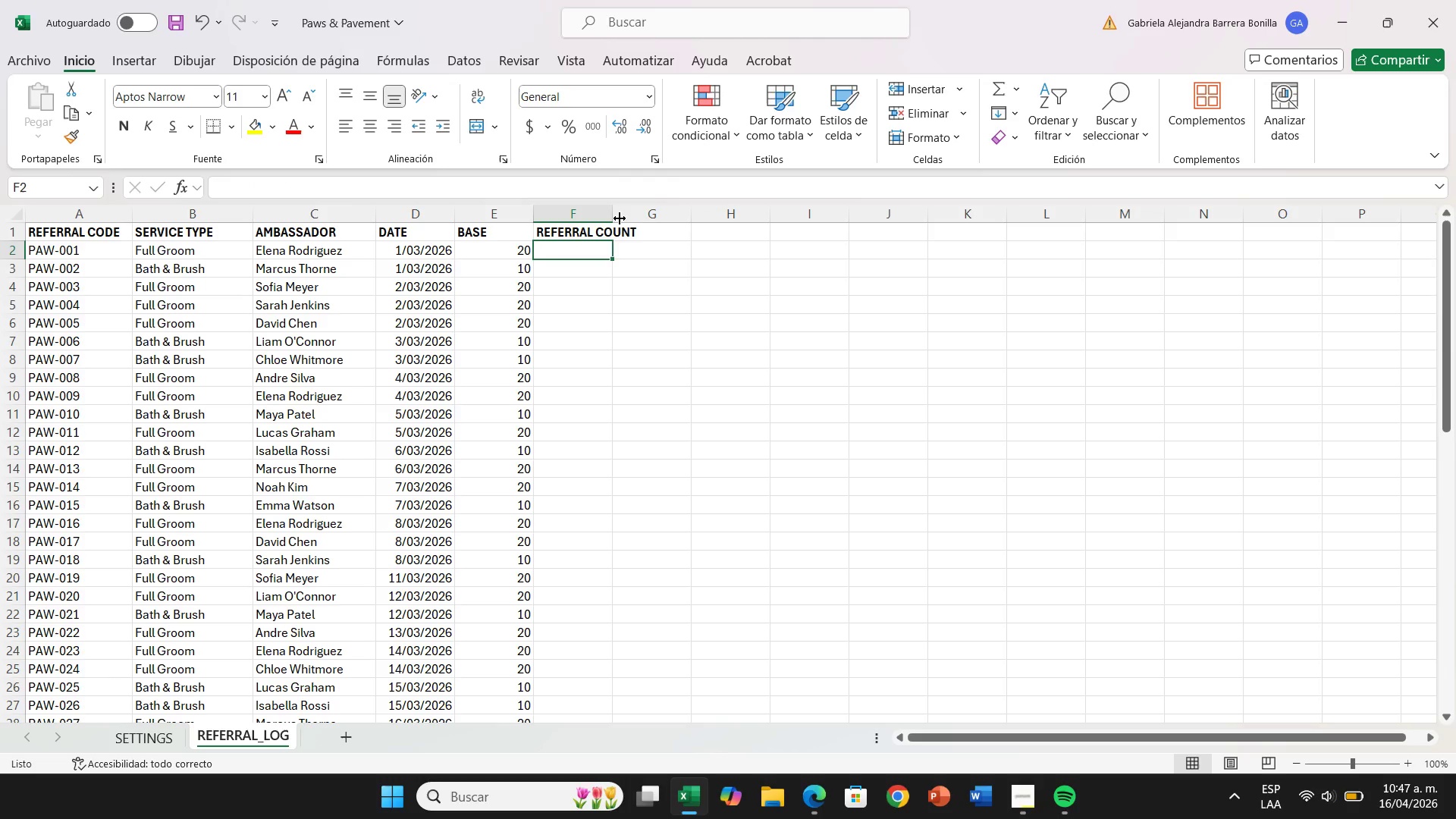 
left_click_drag(start_coordinate=[614, 218], to_coordinate=[648, 217])
 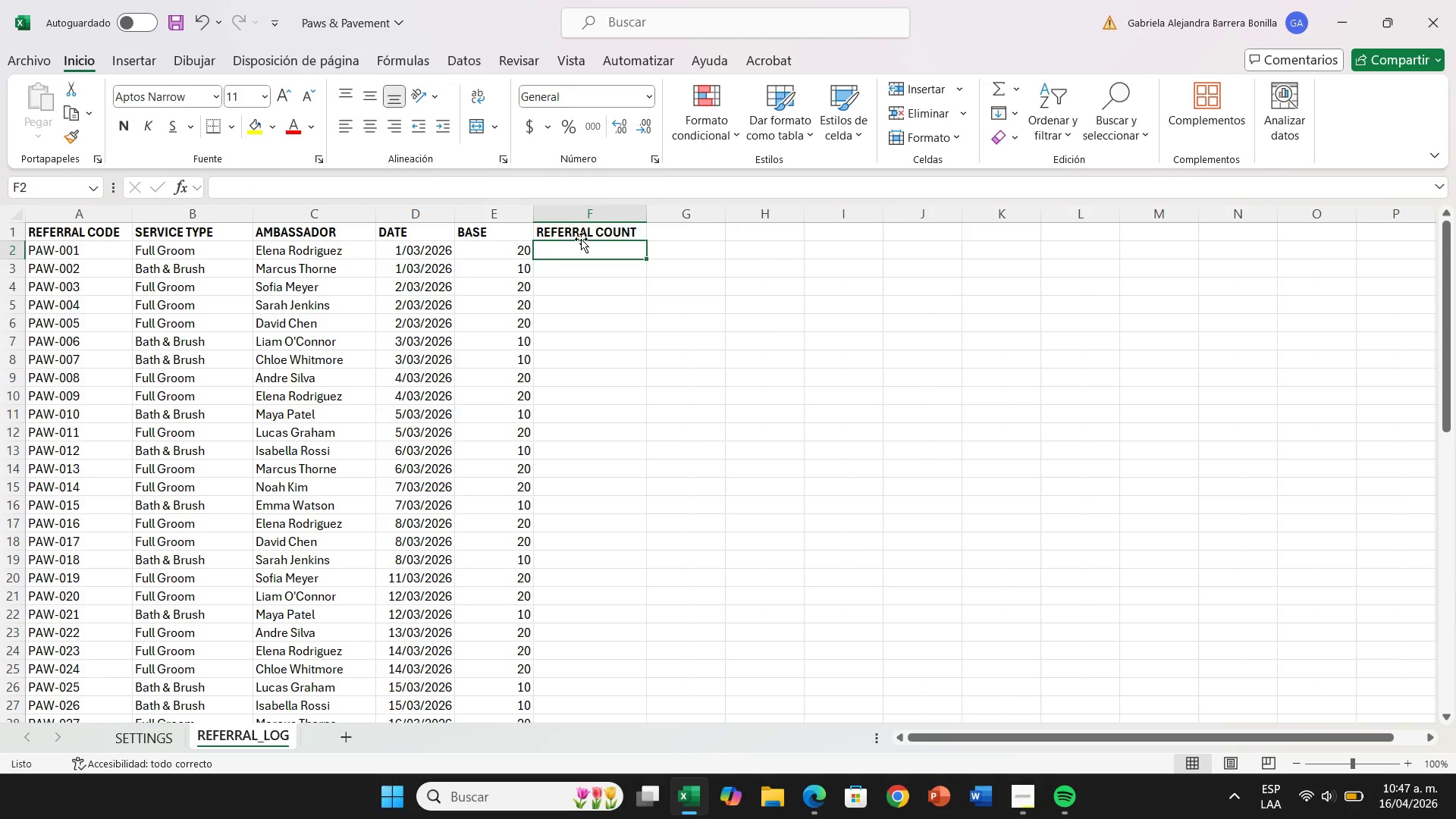 
left_click([581, 239])
 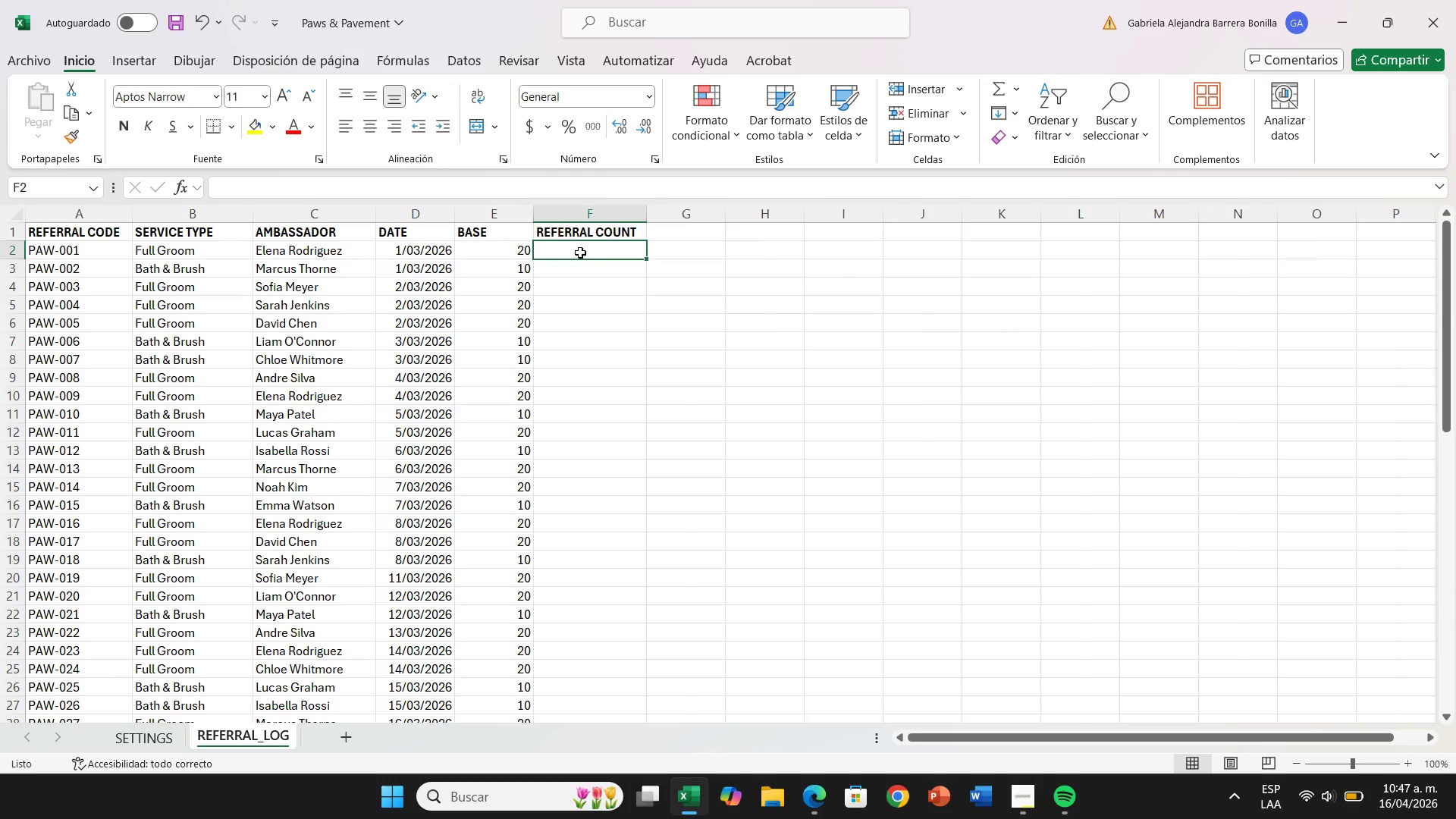 
double_click([580, 253])
 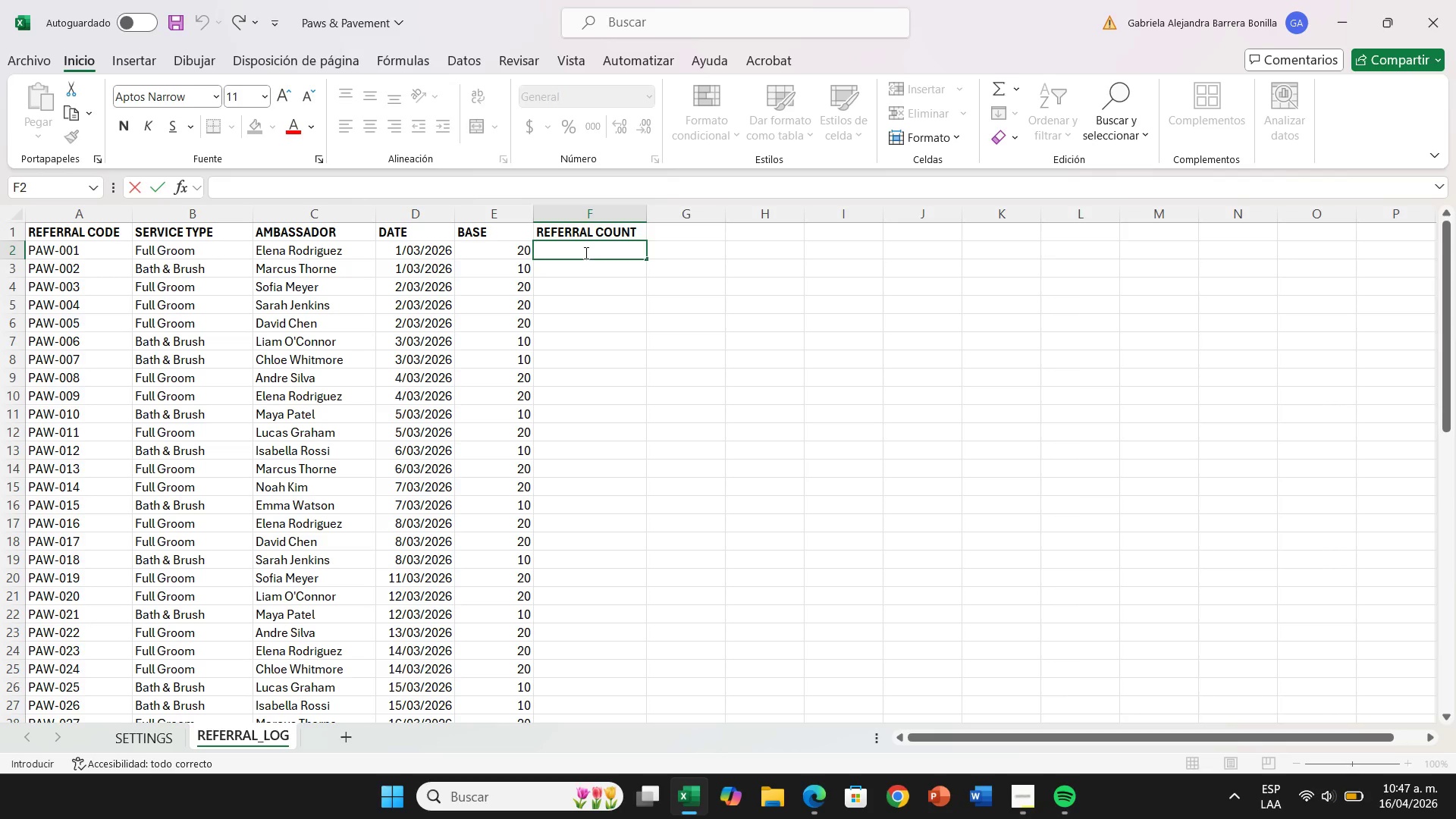 
type()CONTAR)
 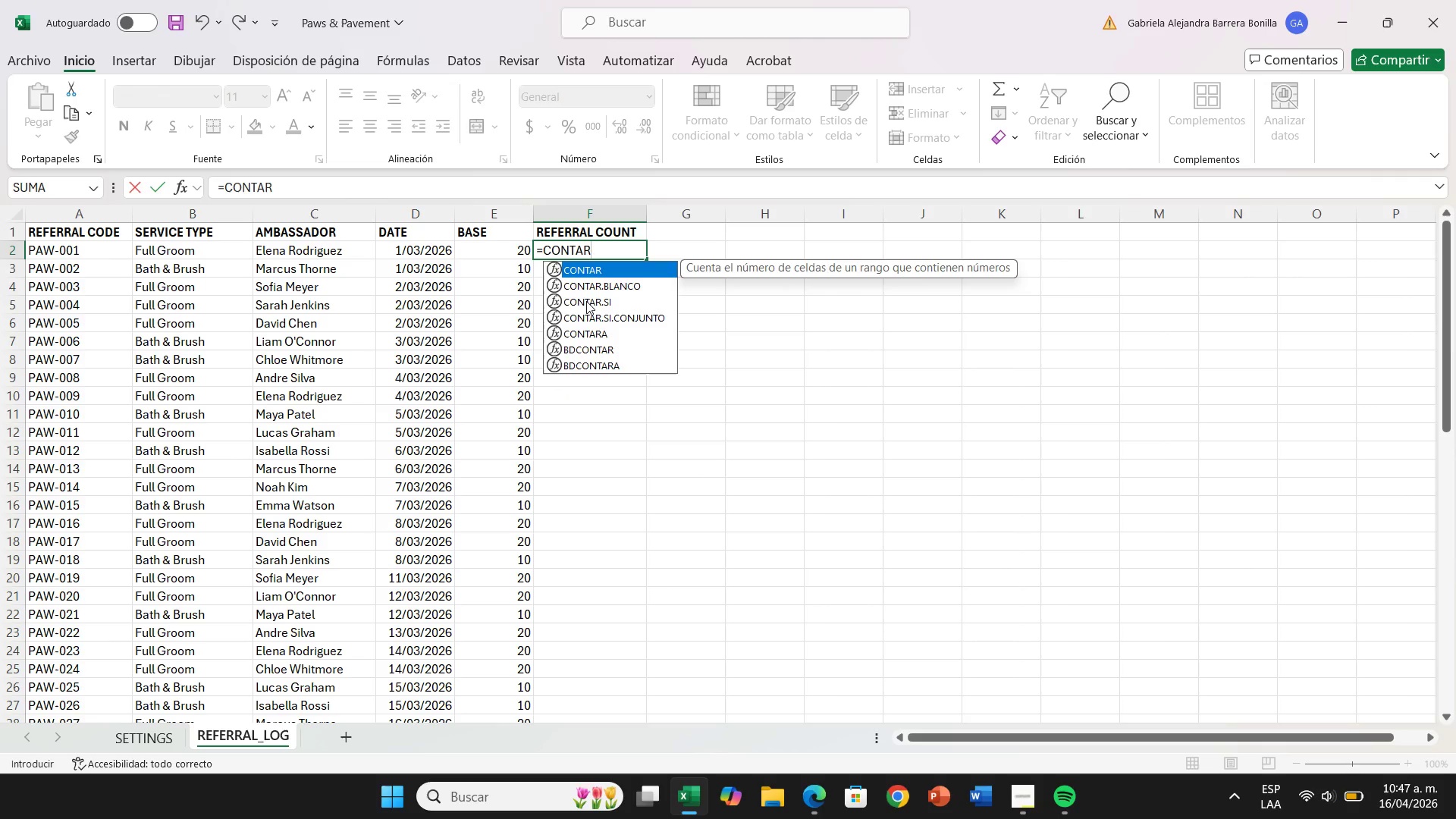 
double_click([586, 301])
 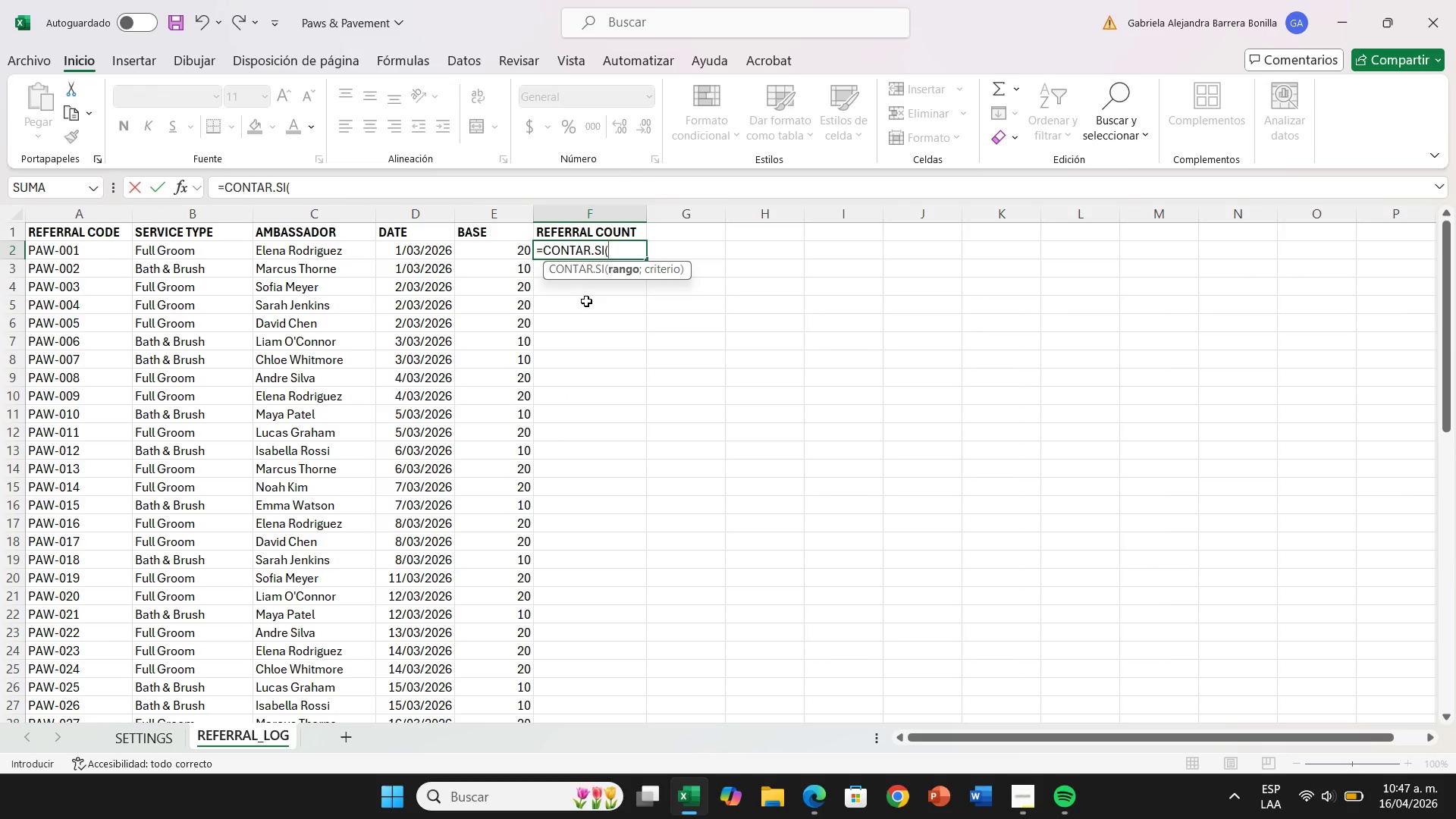 
type($C4@>C2< C2()
 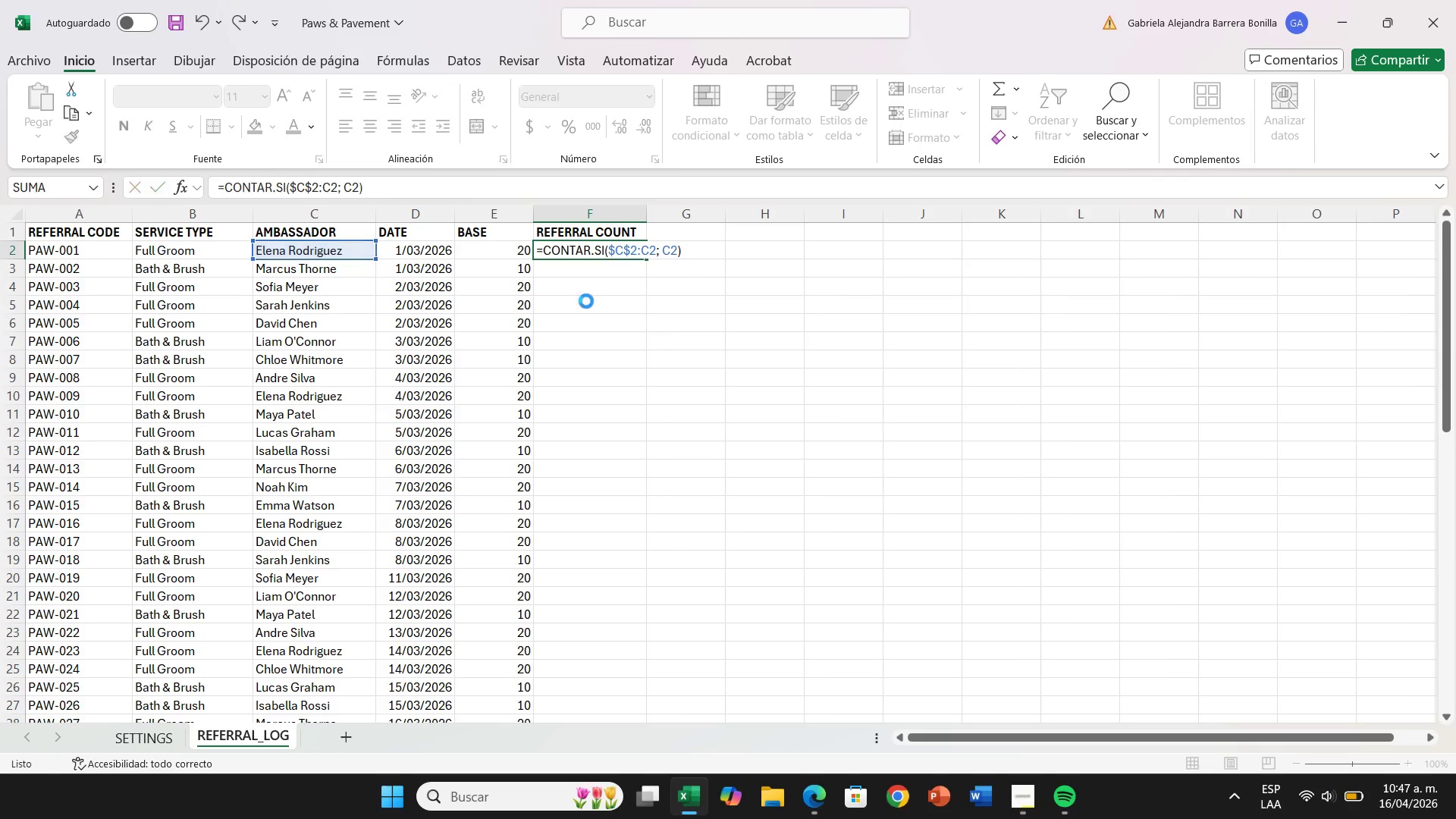 
 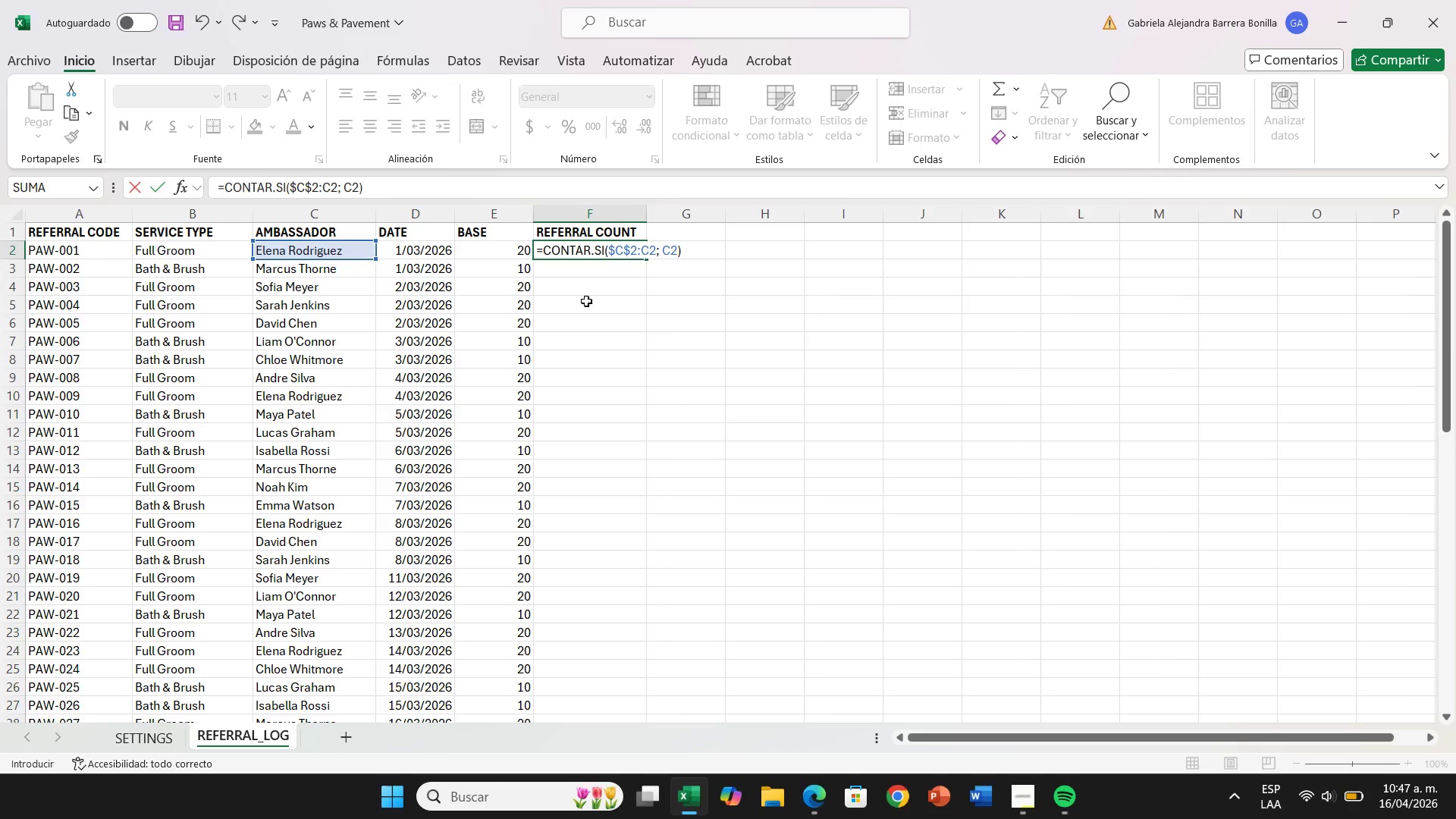 
key(Enter)
 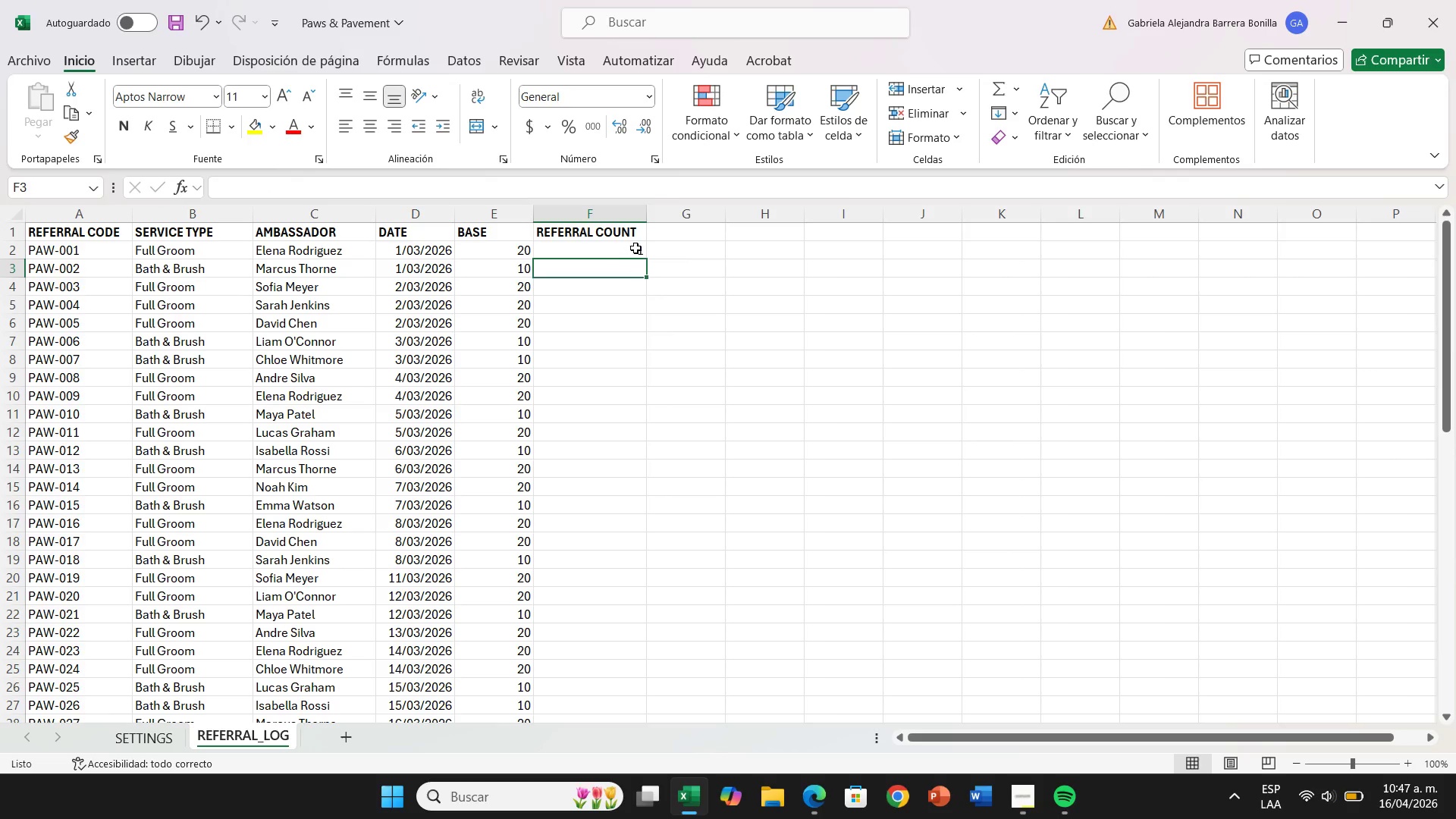 
left_click([635, 248])
 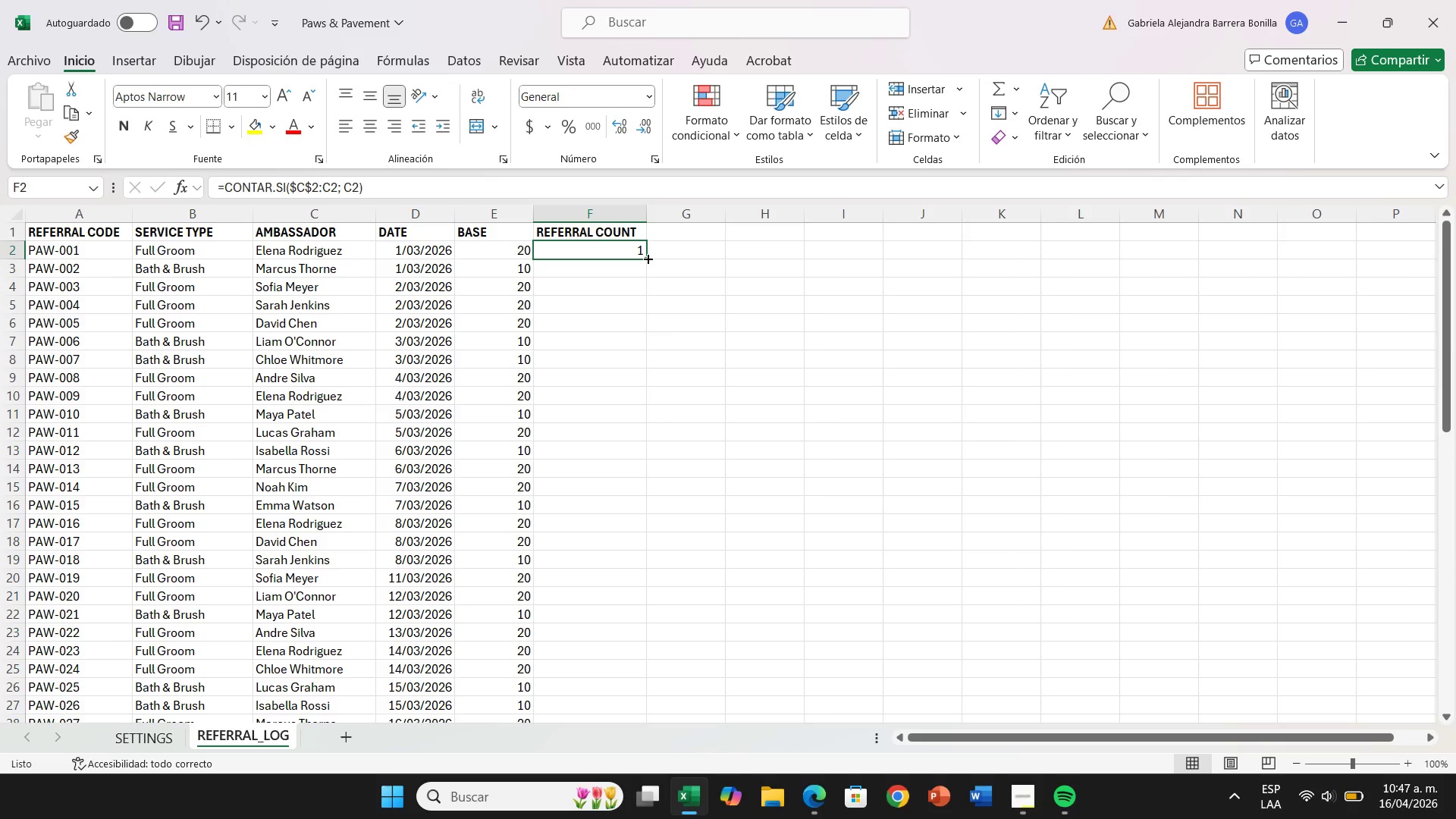 
left_click_drag(start_coordinate=[647, 258], to_coordinate=[662, 469])
 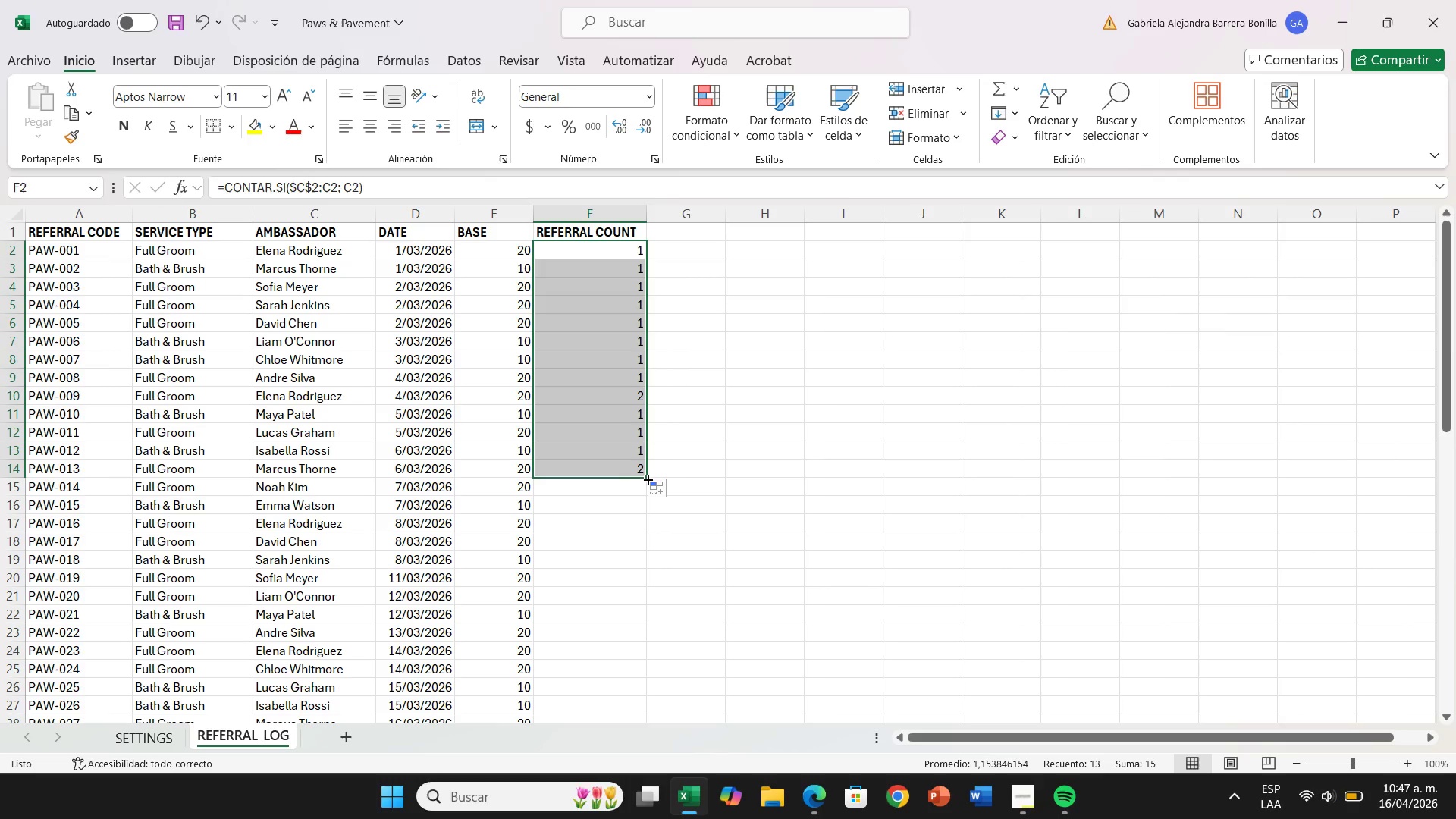 
left_click_drag(start_coordinate=[645, 478], to_coordinate=[649, 669])
 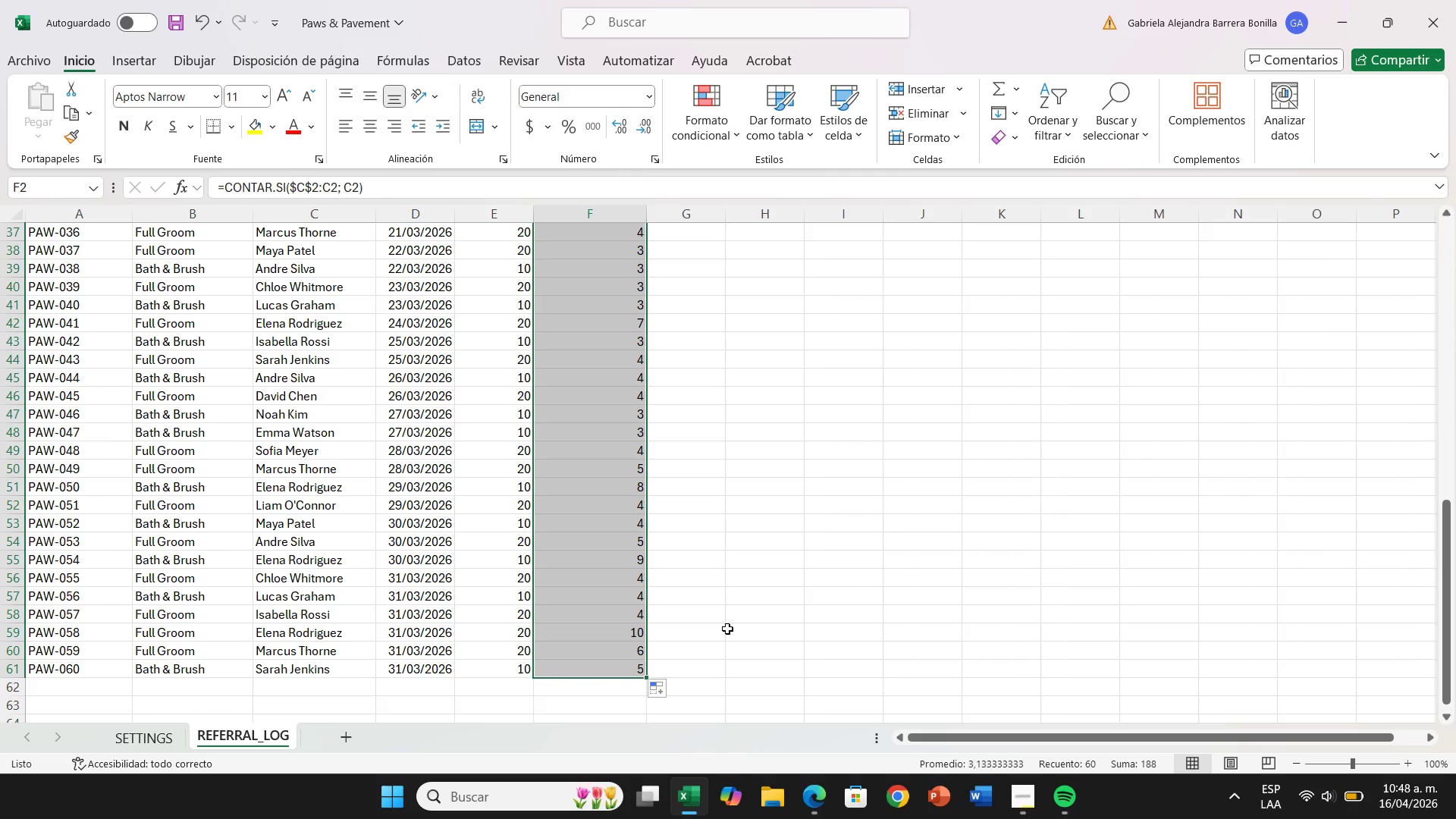 
wait(5.05)
 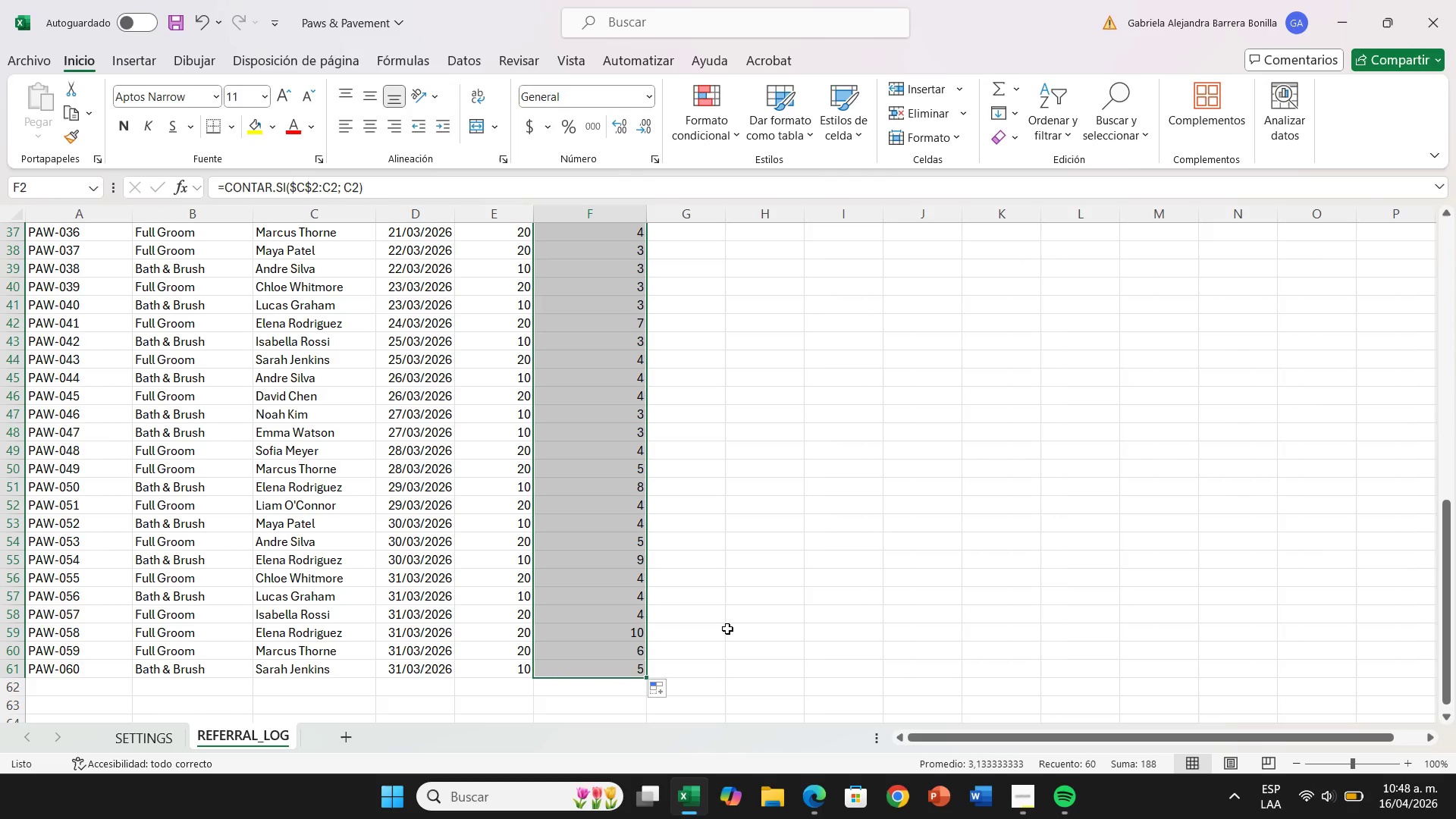 
scroll: coordinate [704, 560], scroll_direction: up, amount: 14.0
 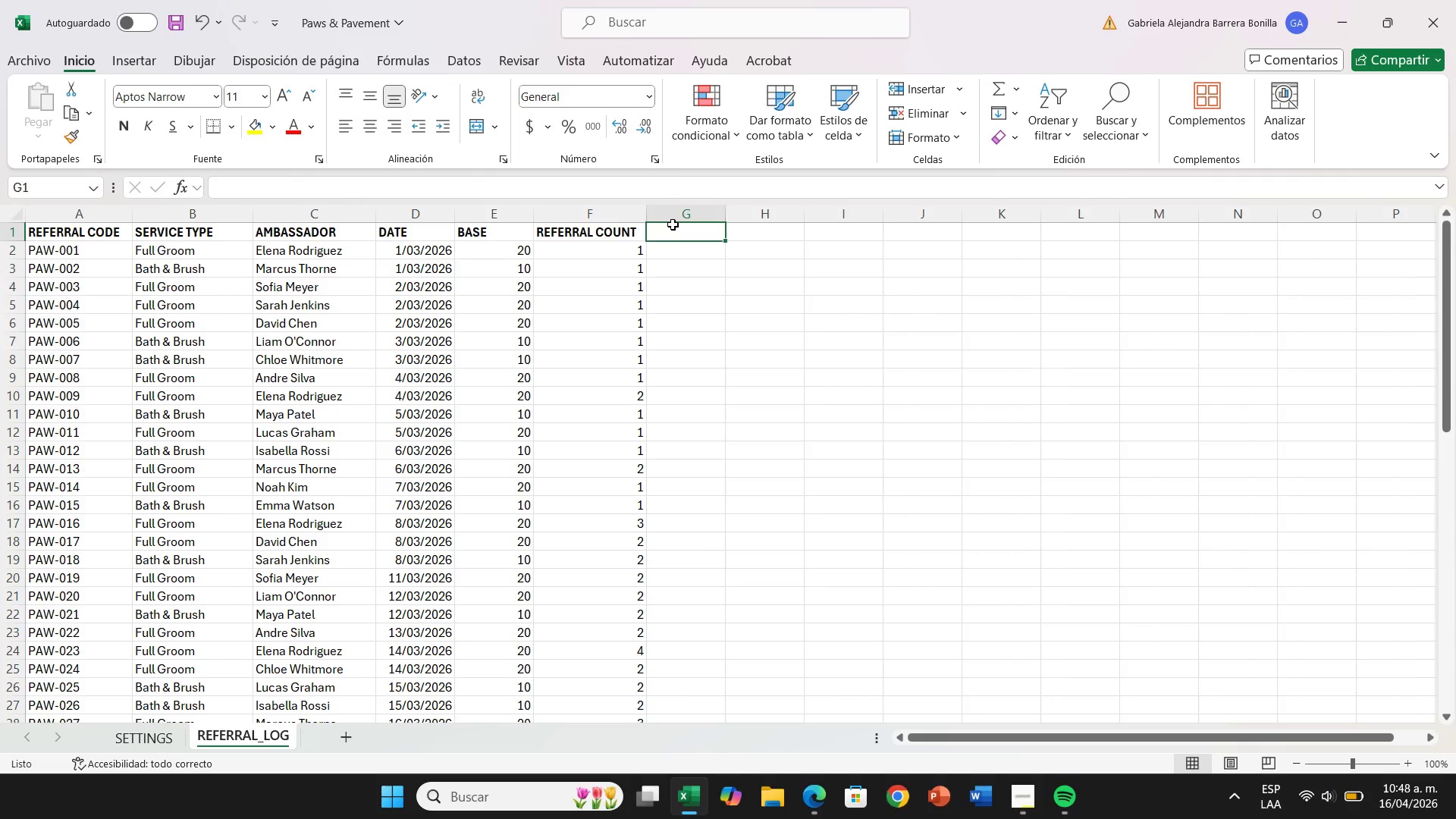 
double_click([673, 224])
 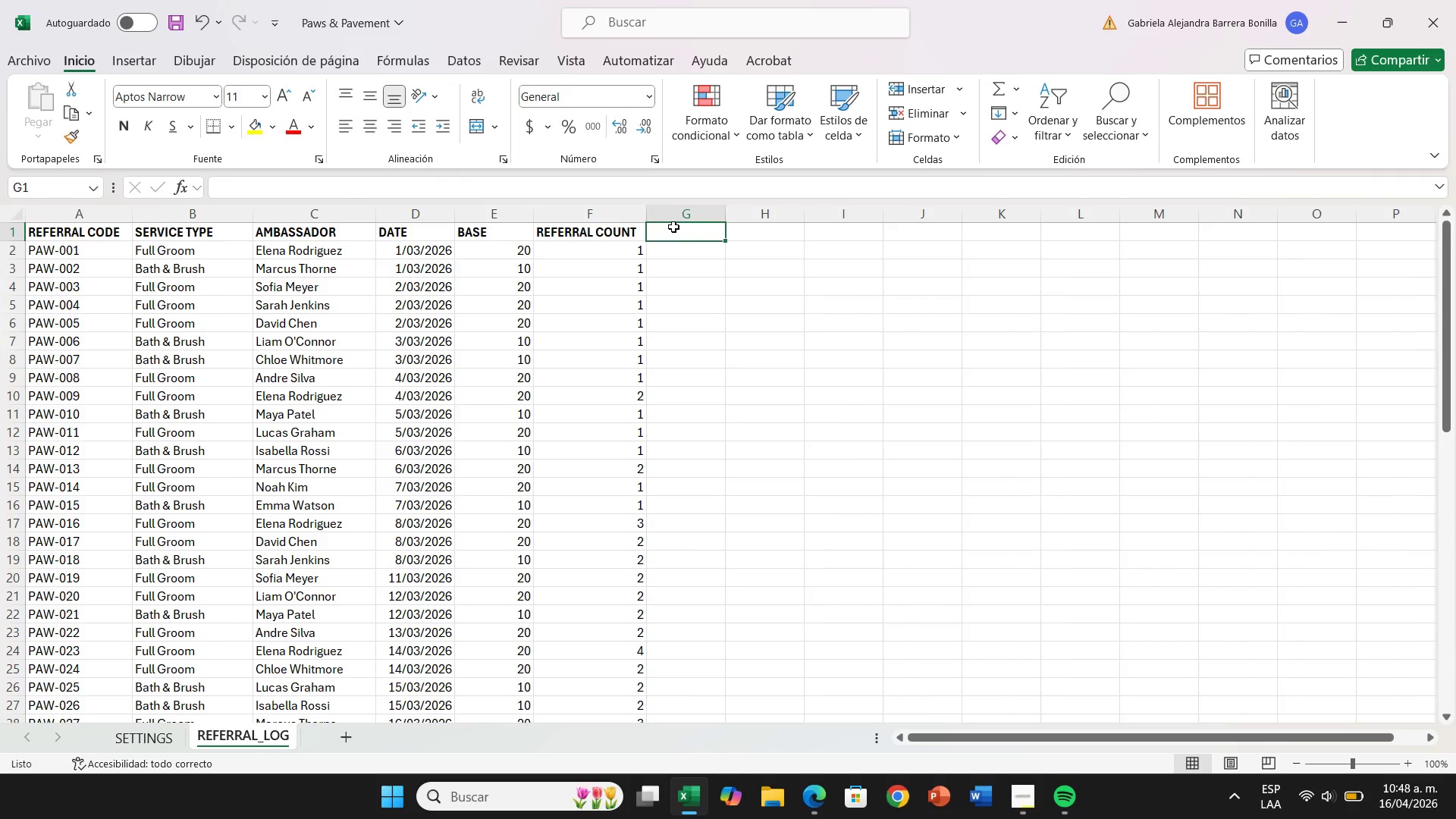 
triple_click([673, 228])
 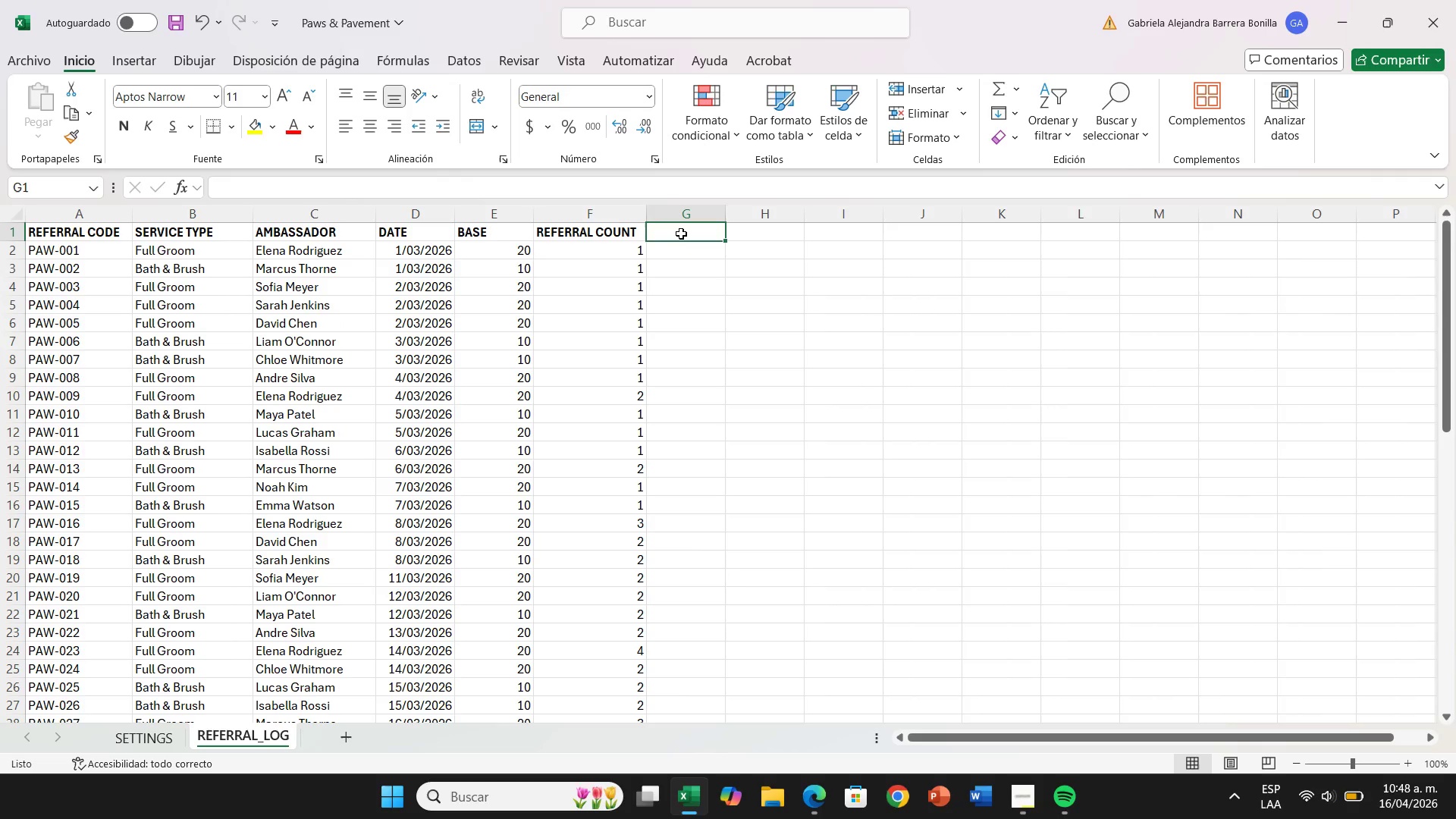 
double_click([681, 234])
 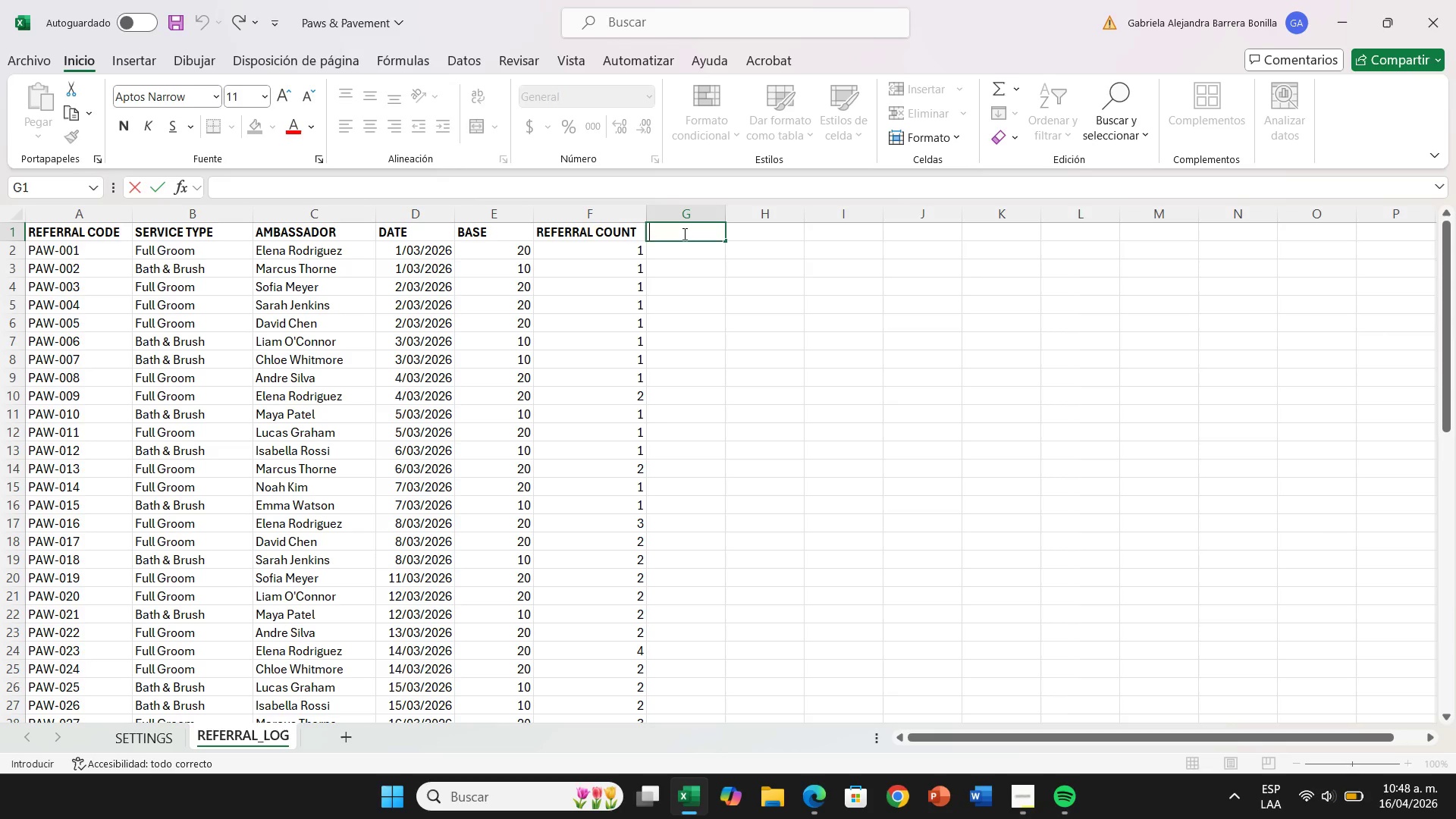 
type(TIER)
 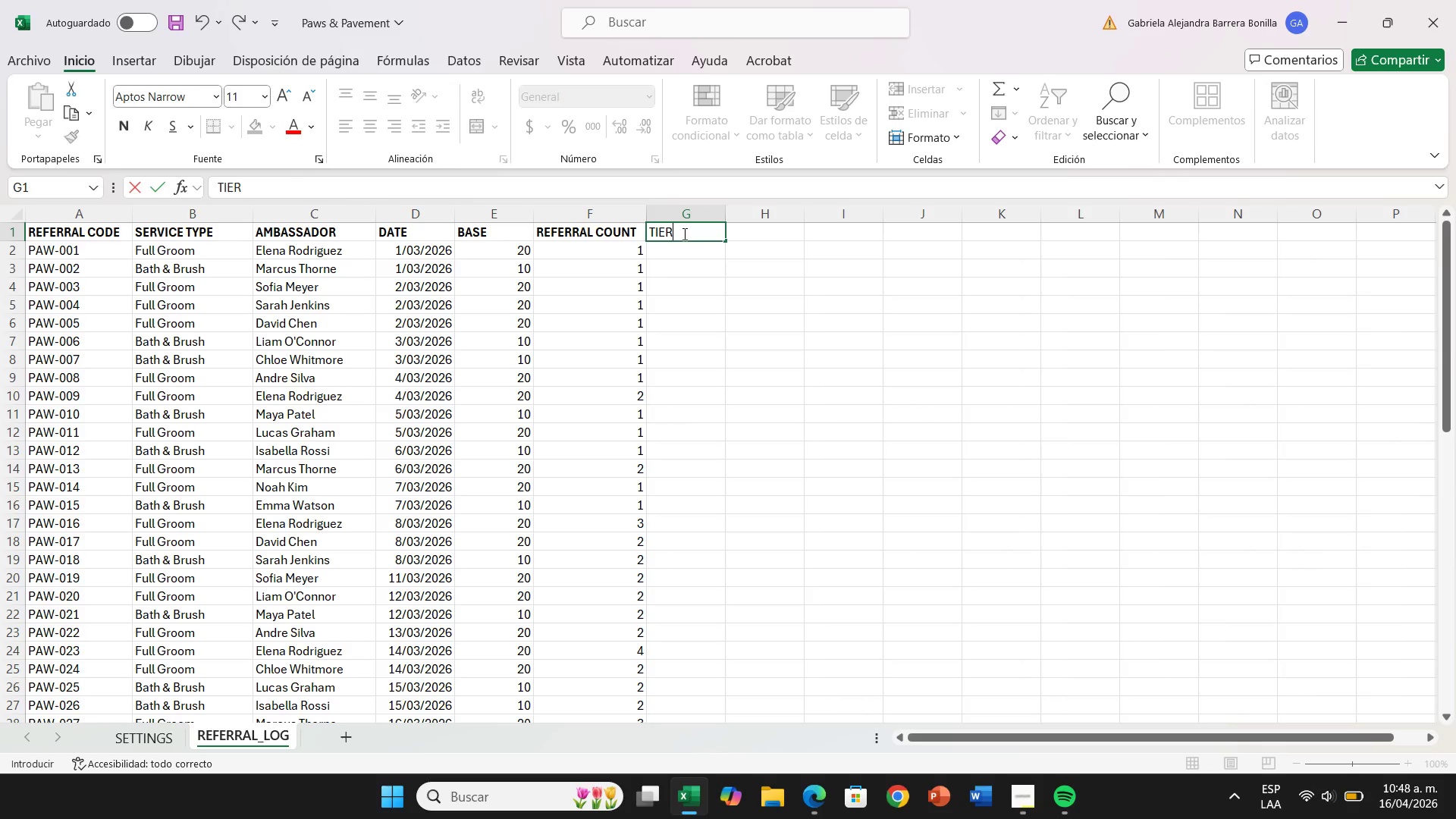 
key(ArrowDown)
 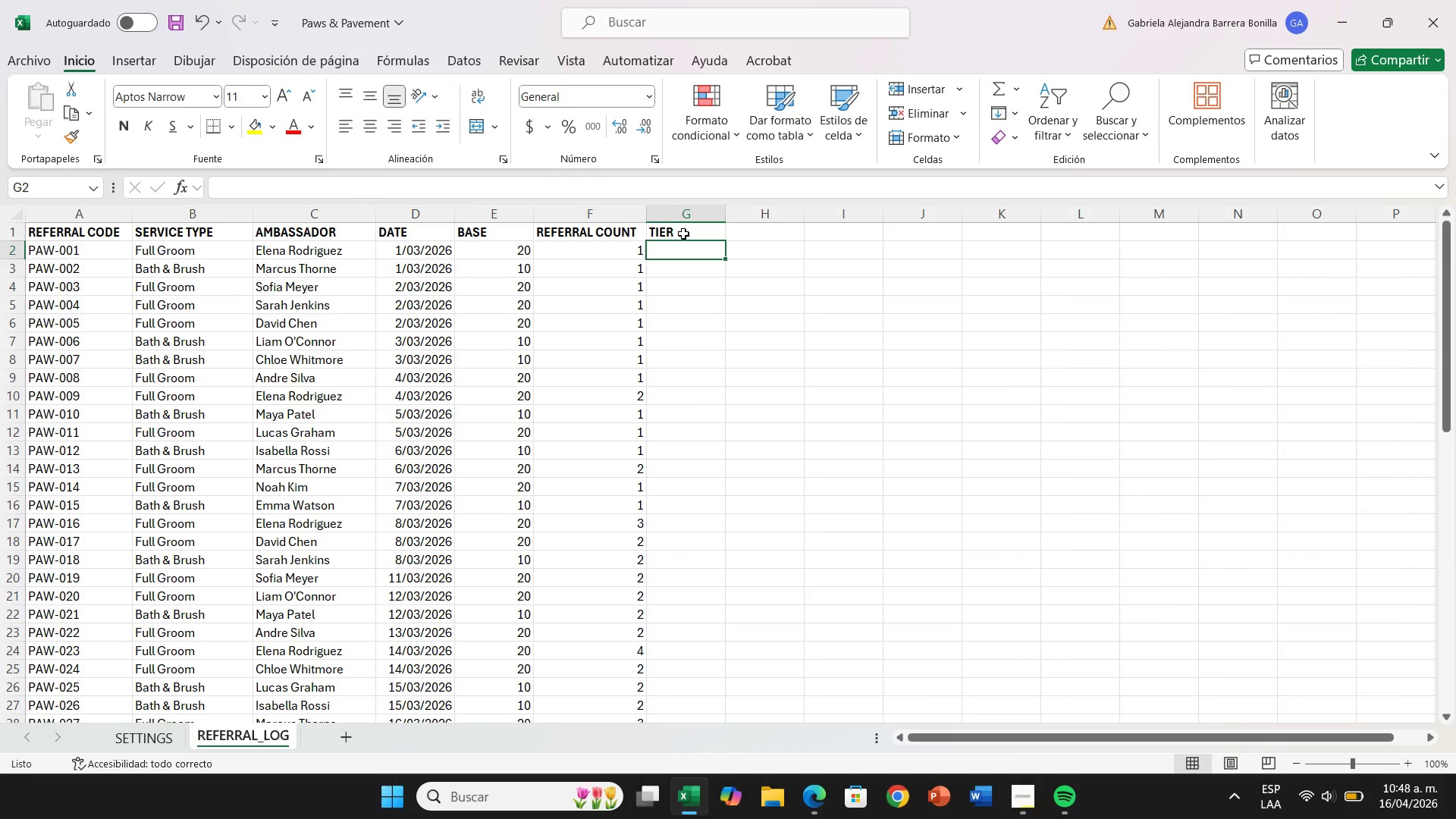 
wait(8.56)
 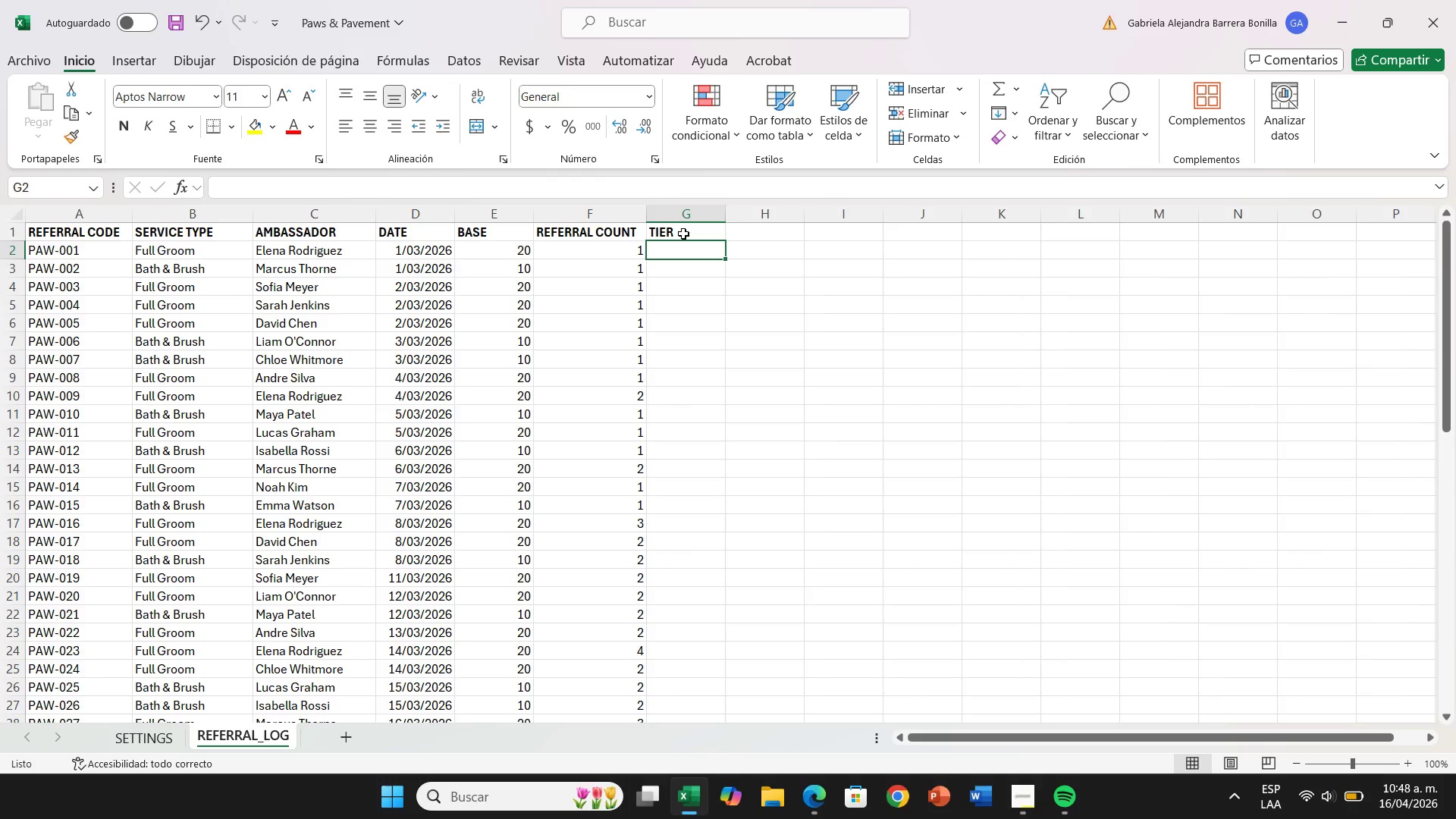 
type()SI)
 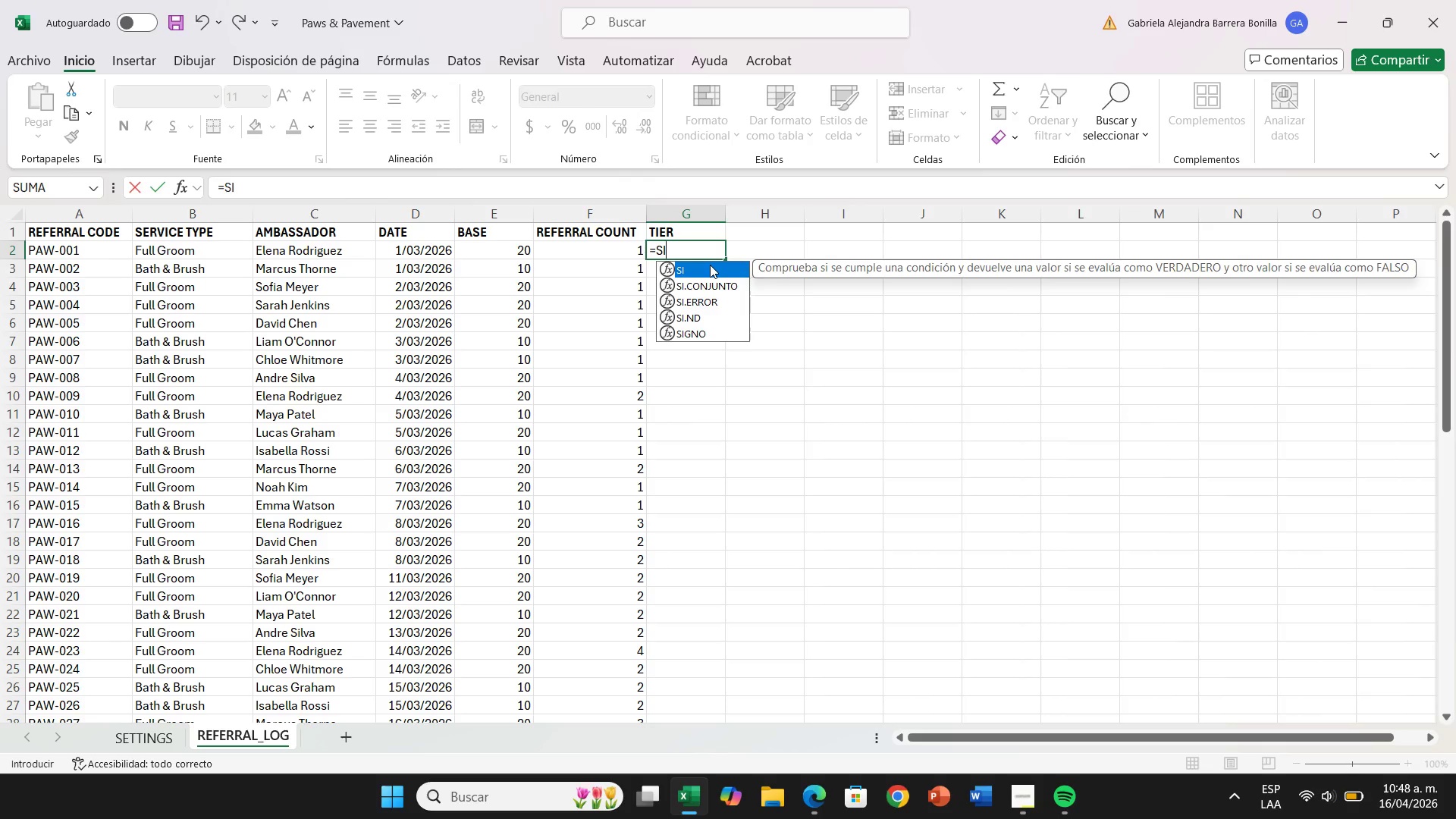 
double_click([711, 265])
 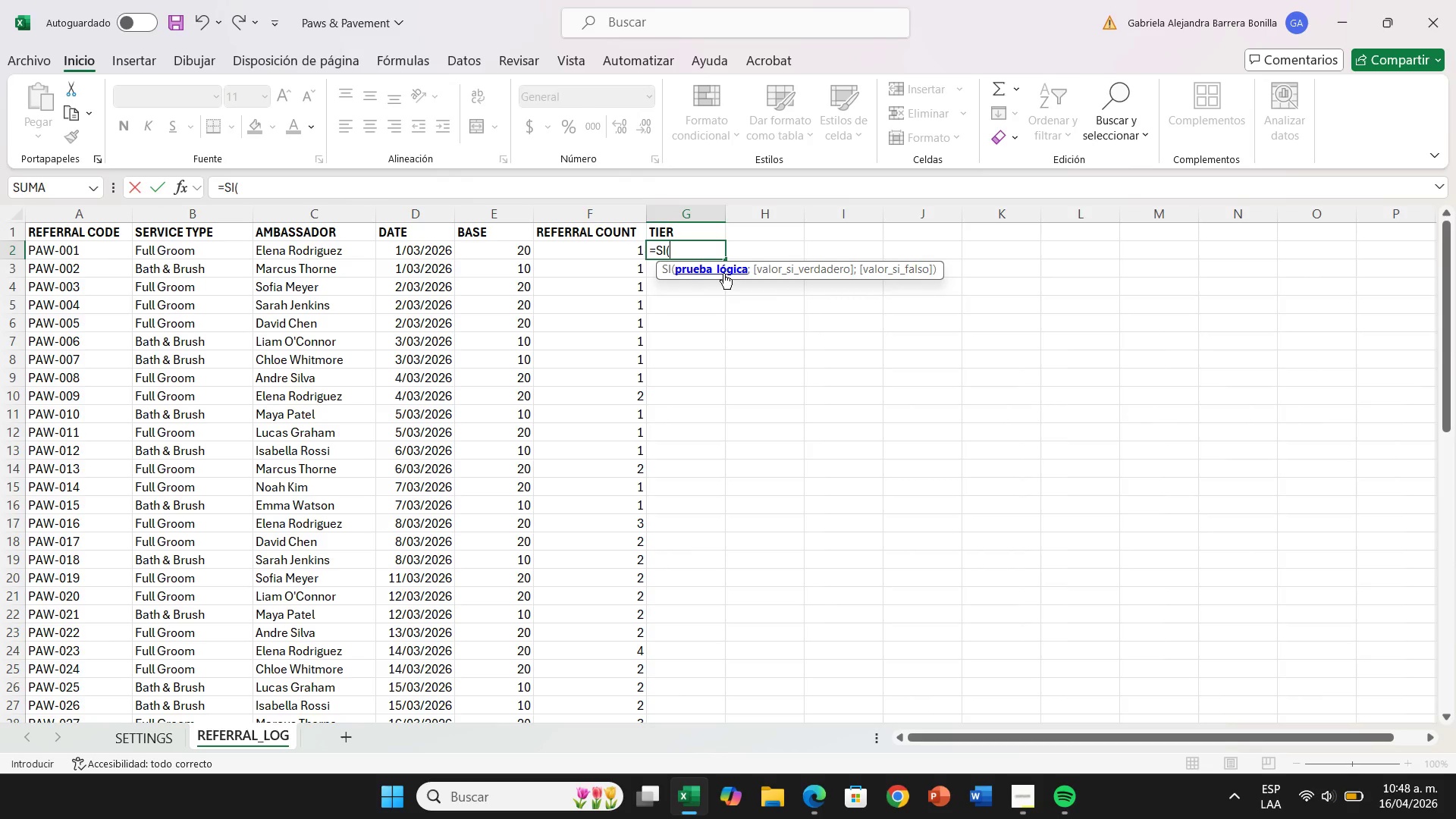 
key(8)
 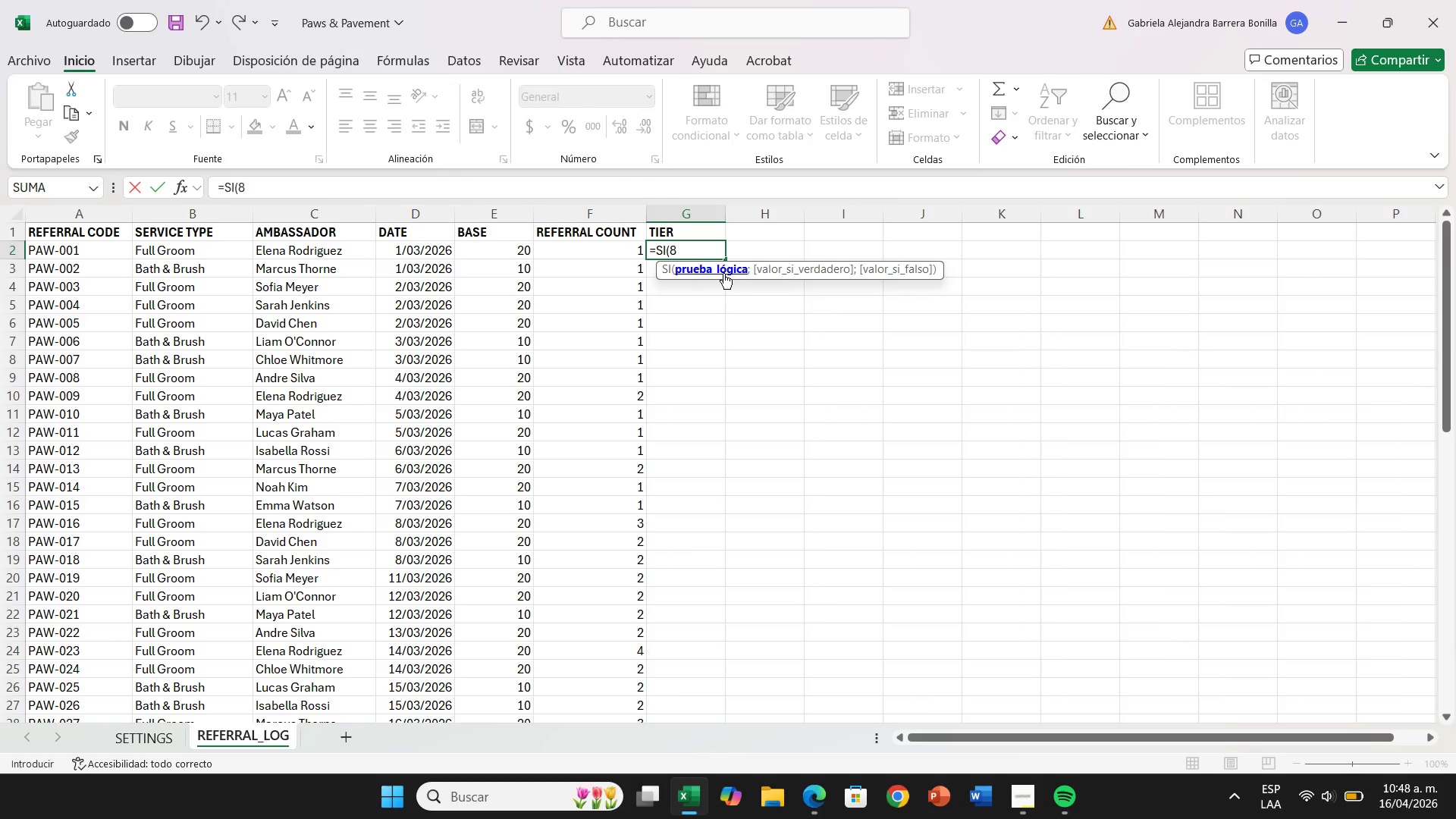 
key(Backspace)
 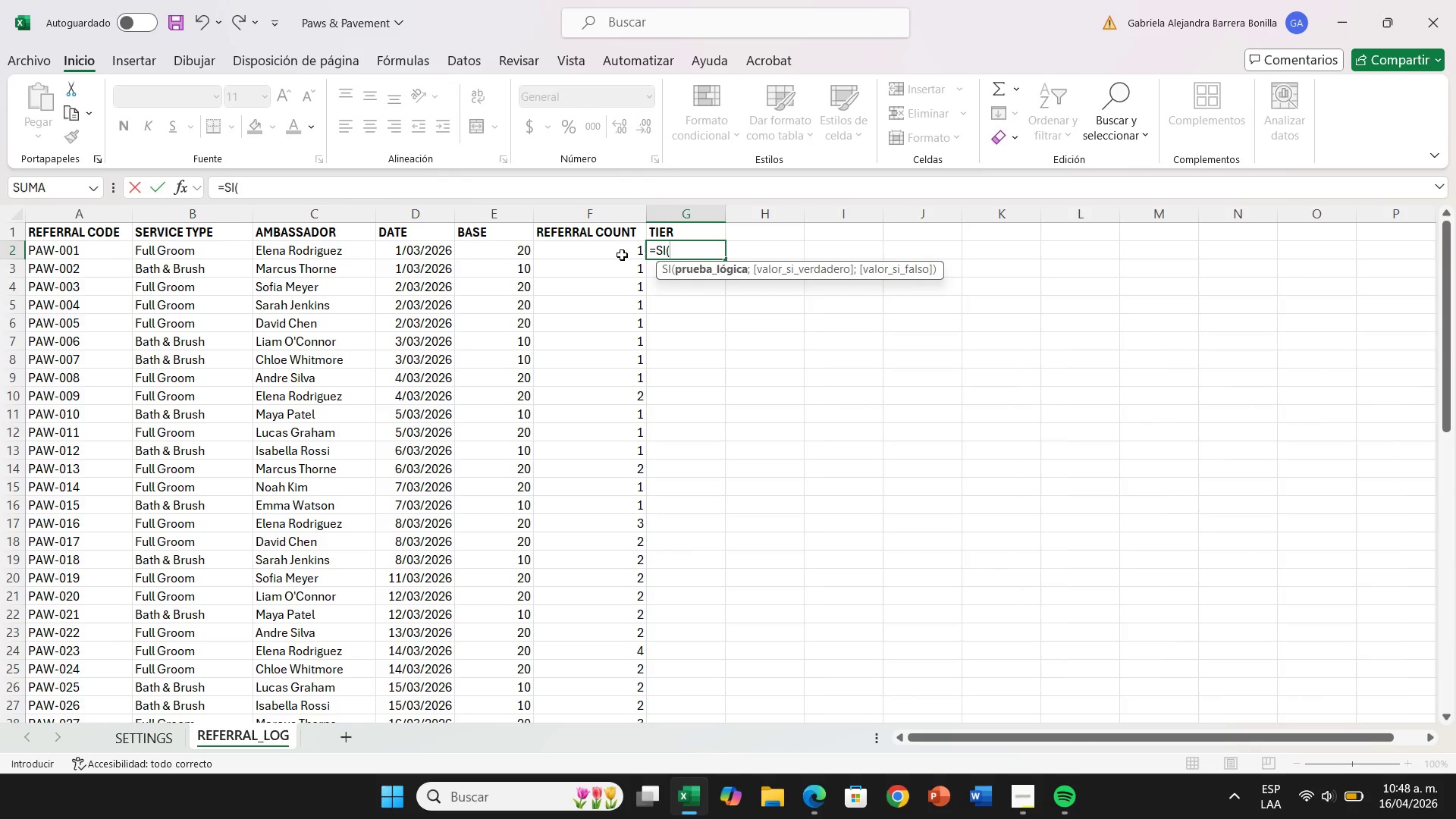 
left_click([616, 246])
 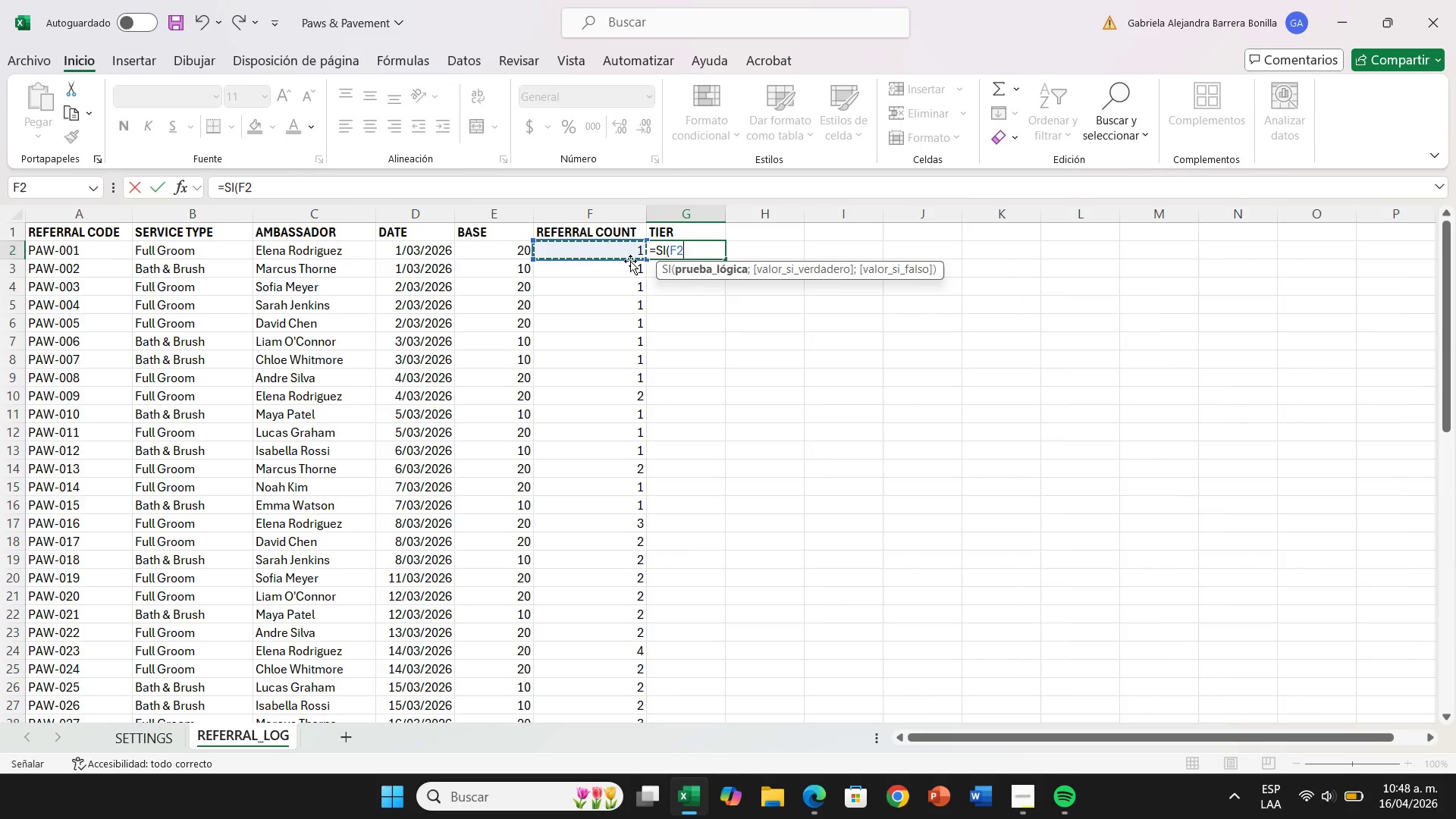 
key(Break)
 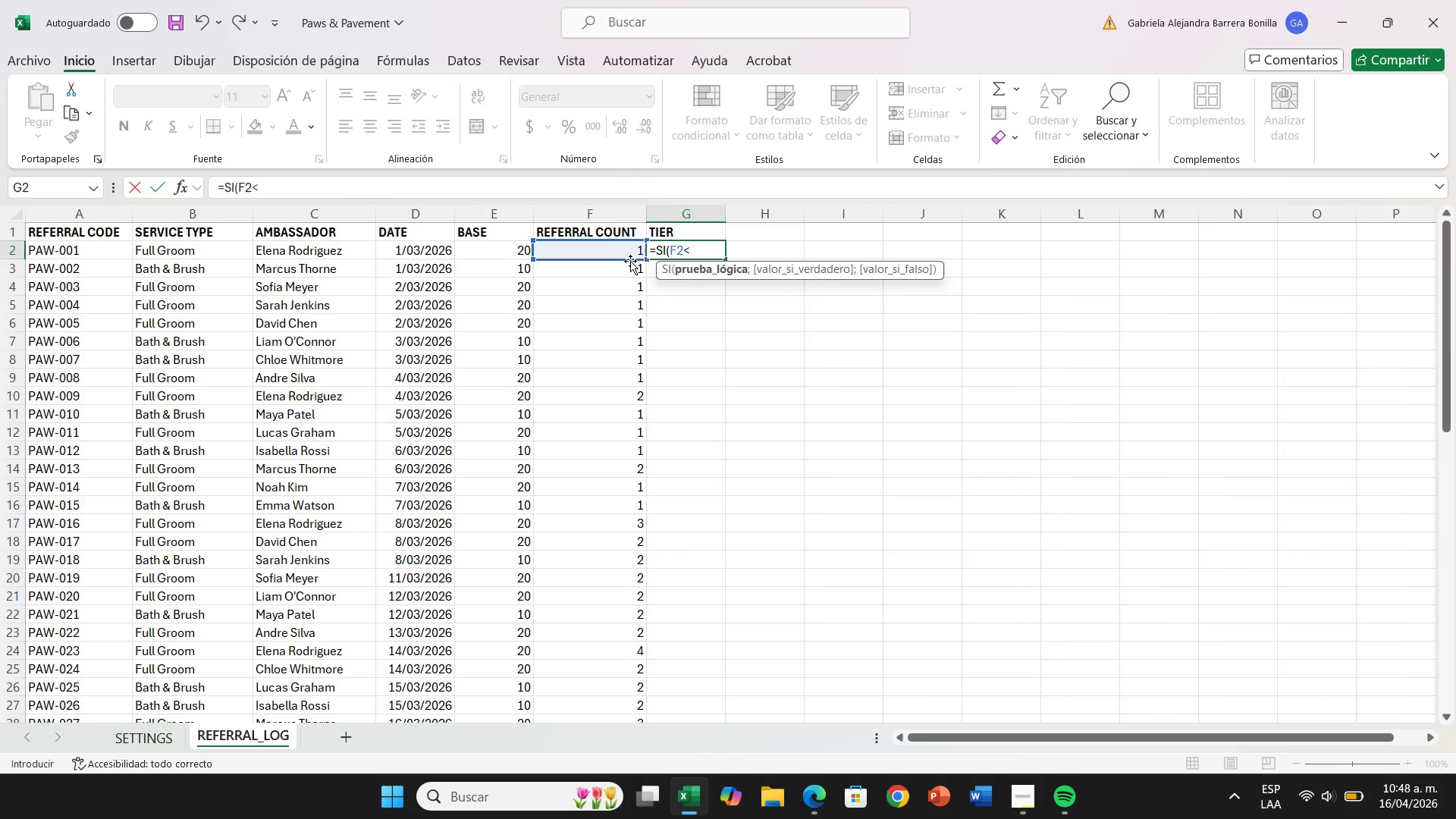 
key(Backspace)
 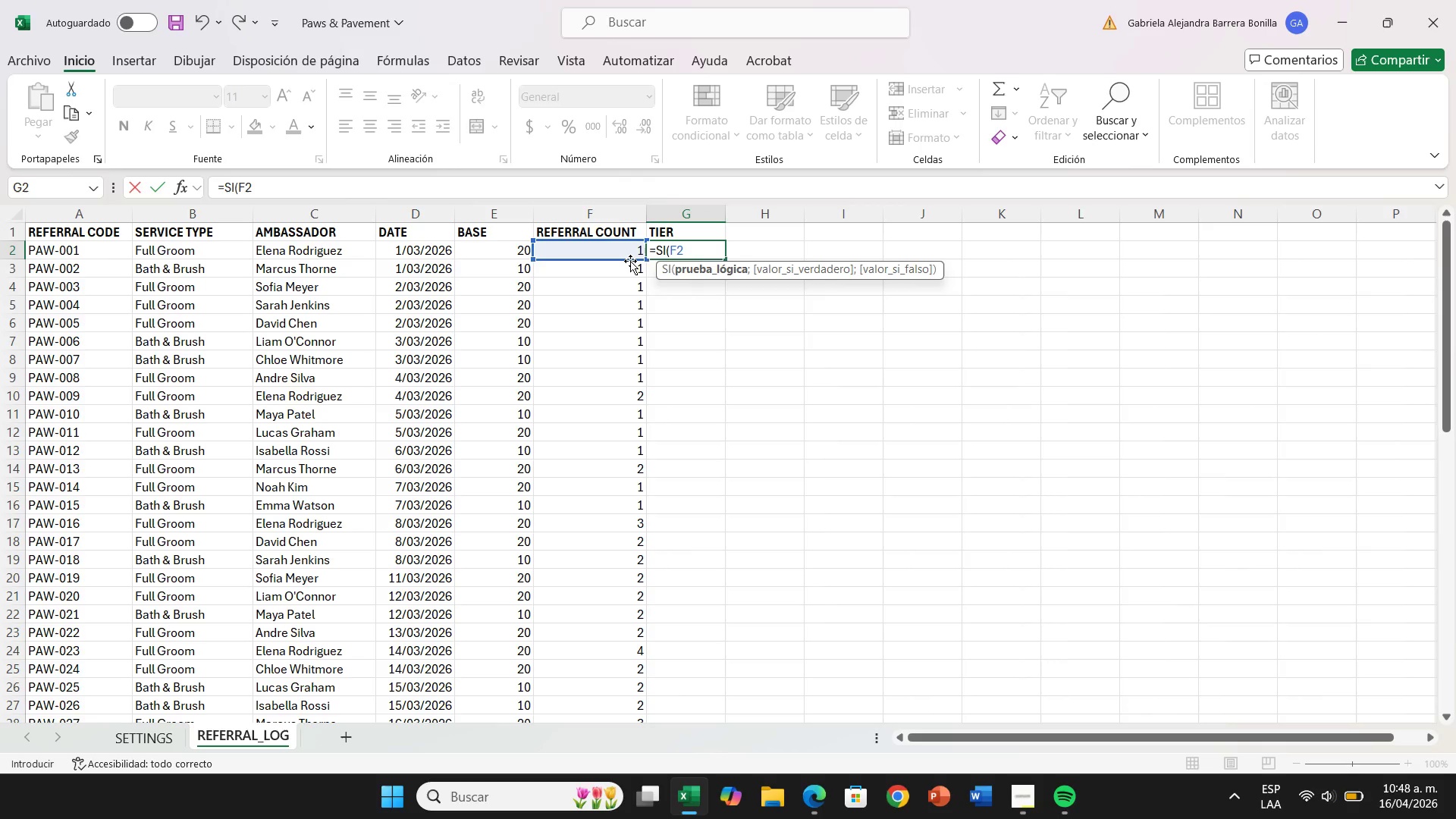 
key(Shift+ShiftRight)
 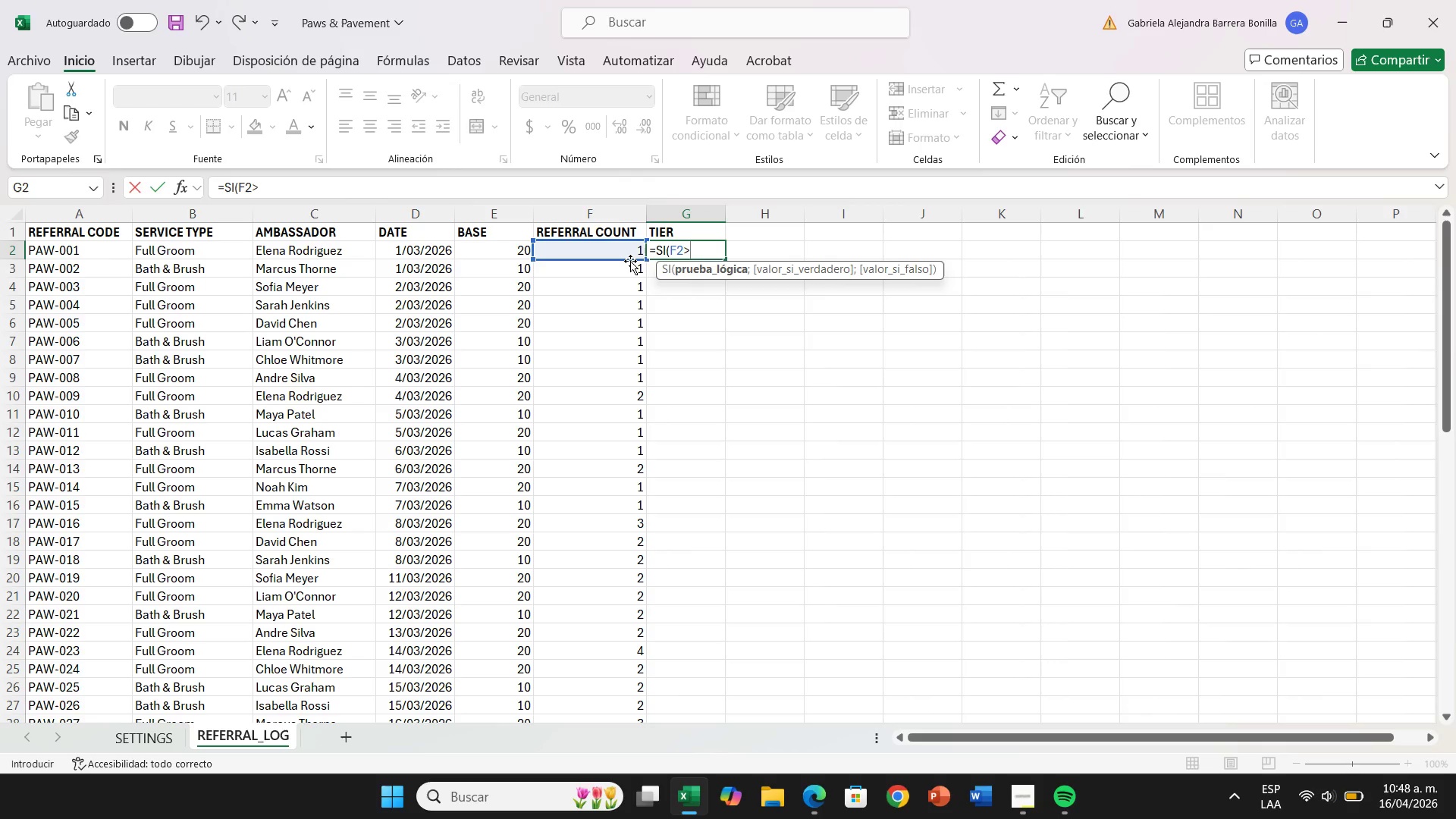 
key(Shift+Break)
 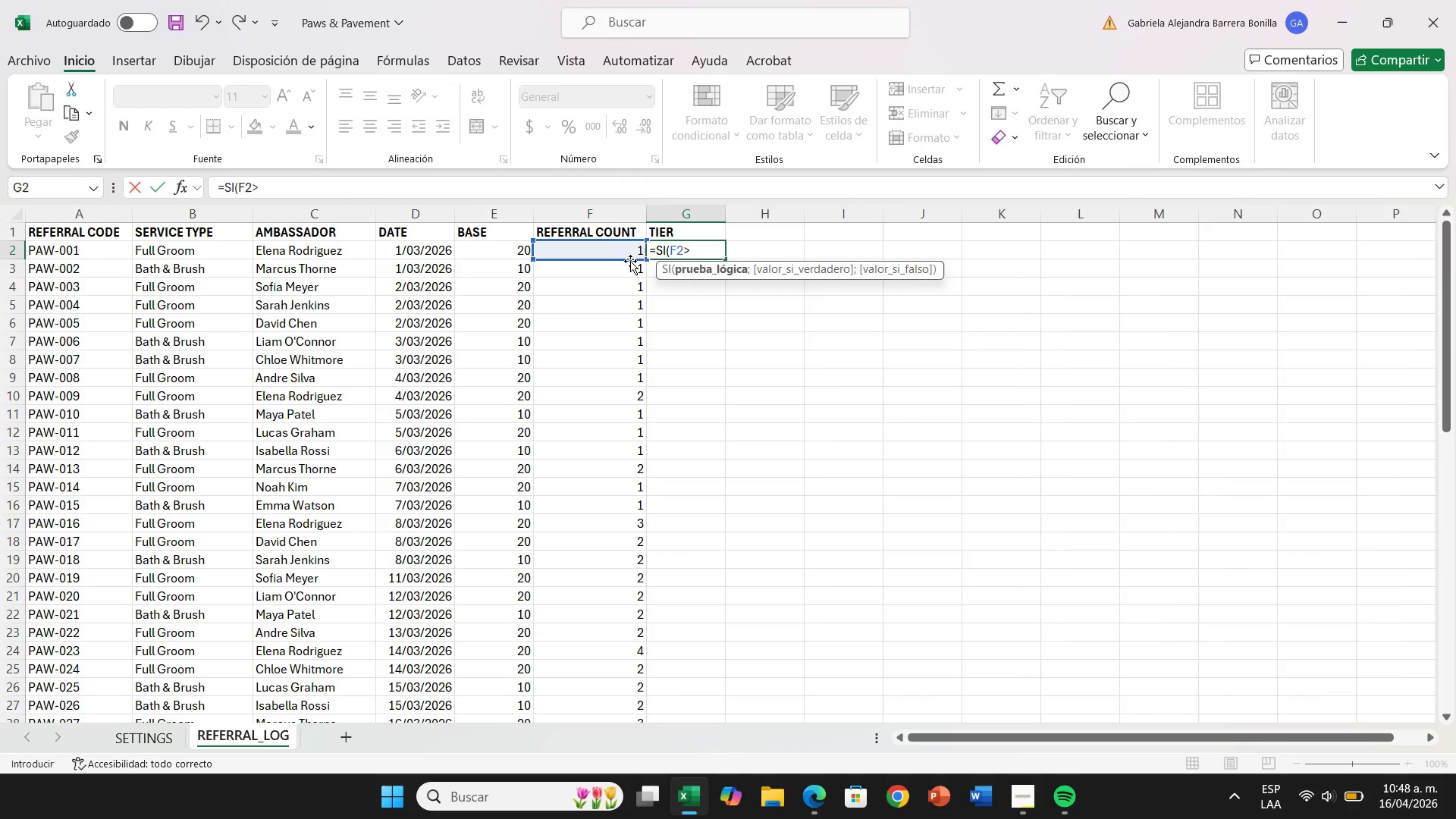 
key(Shift+0)
 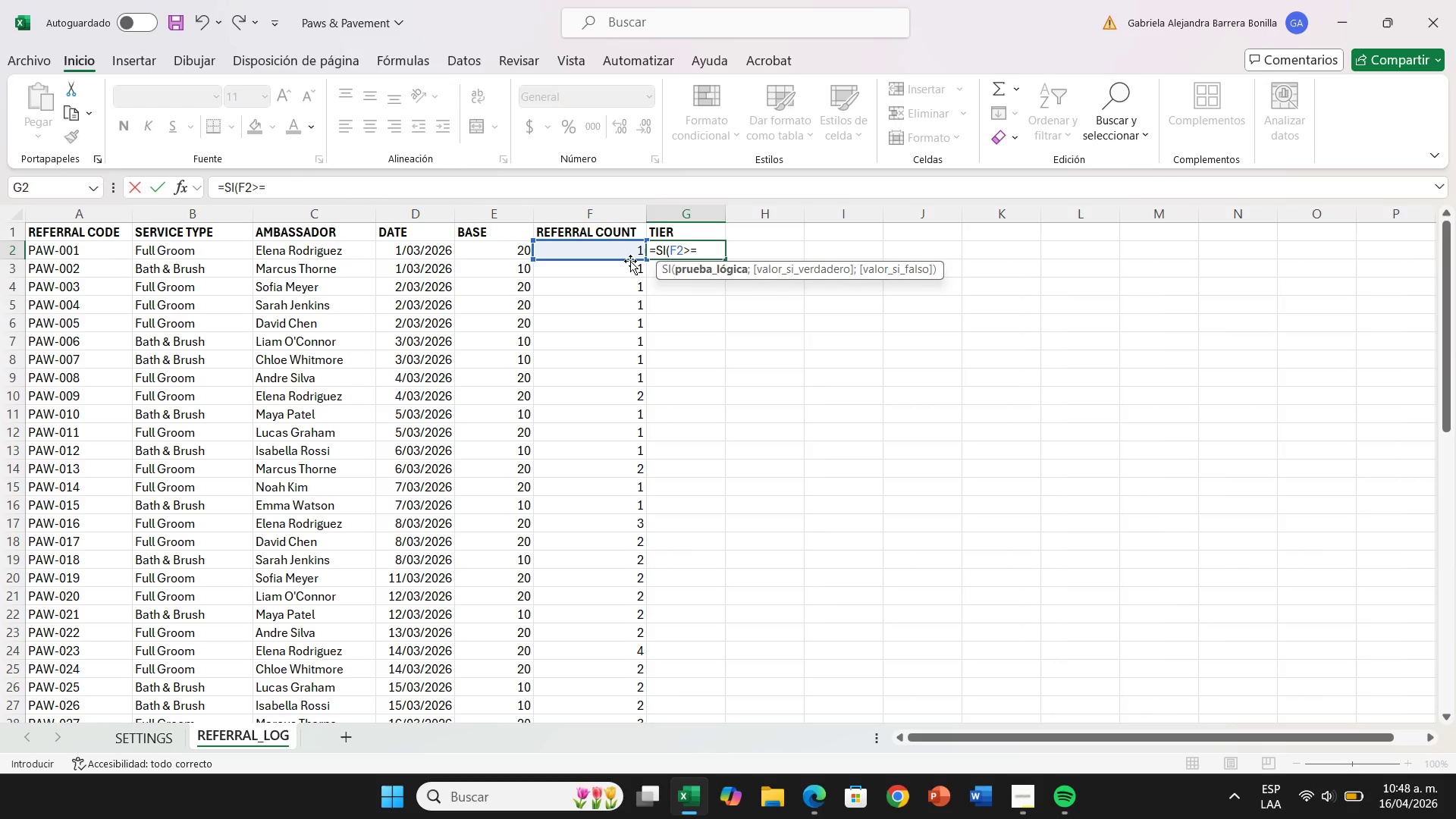 
type(20<)
 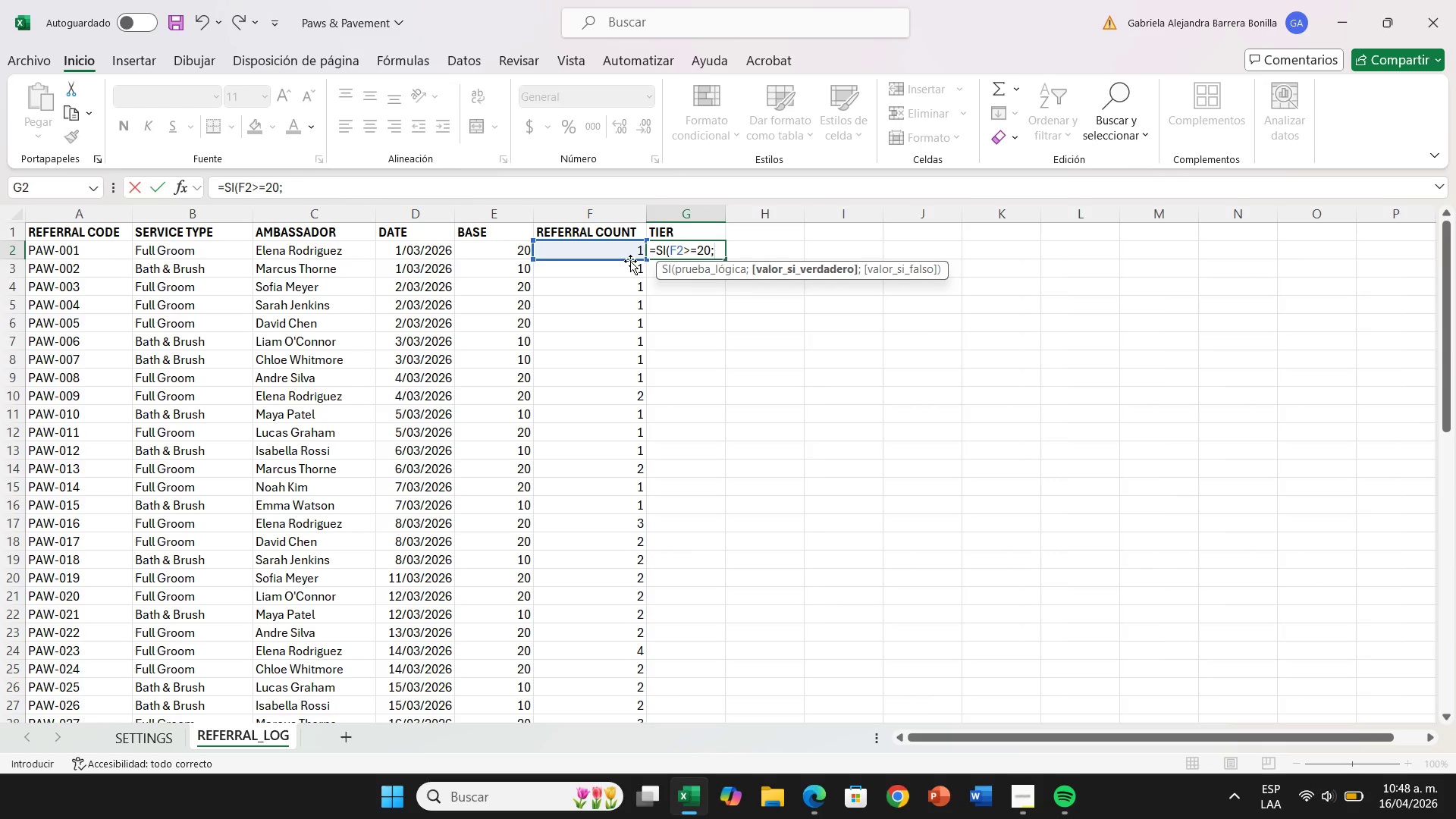 
left_click([158, 733])
 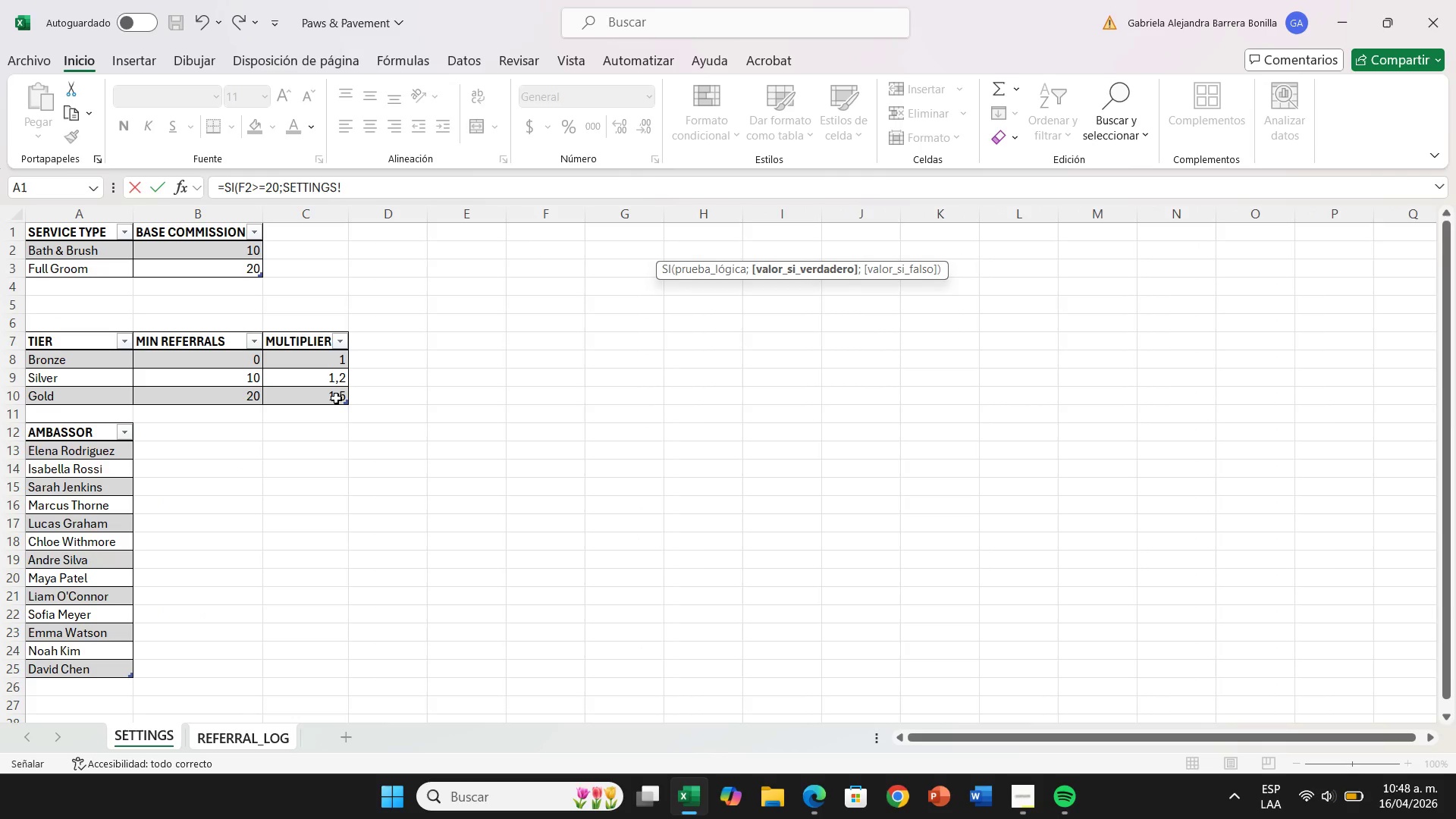 
wait(7.62)
 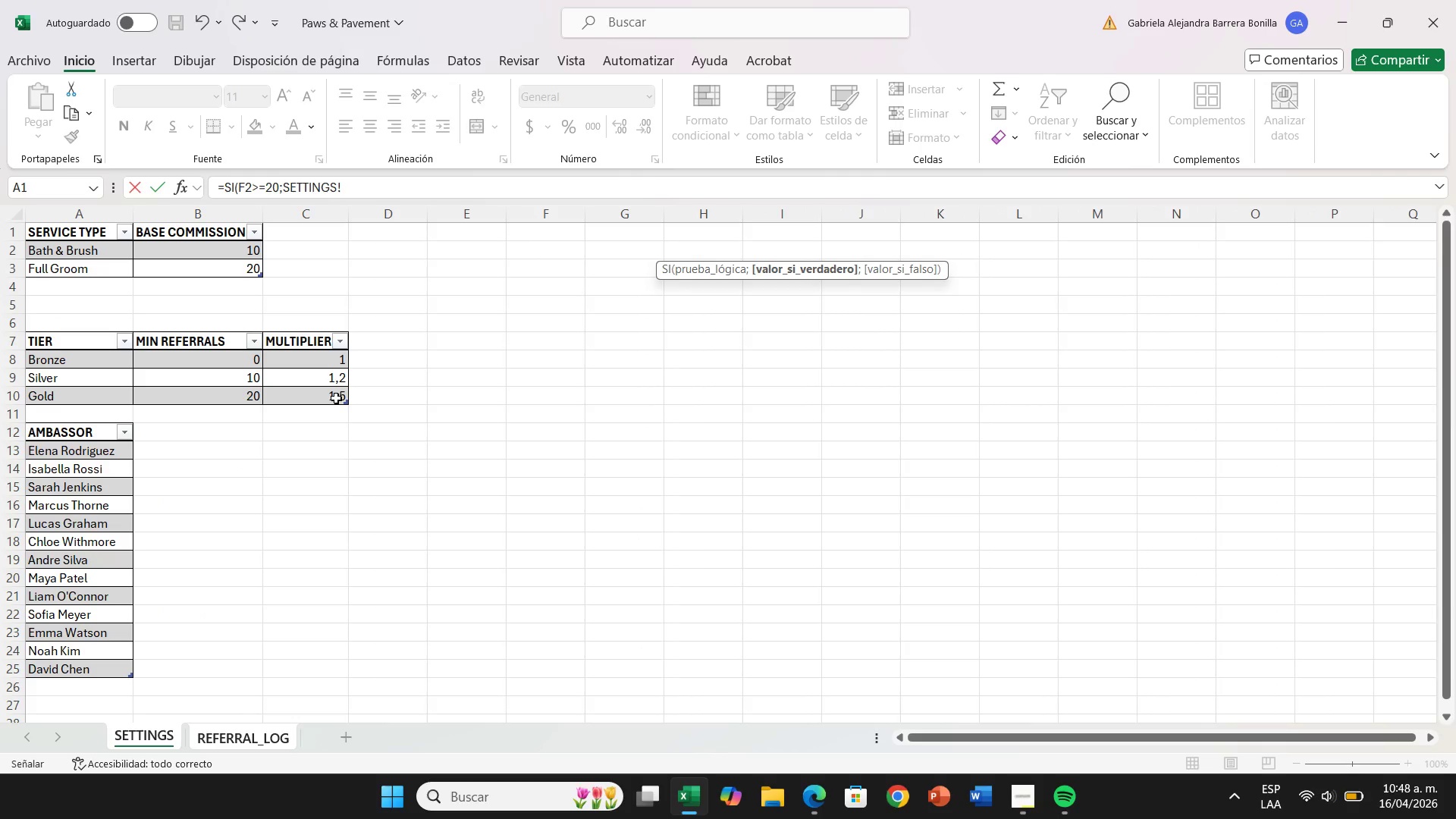 
left_click([336, 398])
 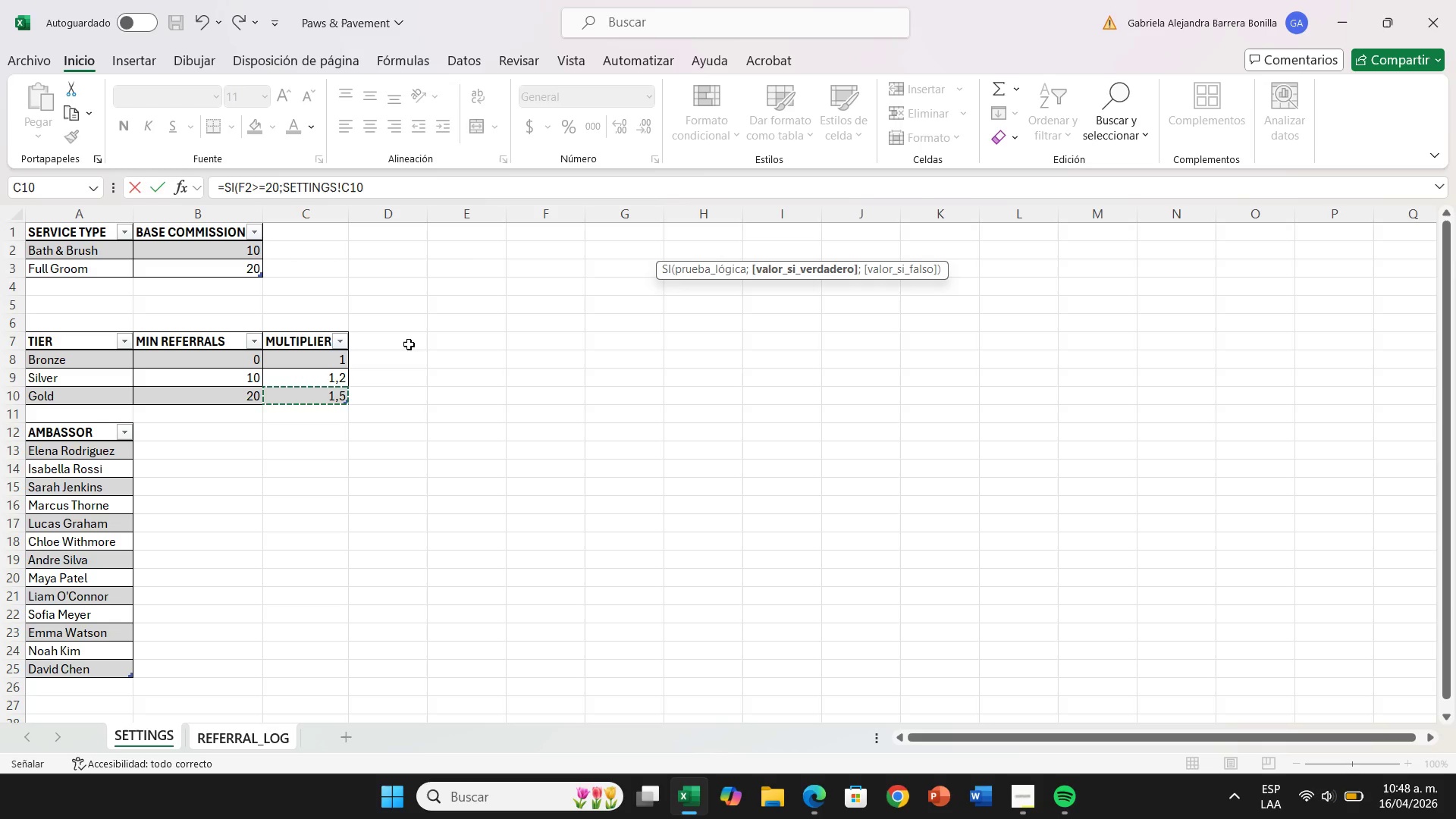 
left_click([396, 184])
 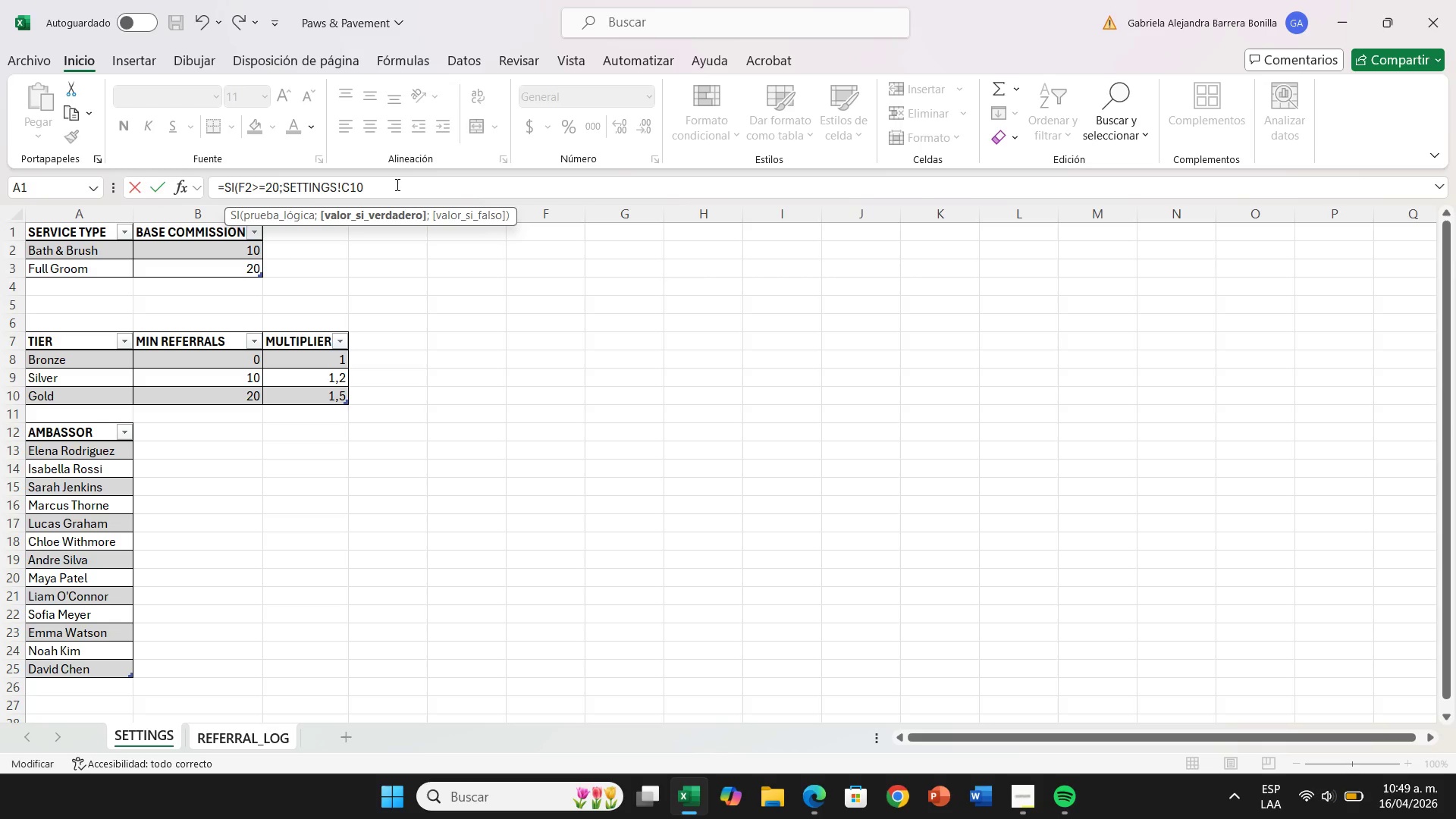 
type(< SI)
 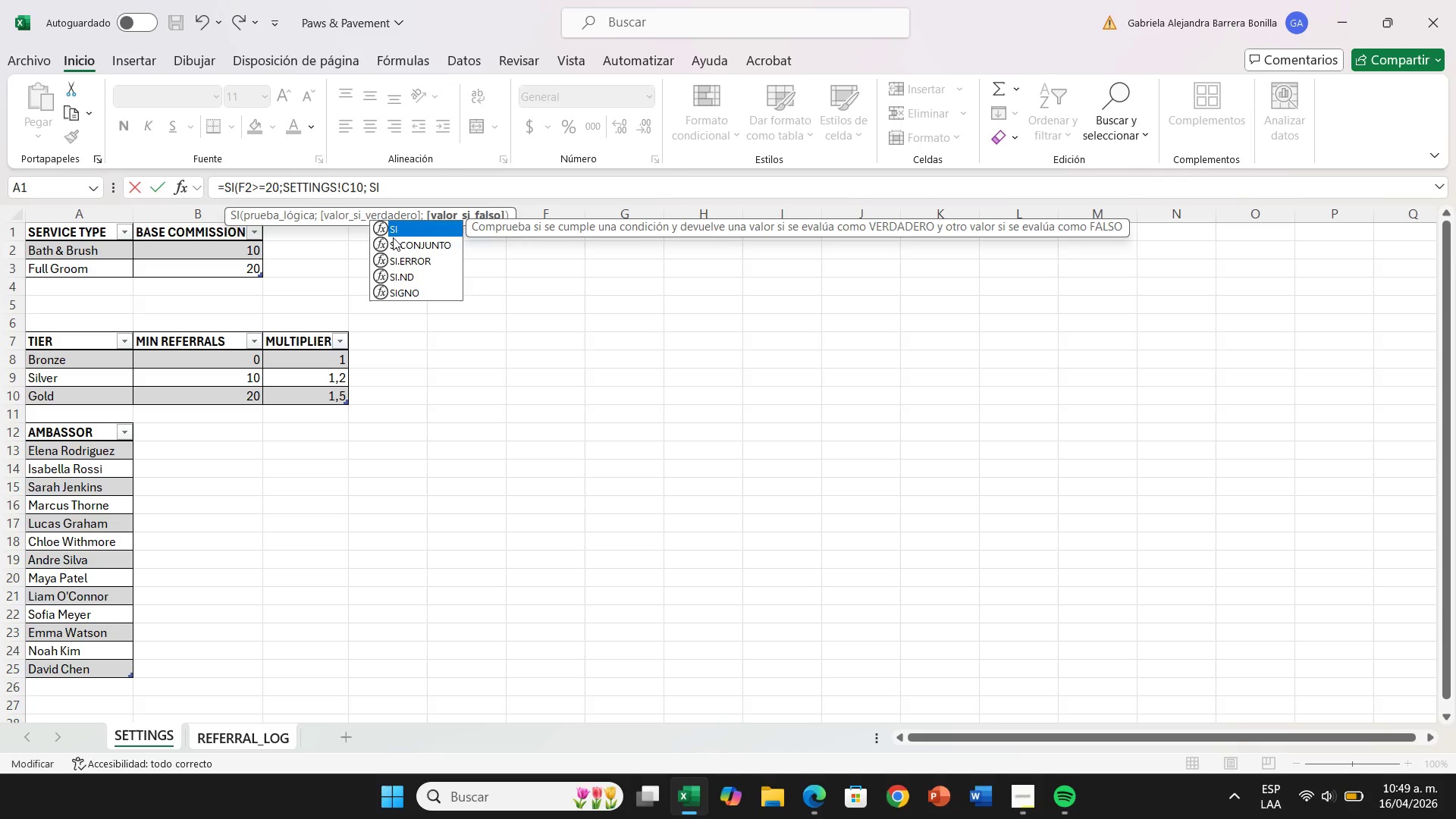 
left_click([403, 223])
 